 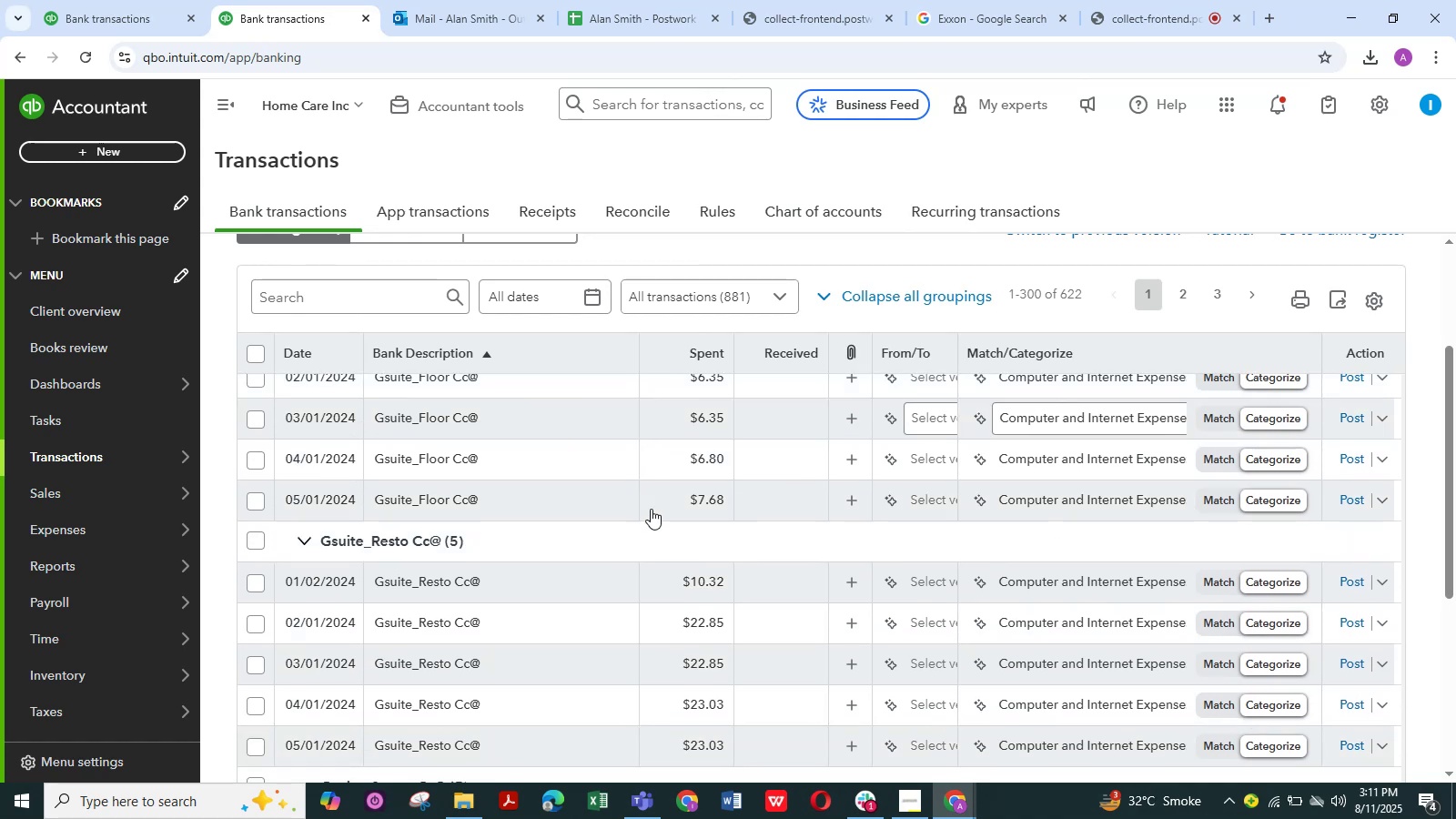 
scroll: coordinate [651, 509], scroll_direction: down, amount: 1.0
 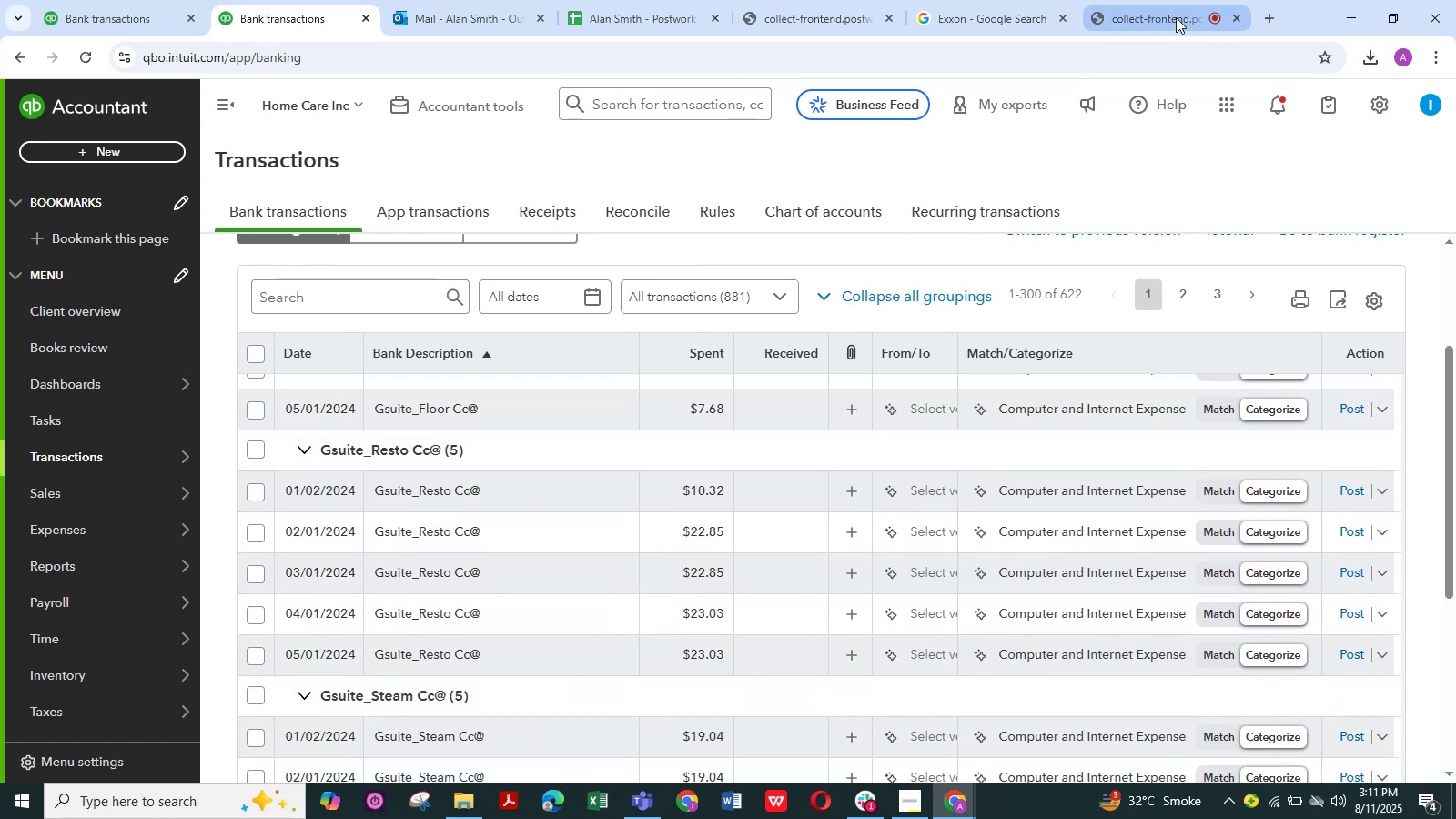 
left_click([1165, 19])
 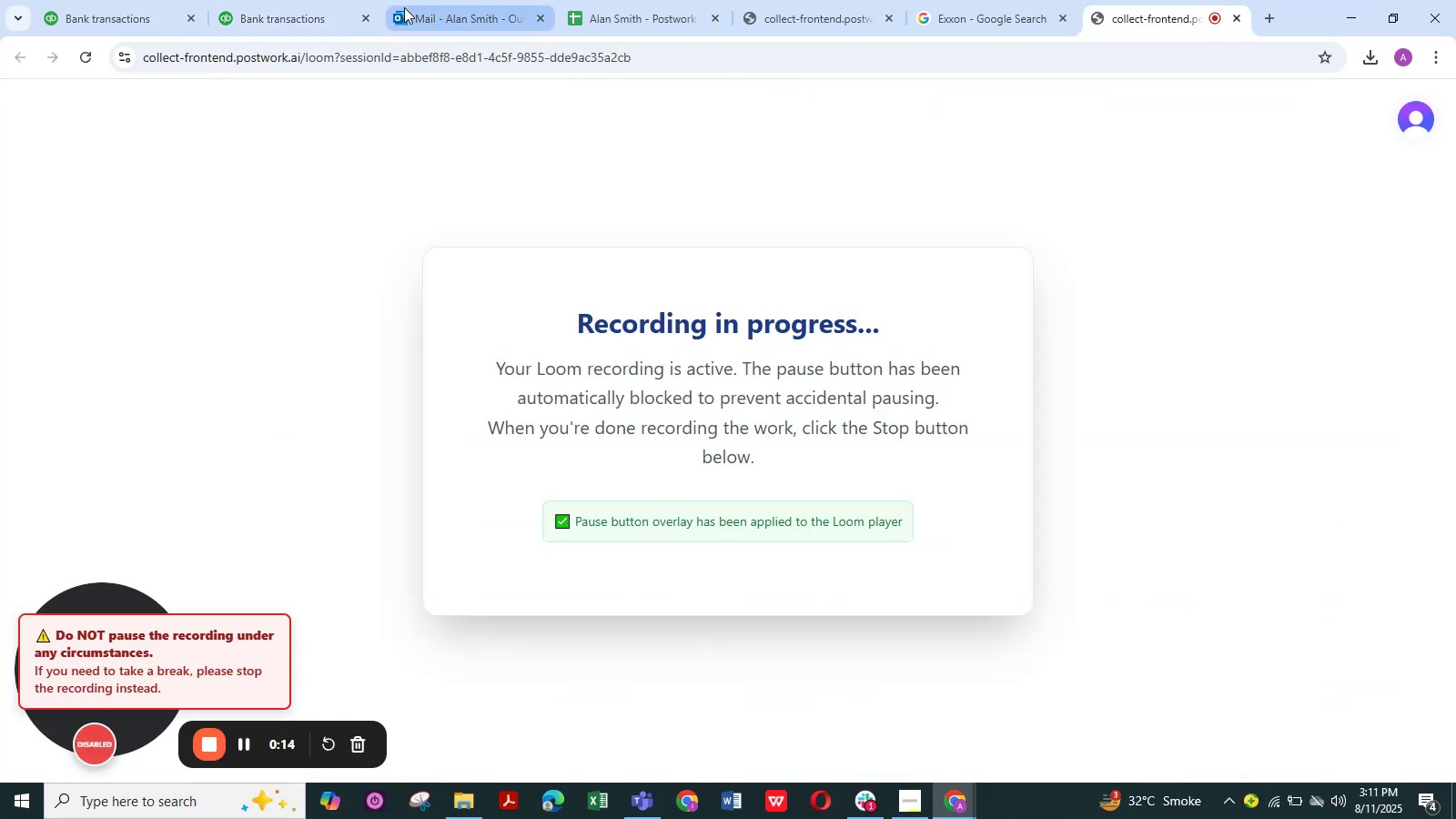 
left_click([284, 7])
 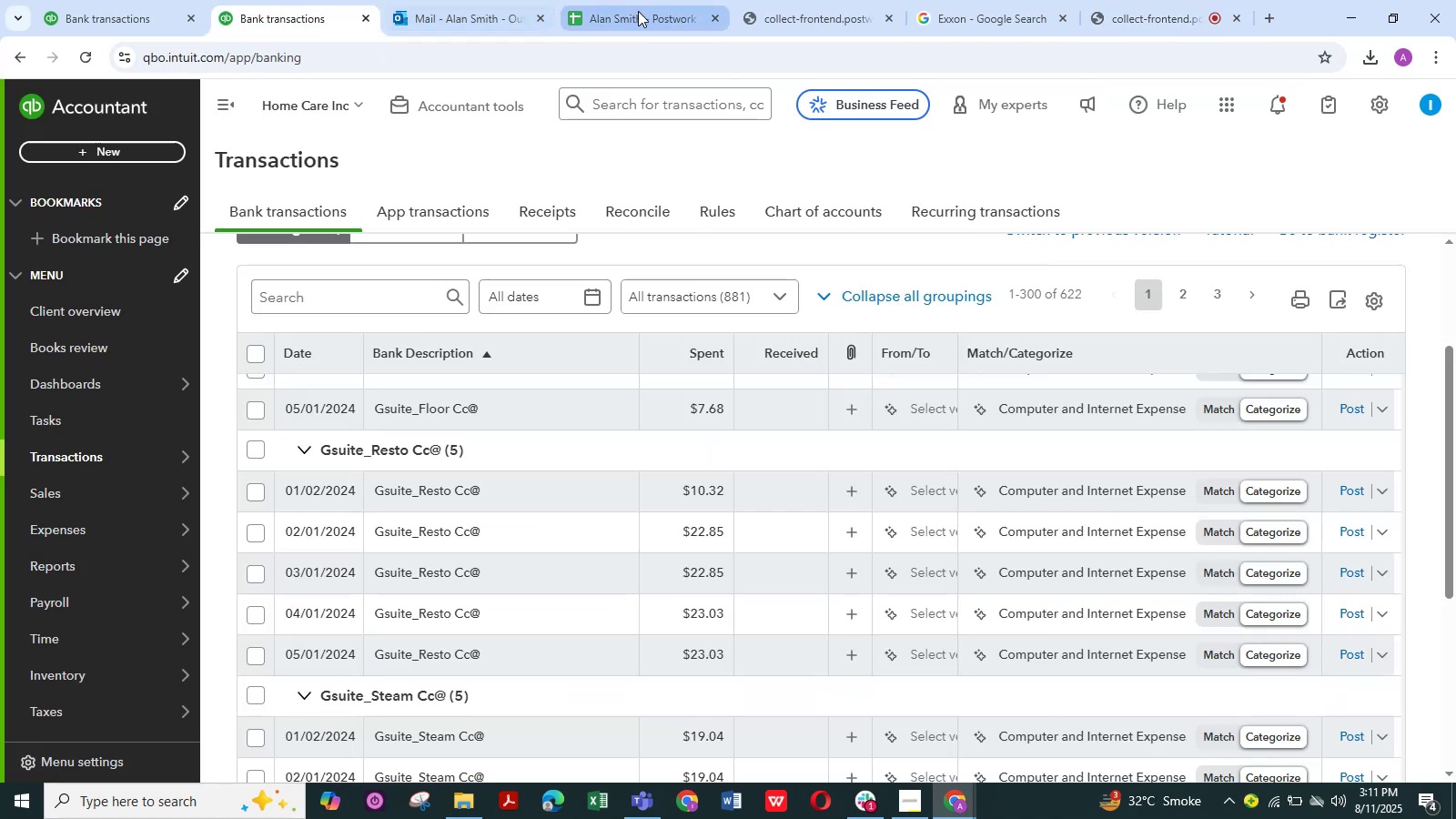 
left_click([638, 11])
 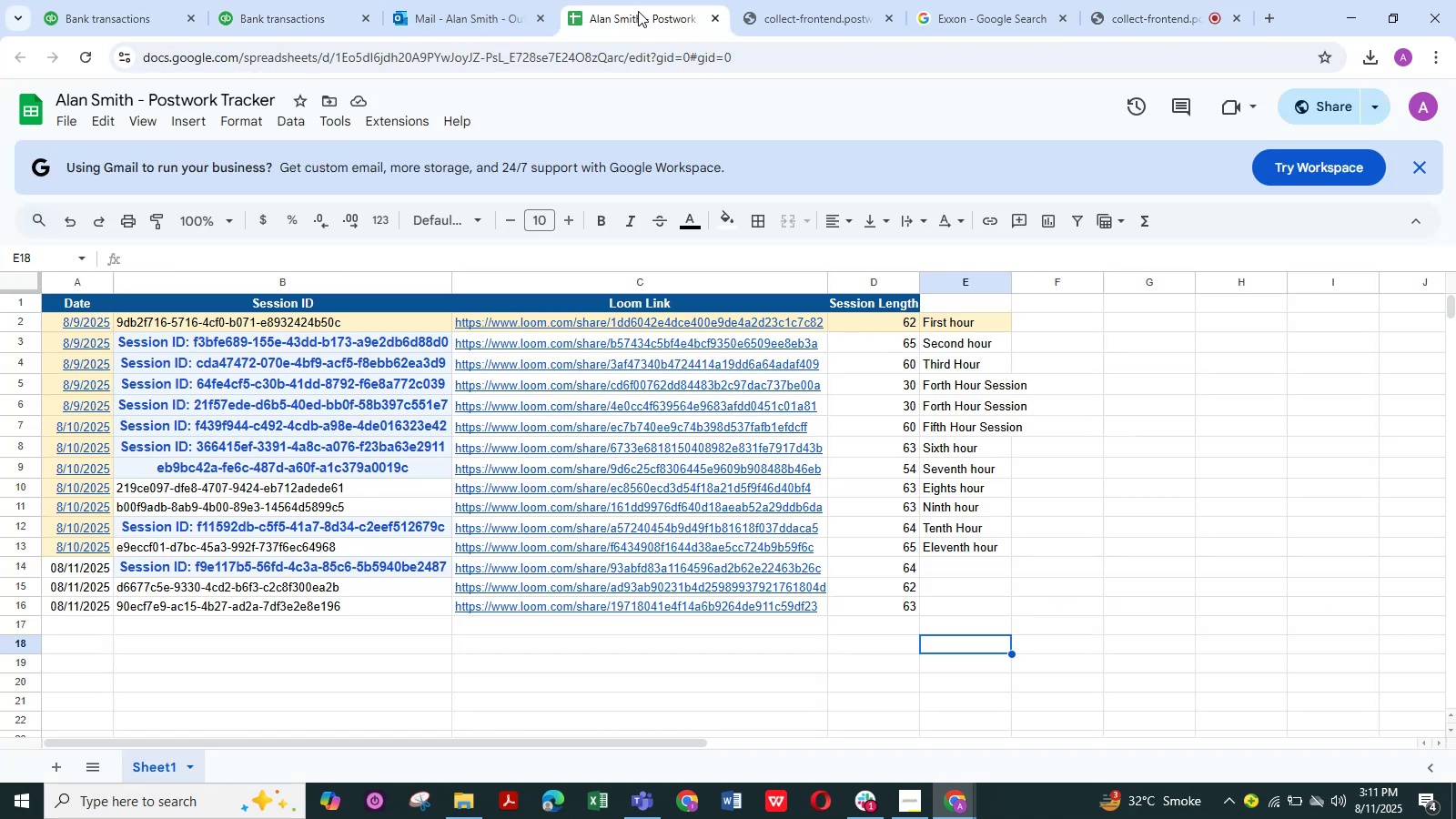 
left_click([285, 7])
 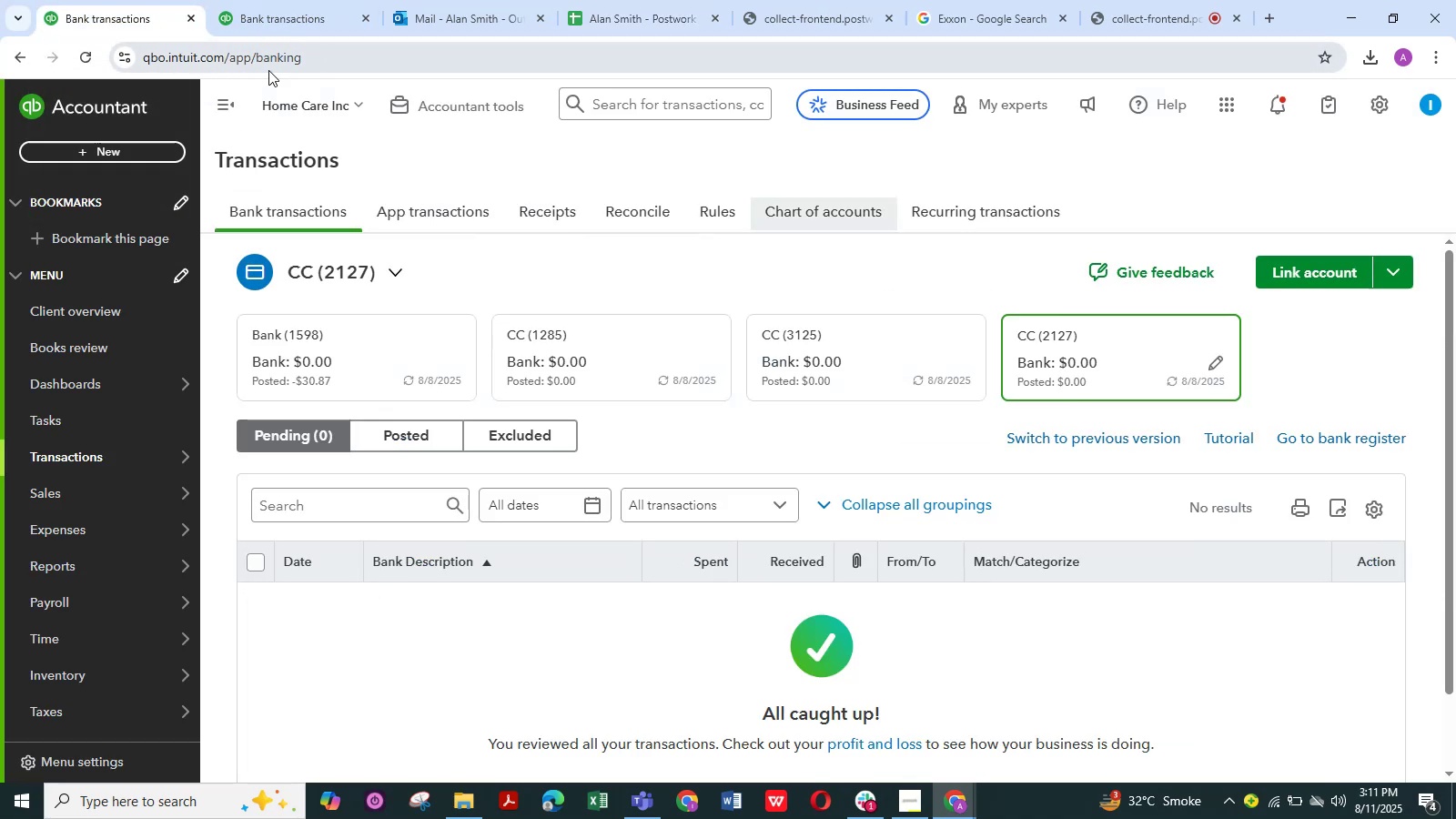 
mouse_move([303, 17])
 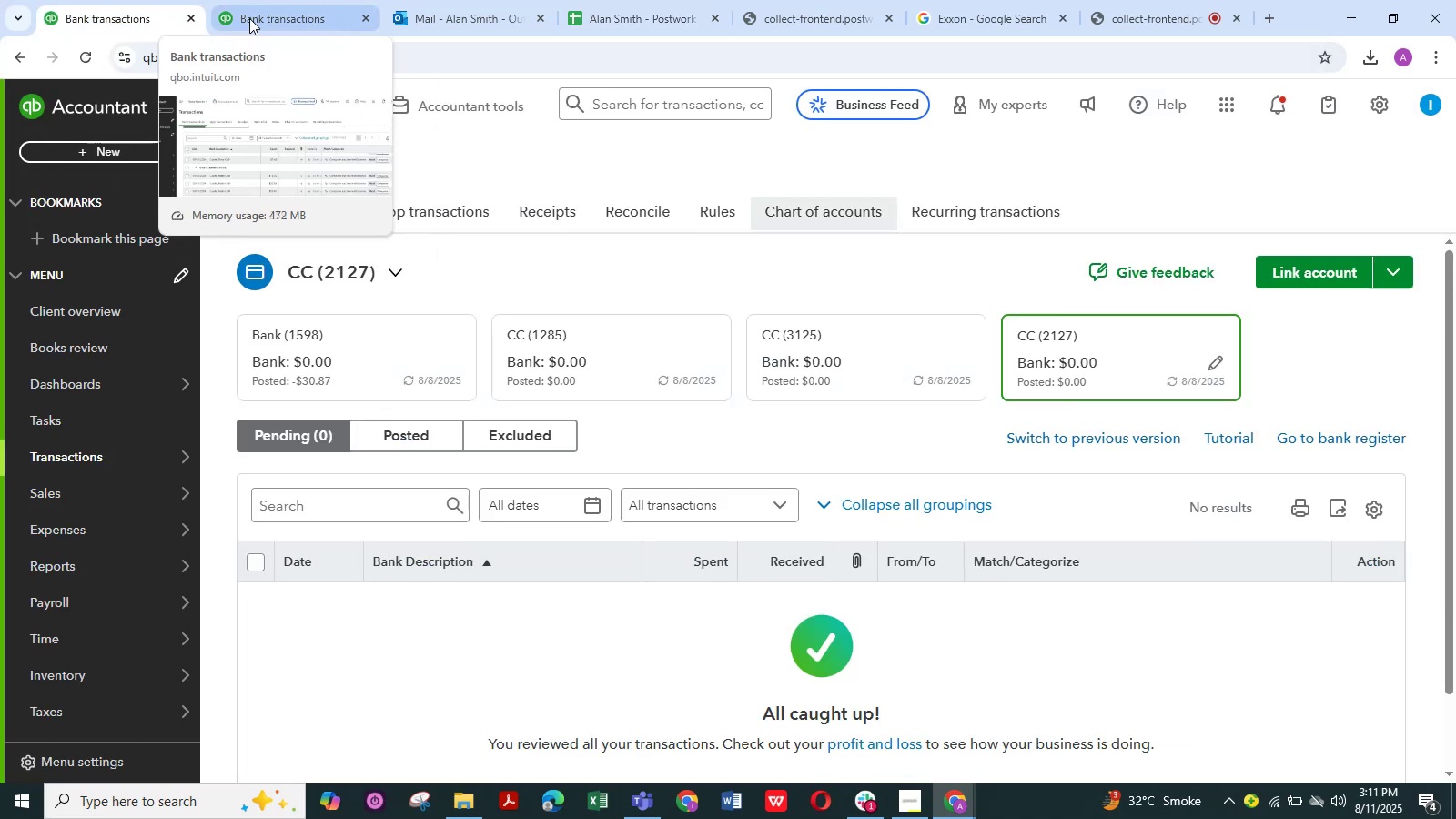 
left_click([290, 18])
 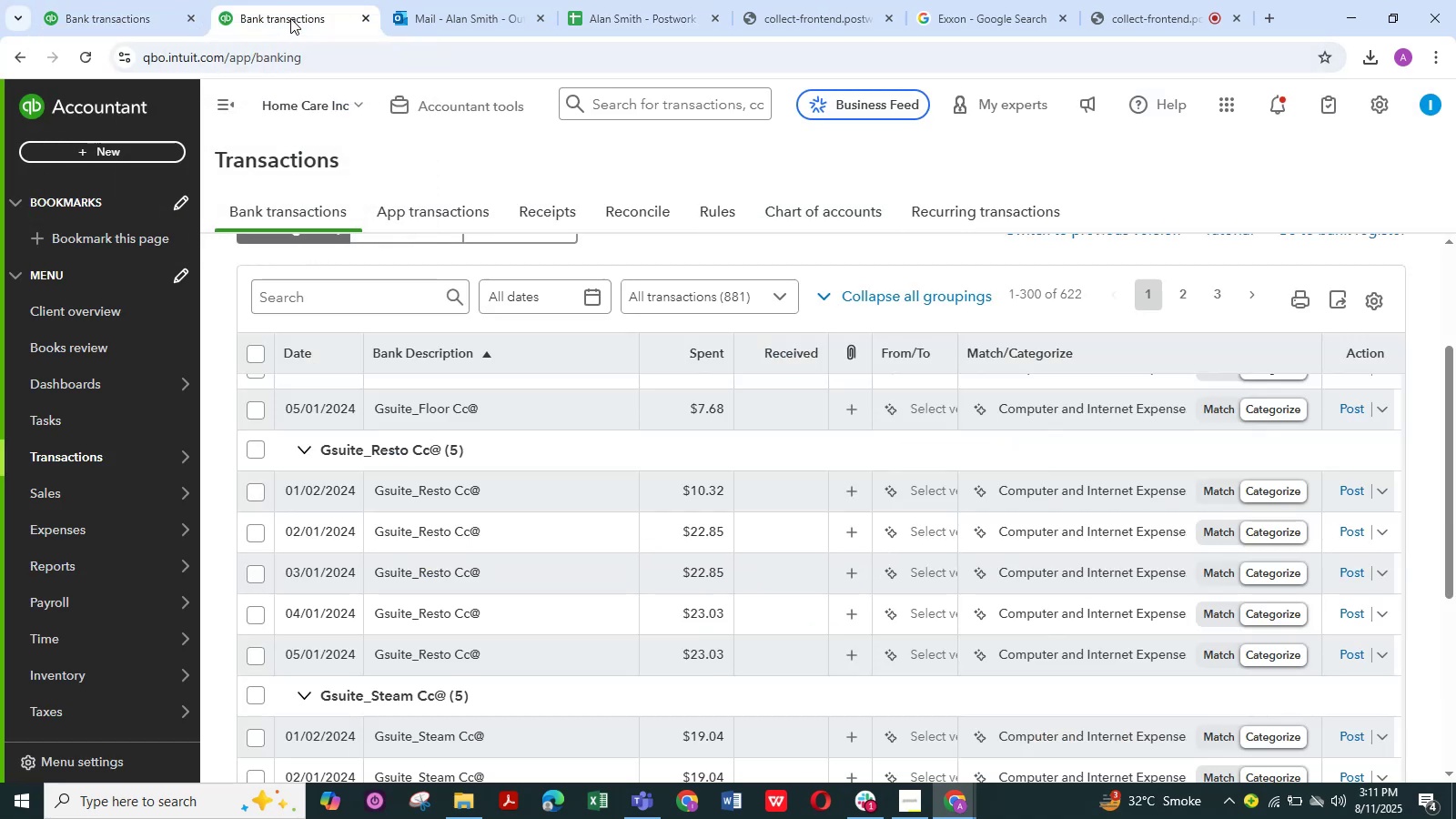 
mouse_move([162, 17])
 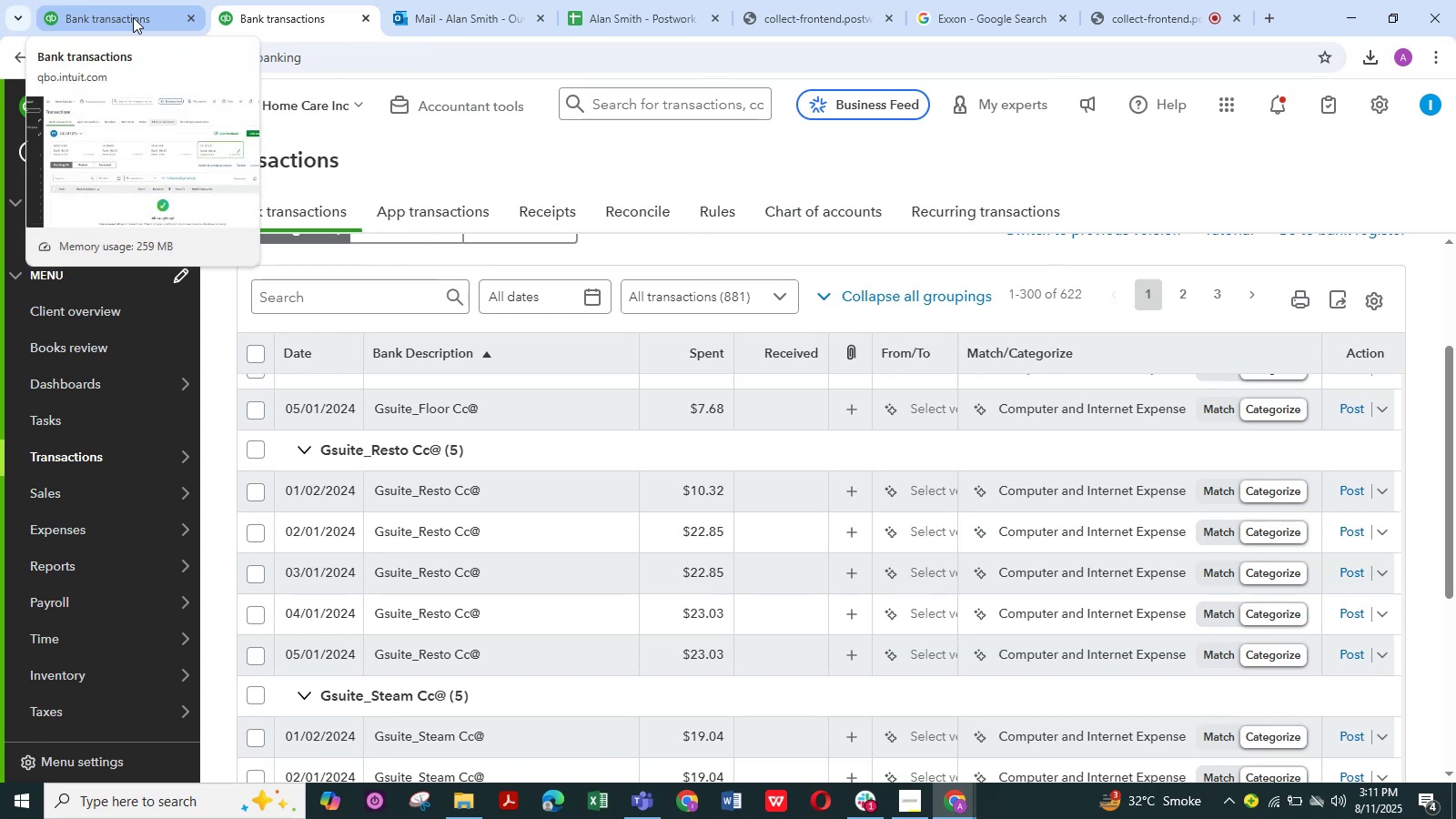 
left_click([133, 17])
 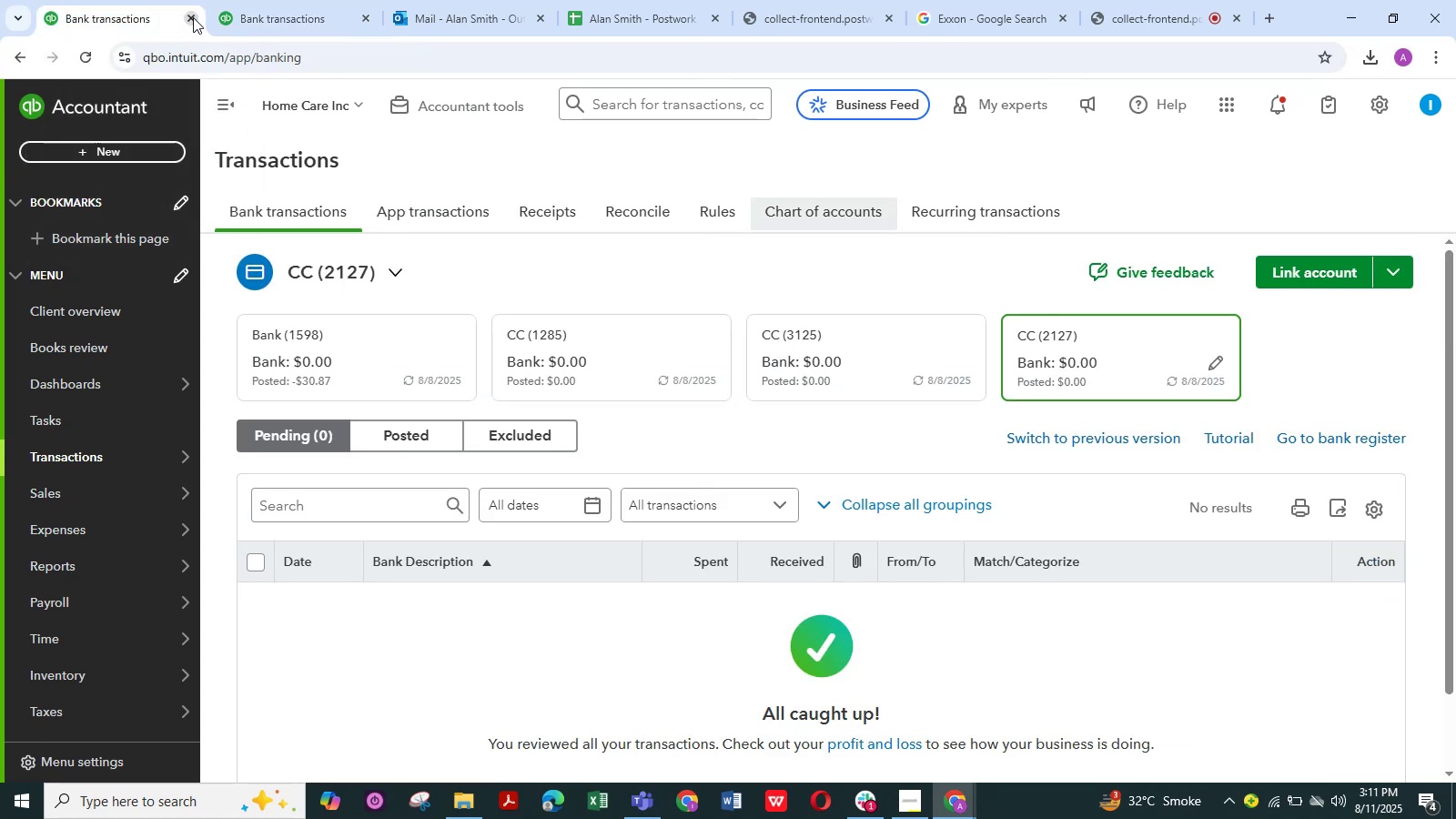 
left_click([193, 17])
 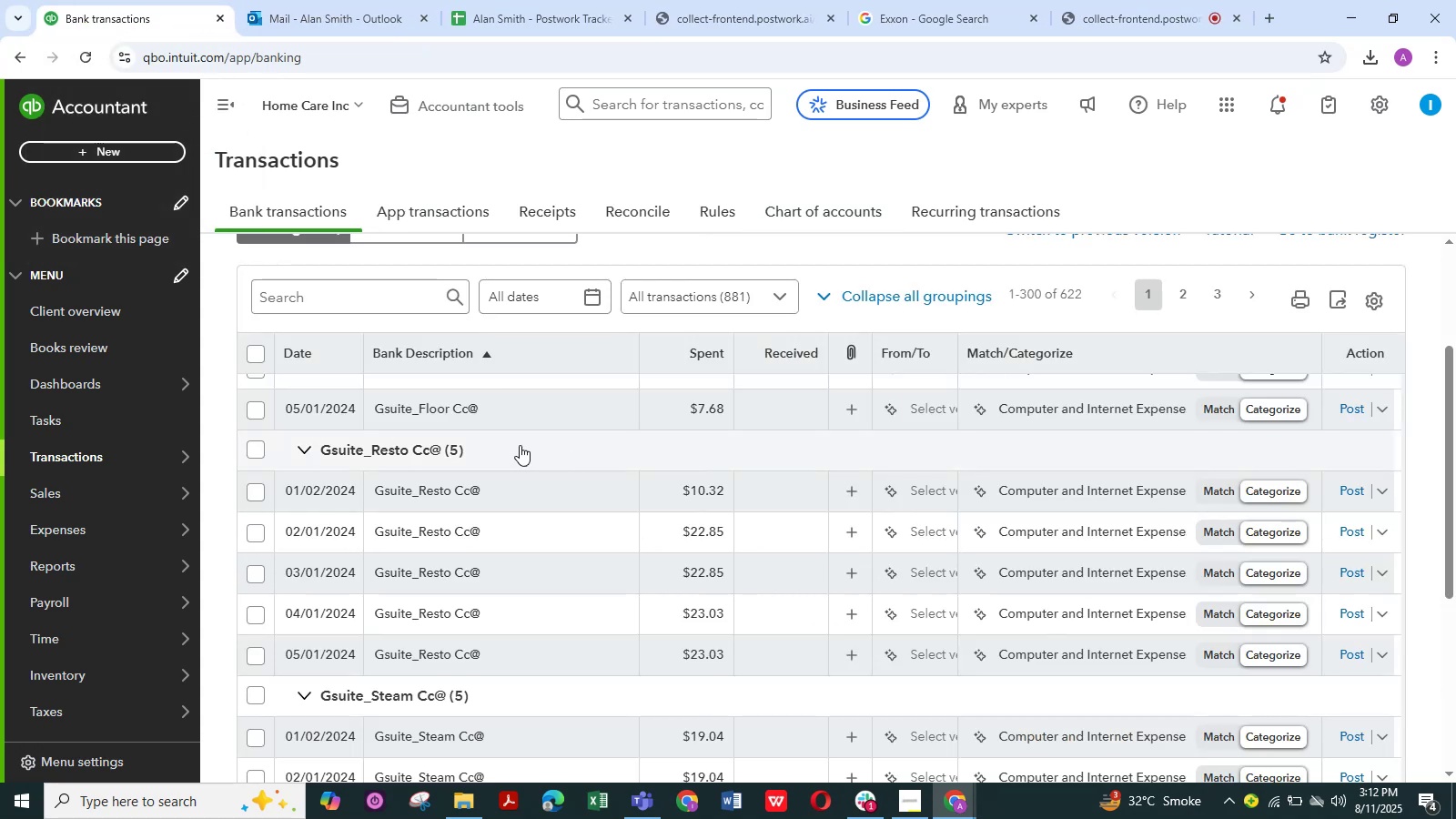 
wait(8.78)
 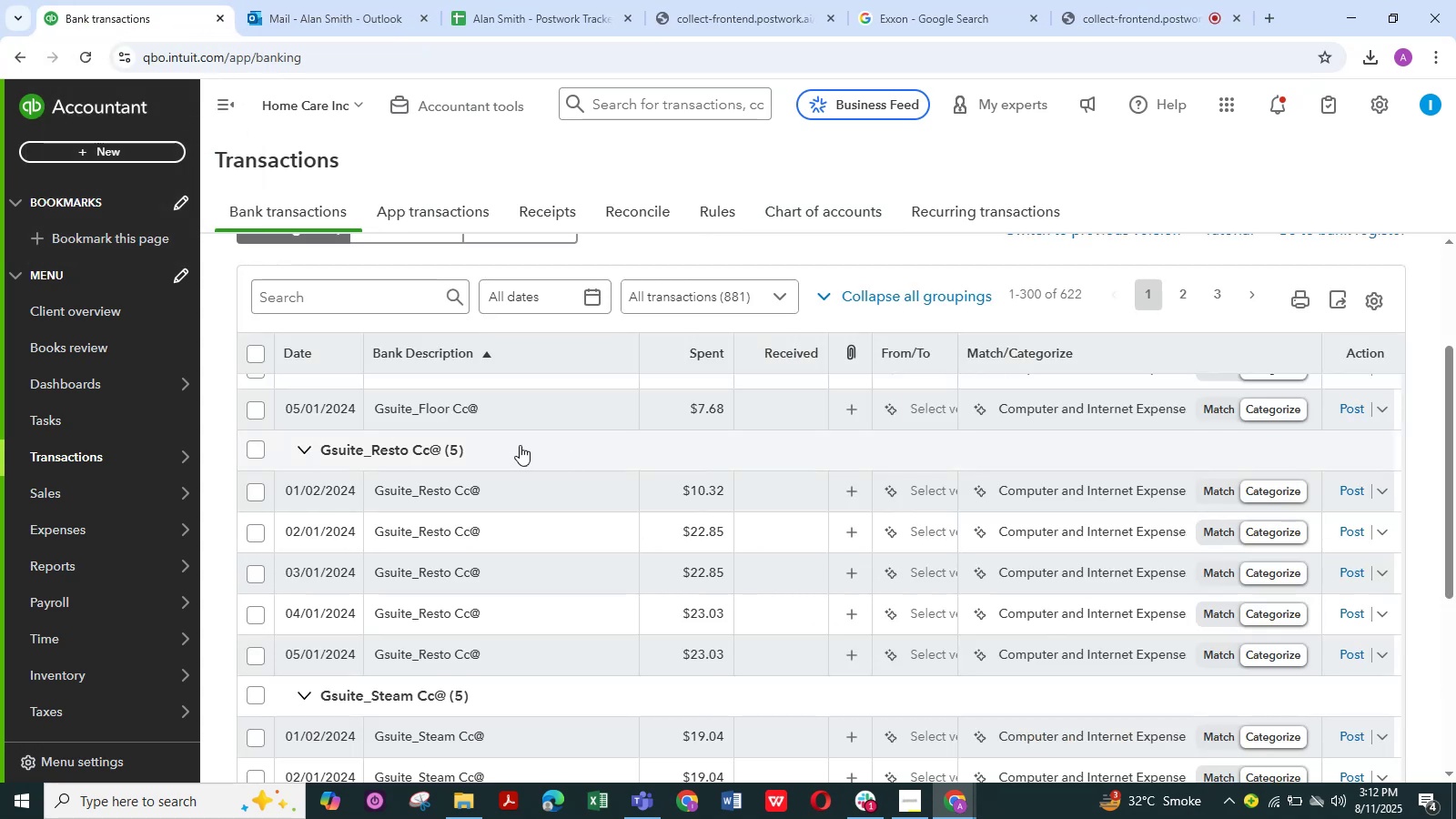 
mouse_move([428, 410])
 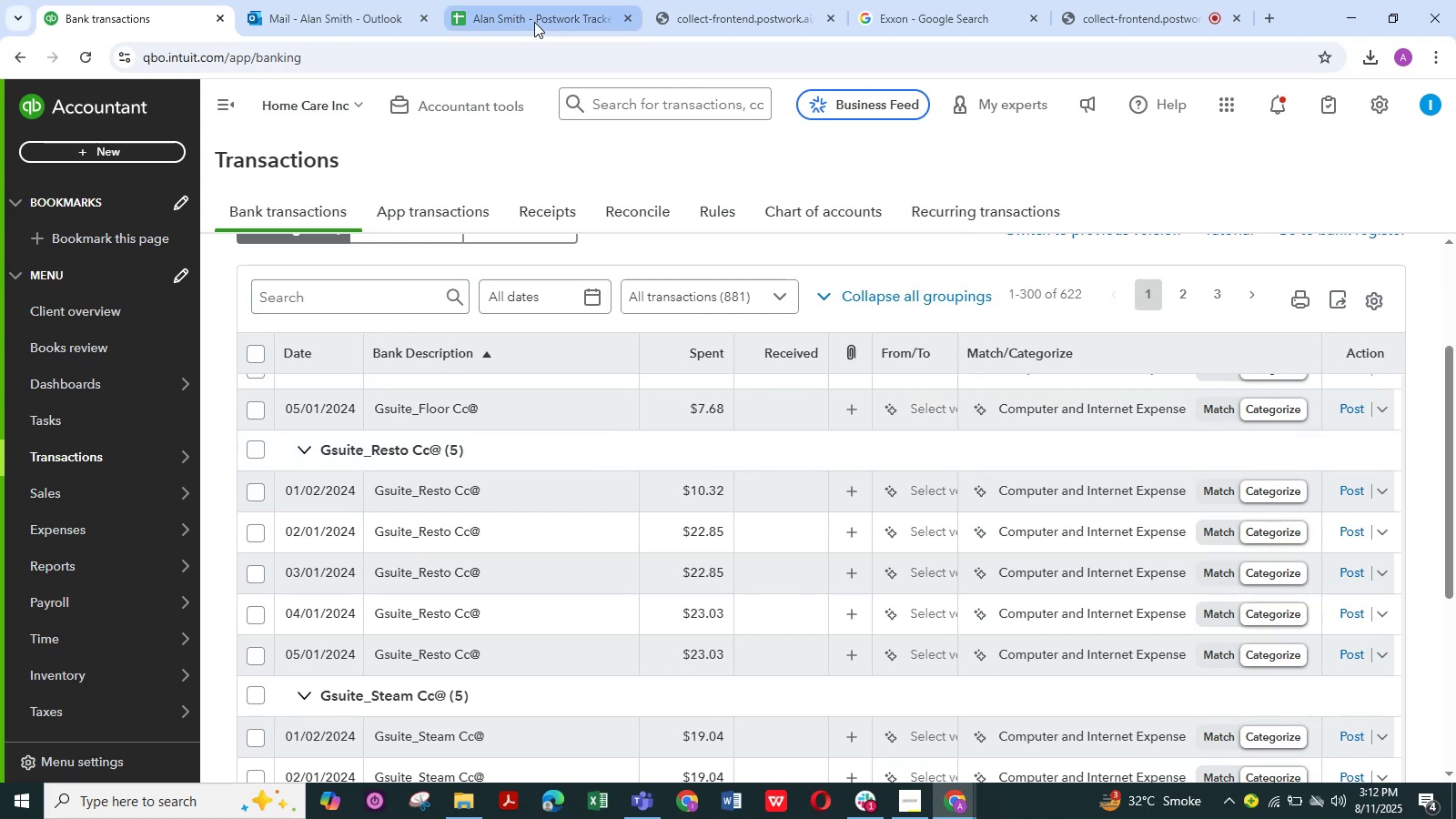 
left_click([532, 20])
 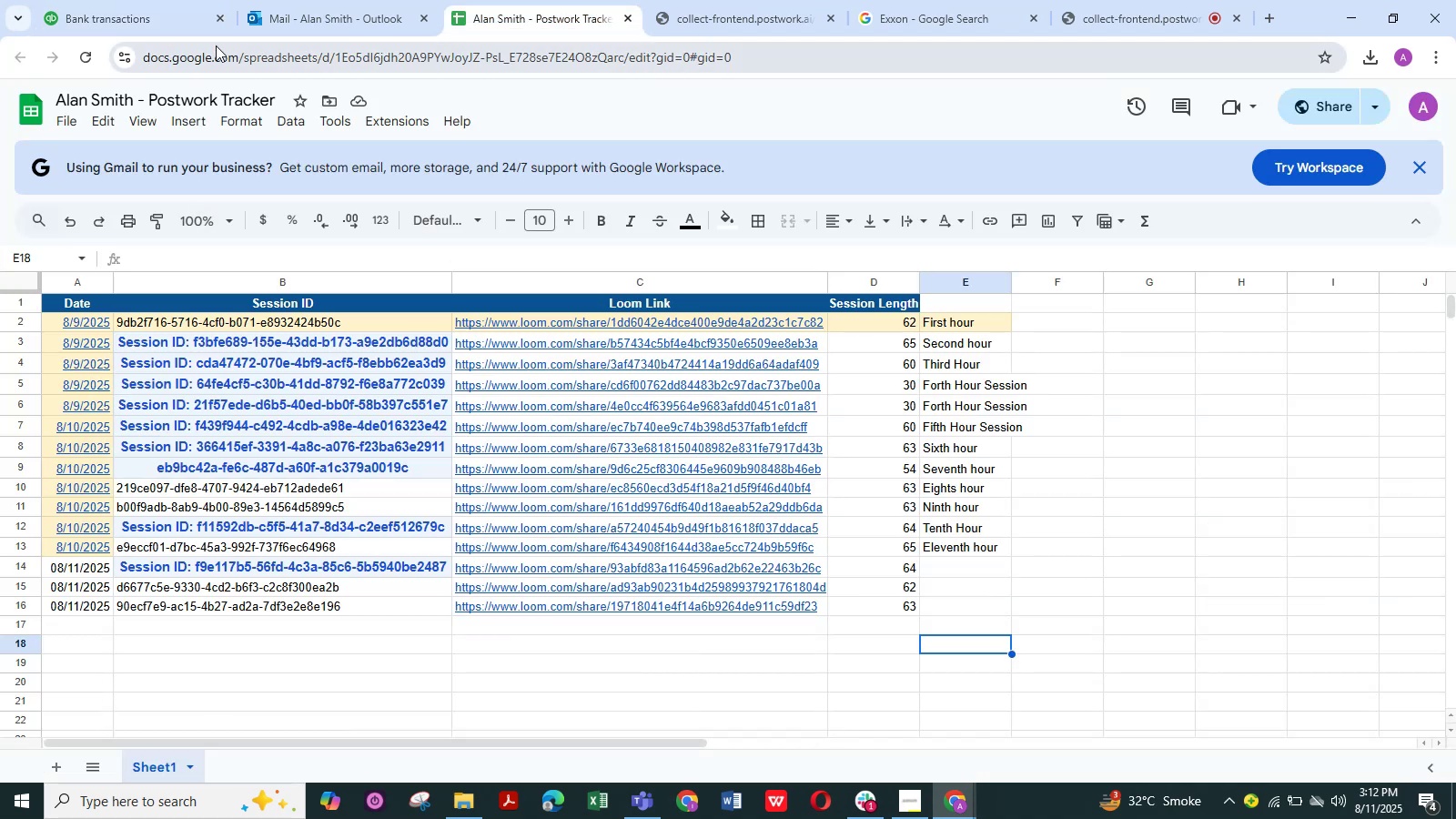 
left_click([180, 23])
 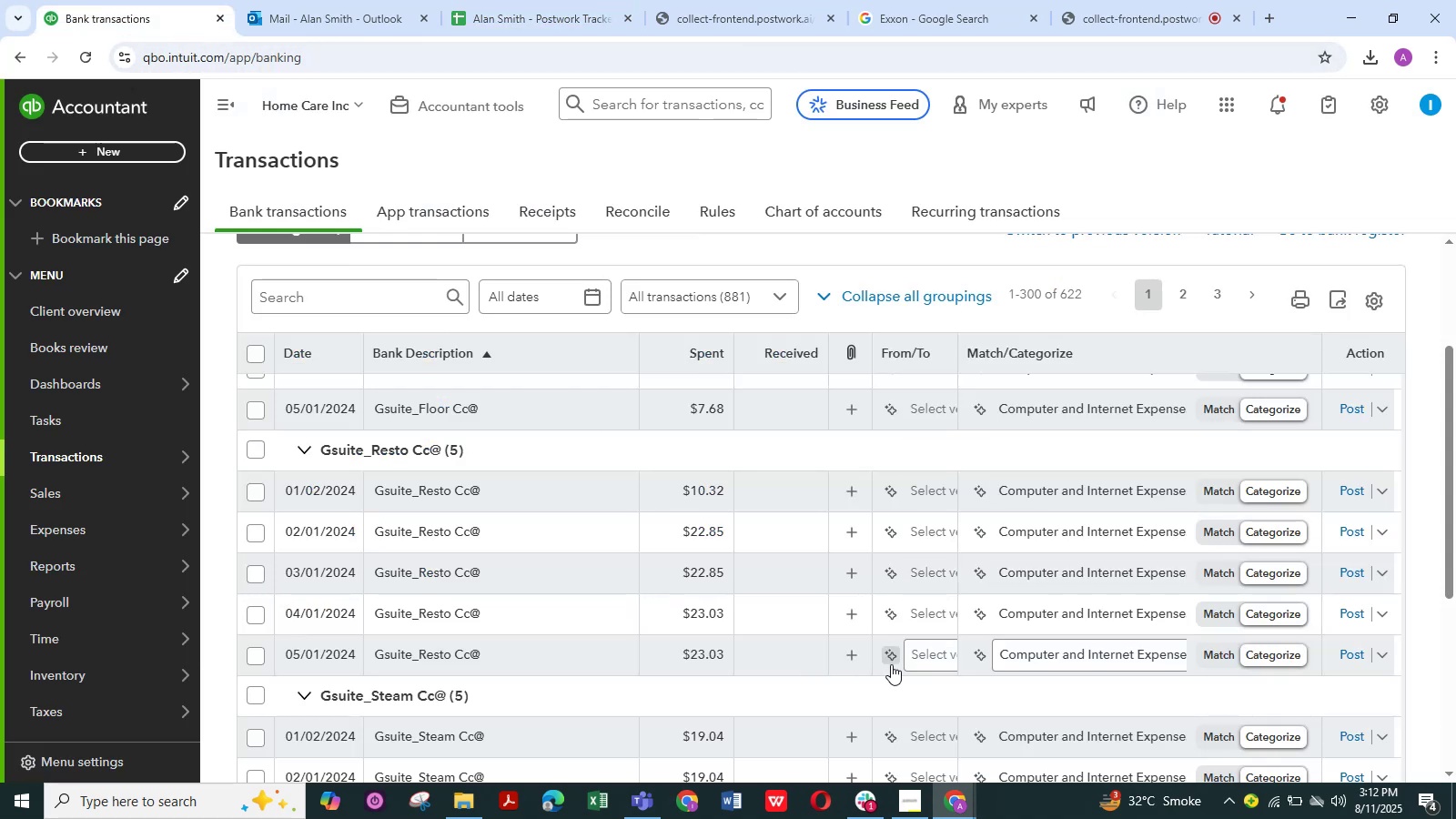 
scroll: coordinate [585, 541], scroll_direction: down, amount: 8.0
 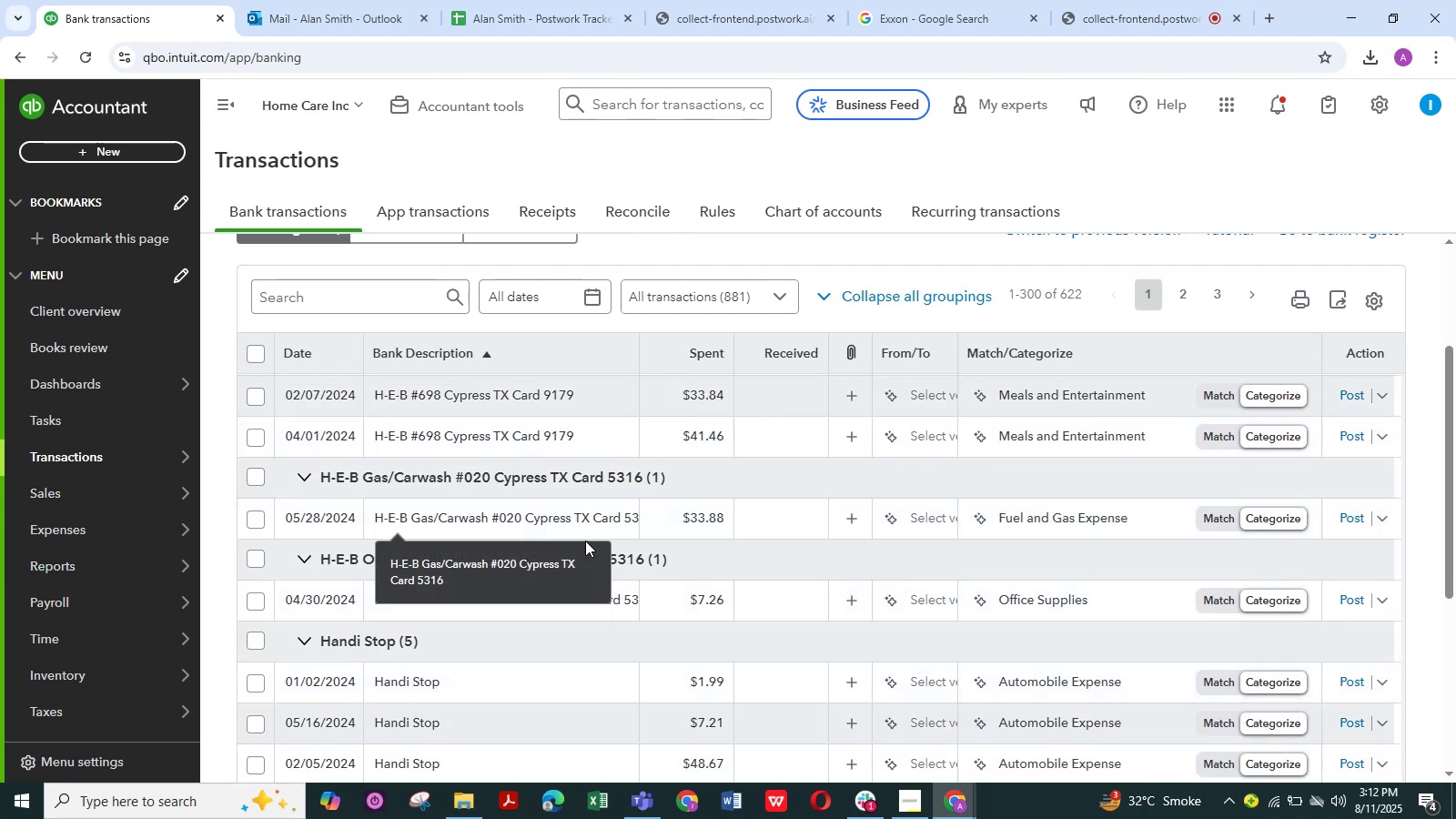 
scroll: coordinate [585, 638], scroll_direction: down, amount: 7.0
 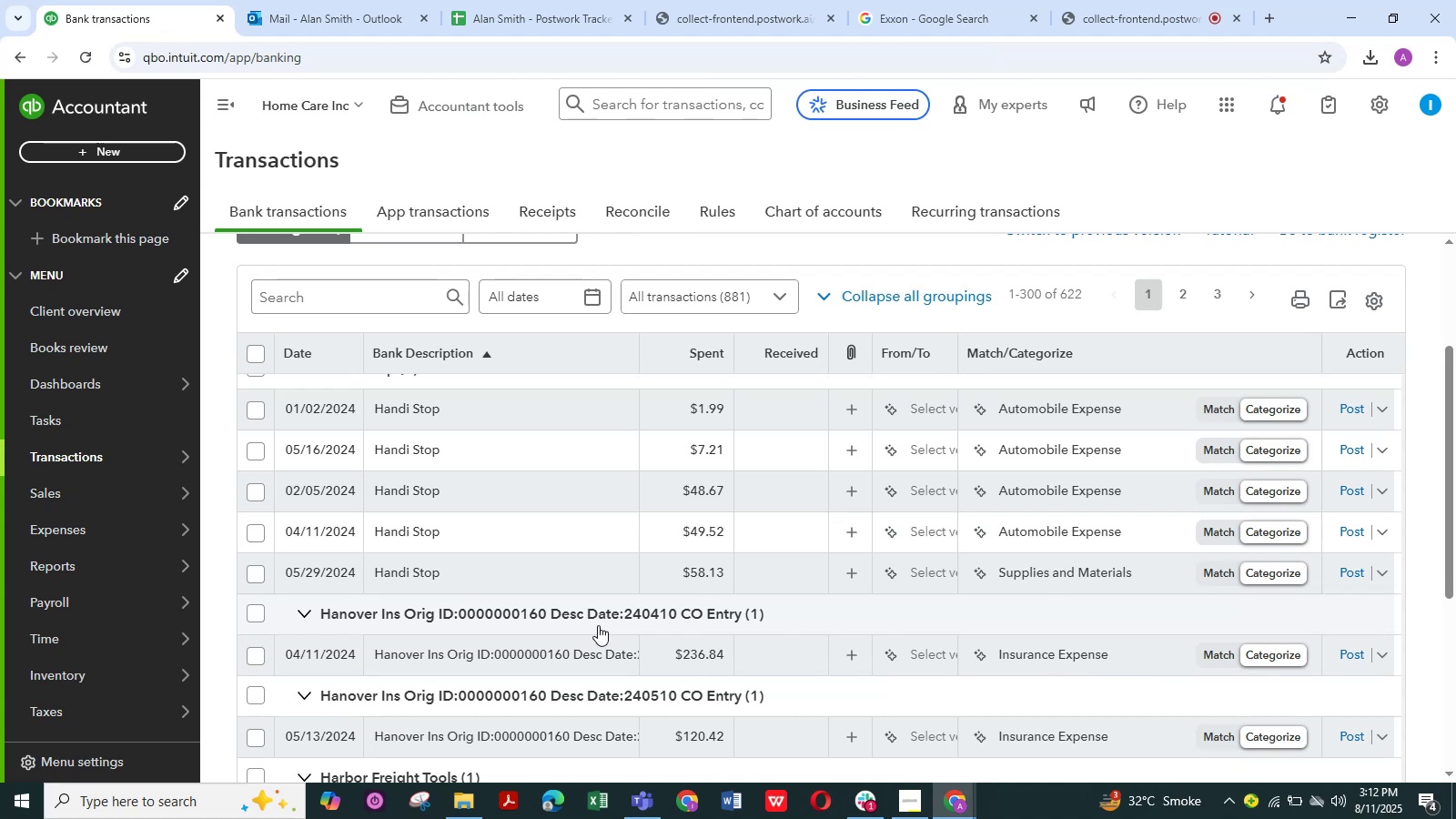 
wait(9.18)
 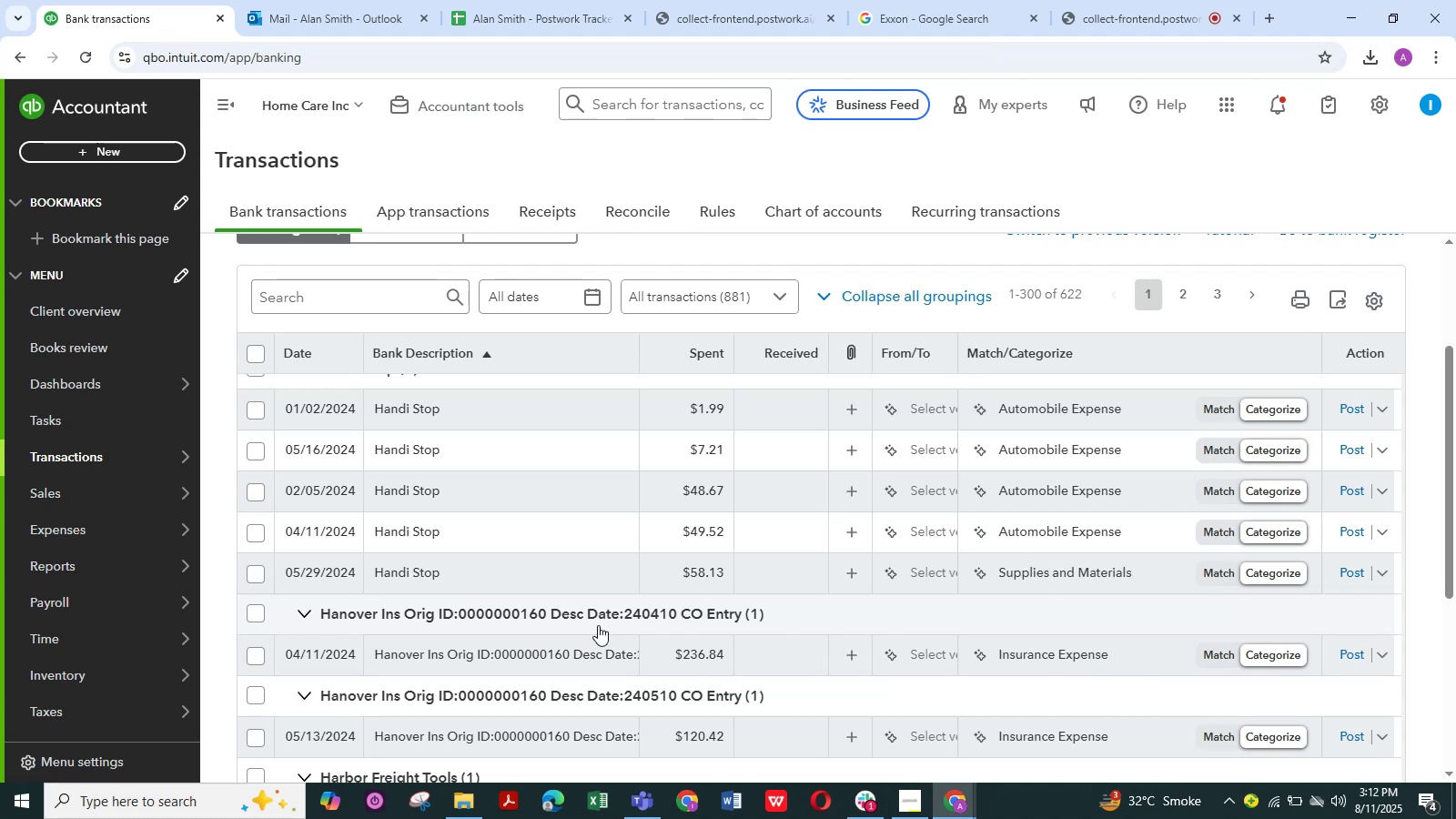 
scroll: coordinate [584, 553], scroll_direction: down, amount: 3.0
 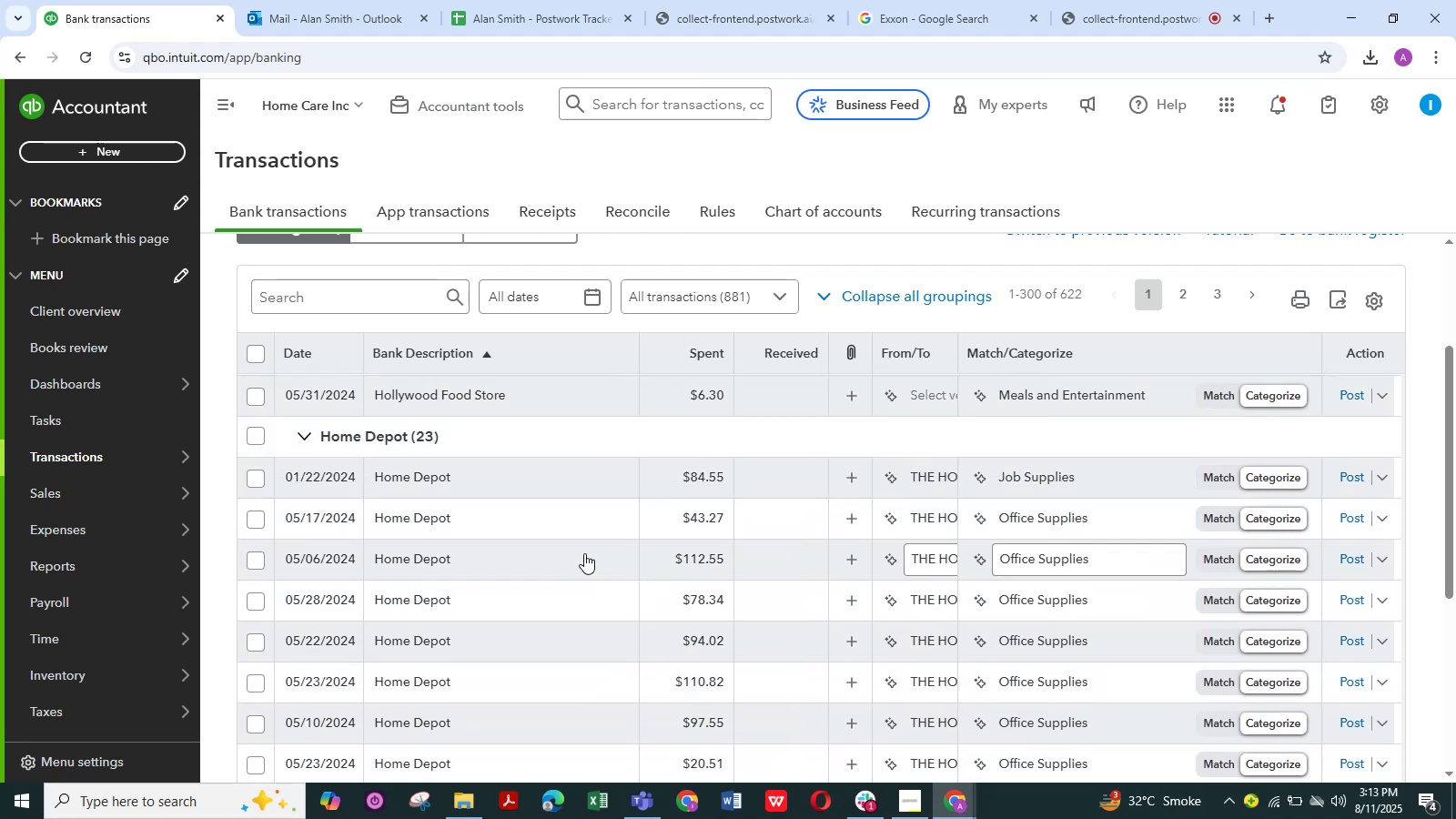 
scroll: coordinate [584, 553], scroll_direction: up, amount: 1.0
 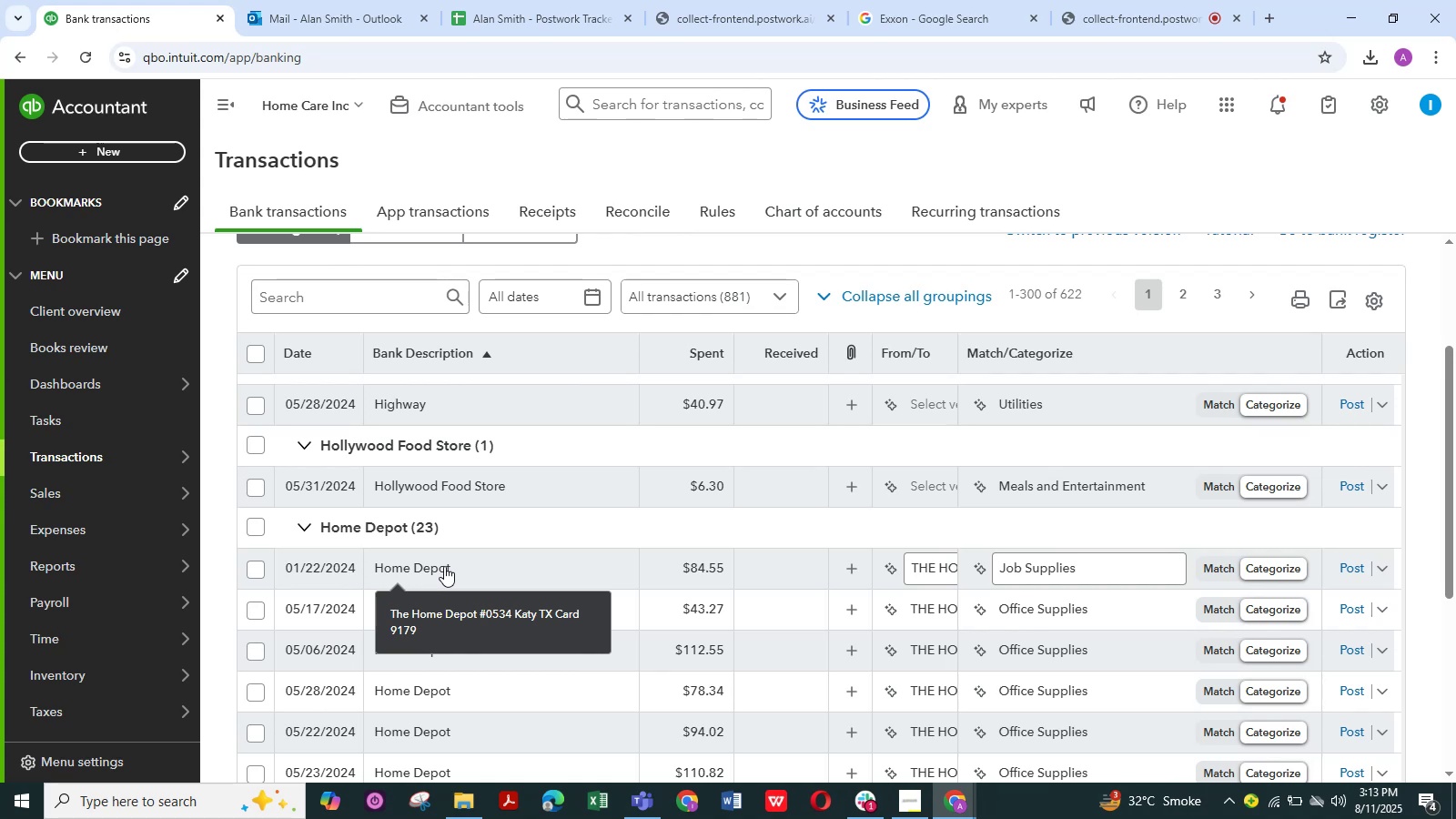 
wait(12.86)
 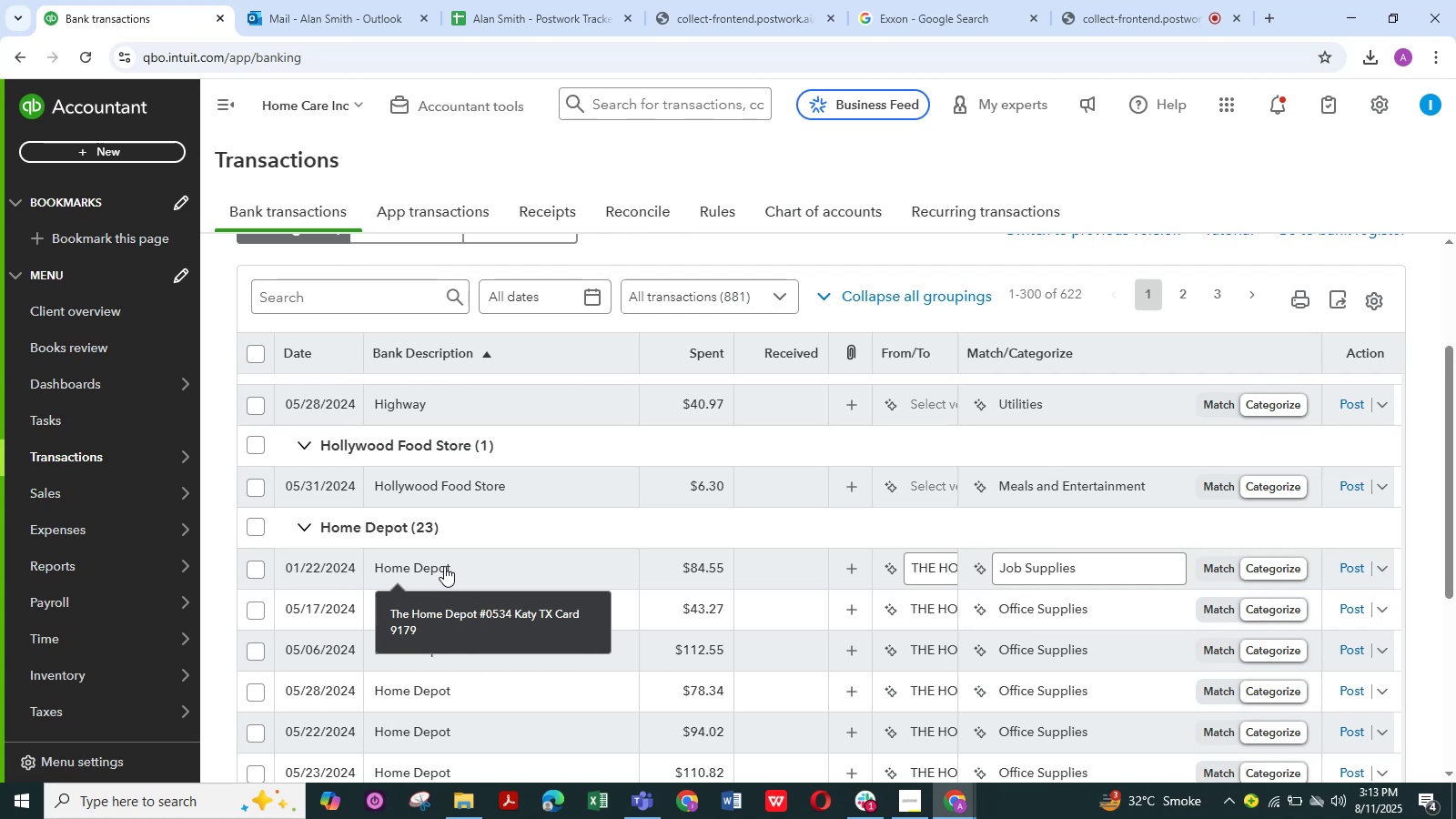 
left_click([444, 566])
 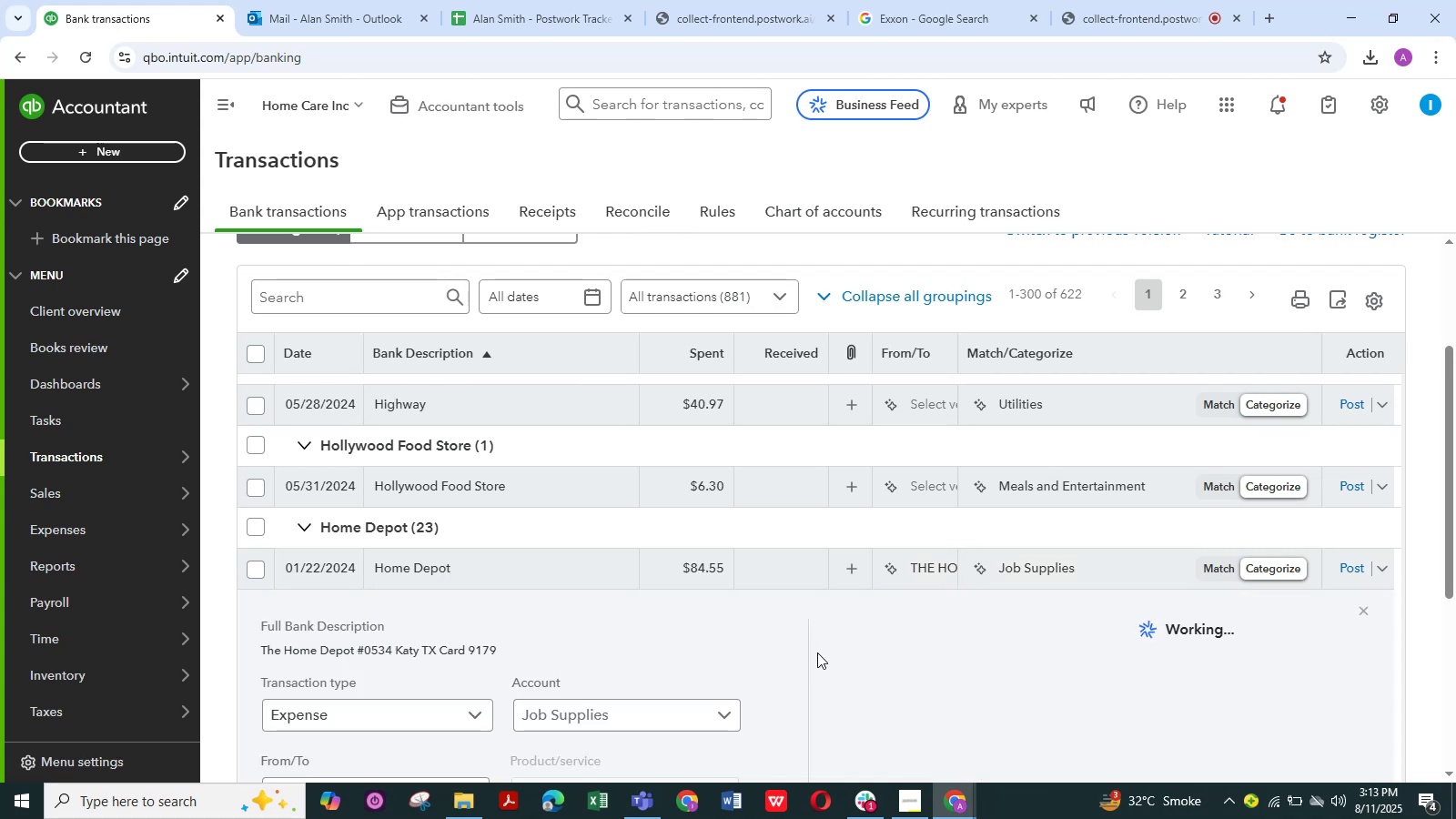 
scroll: coordinate [817, 615], scroll_direction: down, amount: 4.0
 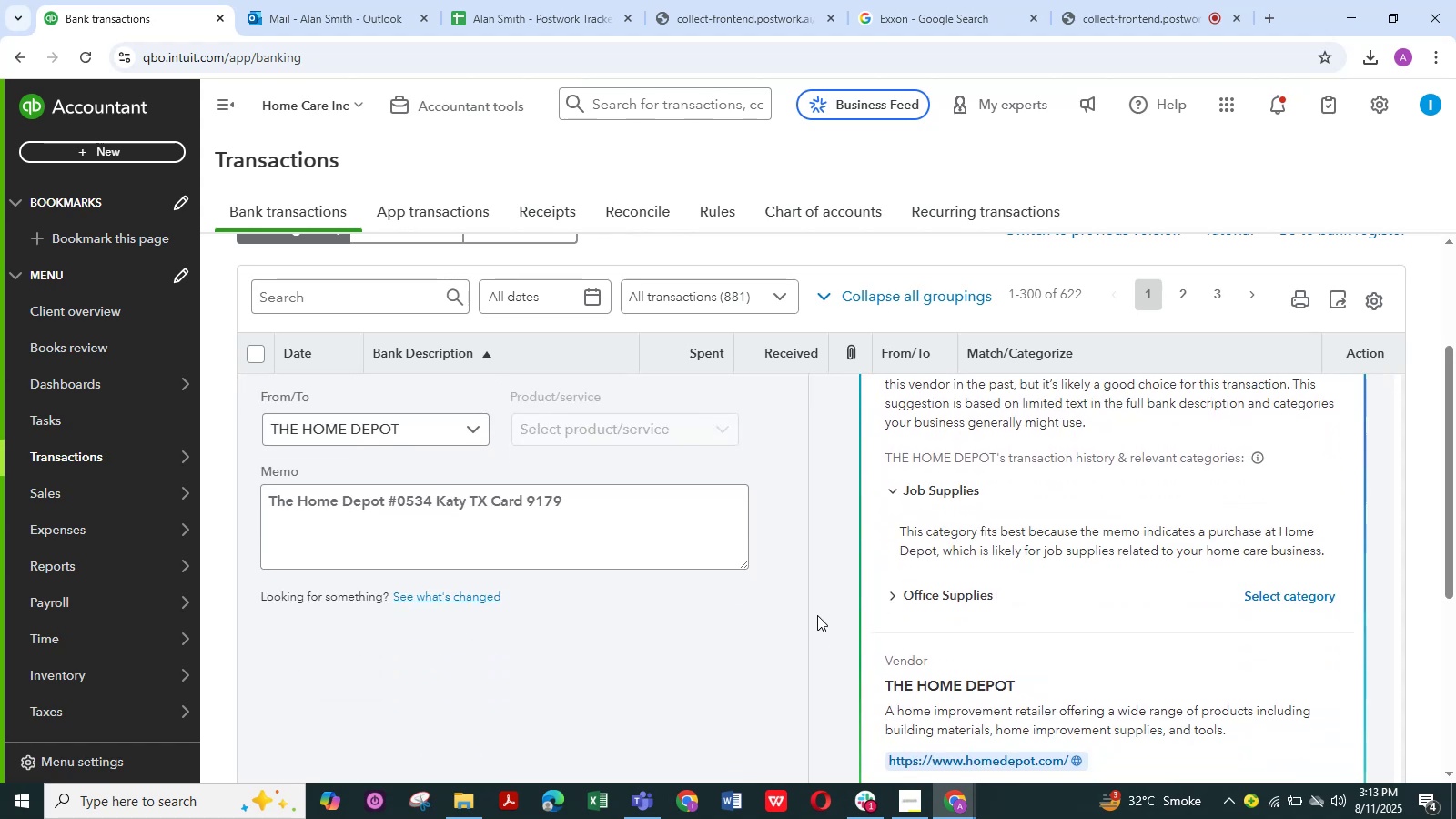 
scroll: coordinate [817, 615], scroll_direction: up, amount: 1.0
 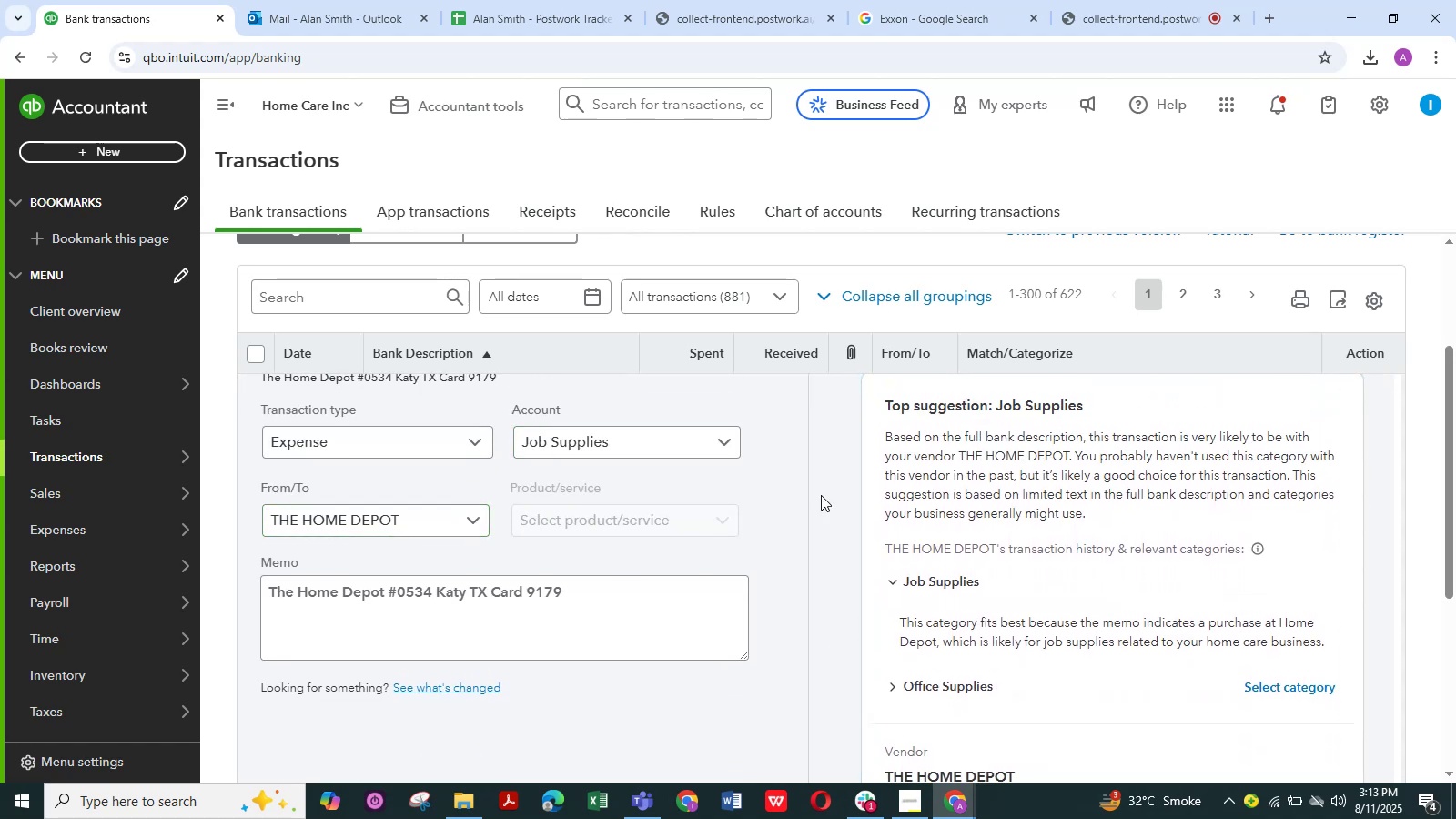 
wait(5.21)
 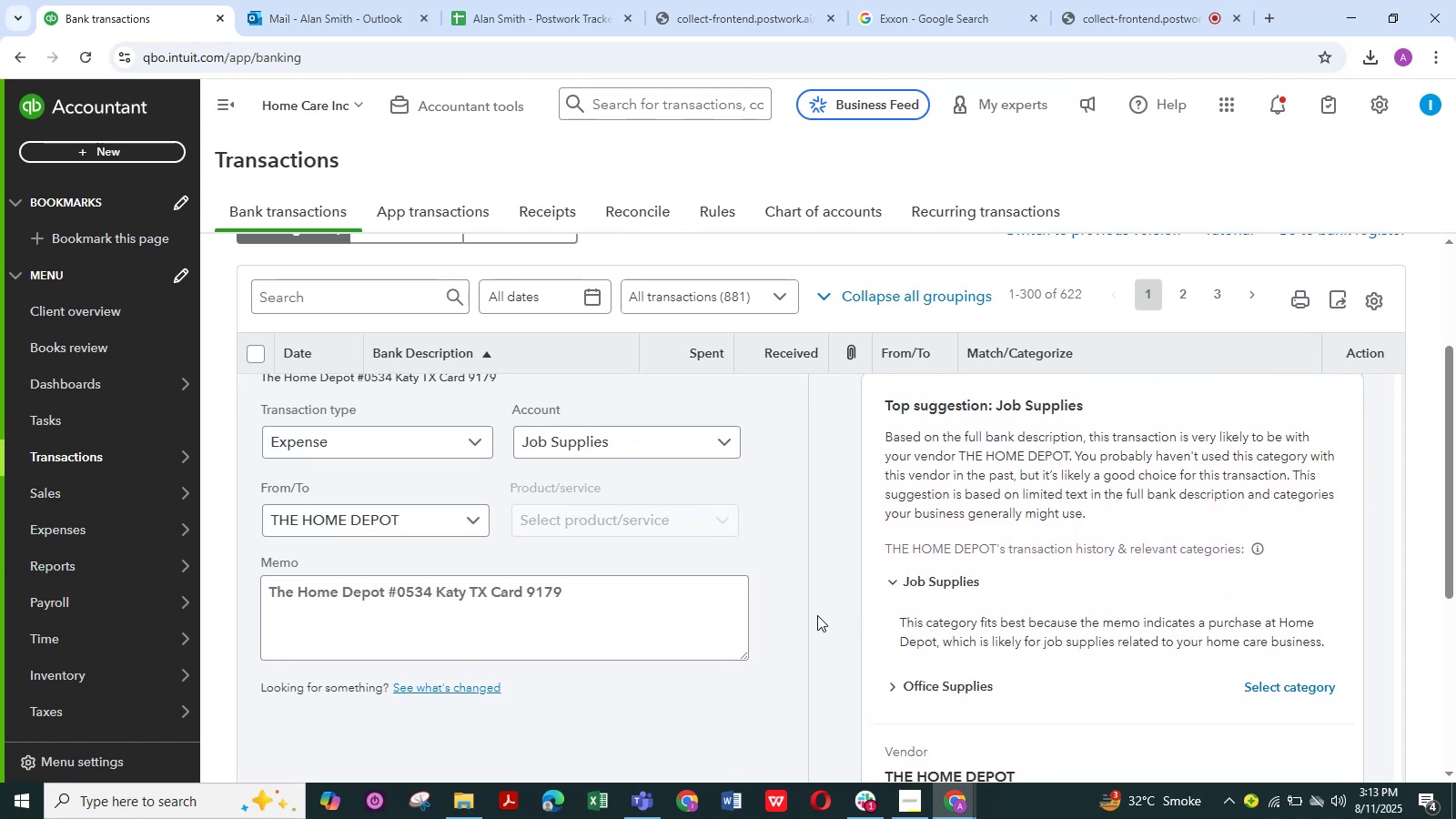 
scroll: coordinate [444, 469], scroll_direction: up, amount: 2.0
 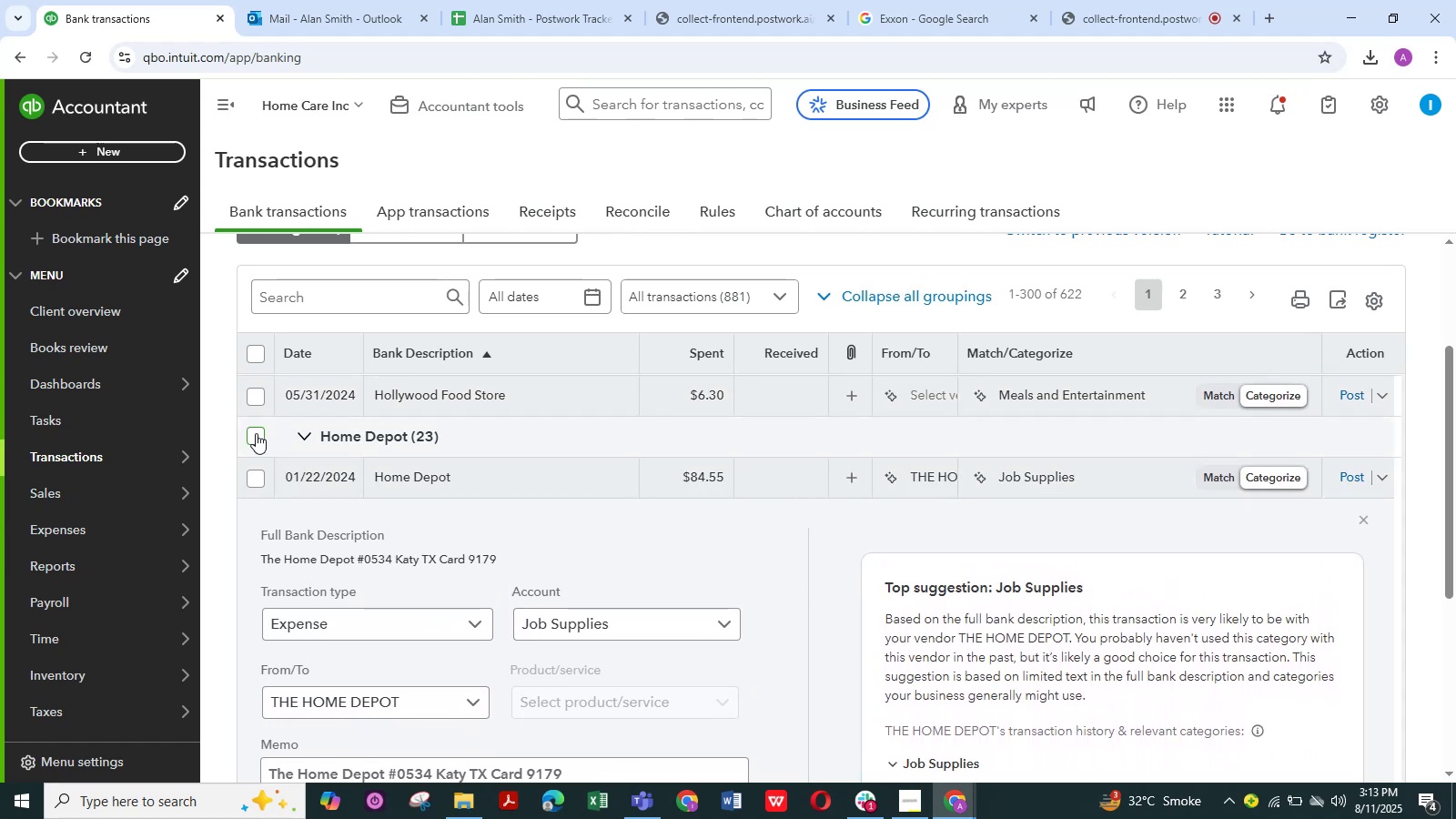 
left_click([254, 433])
 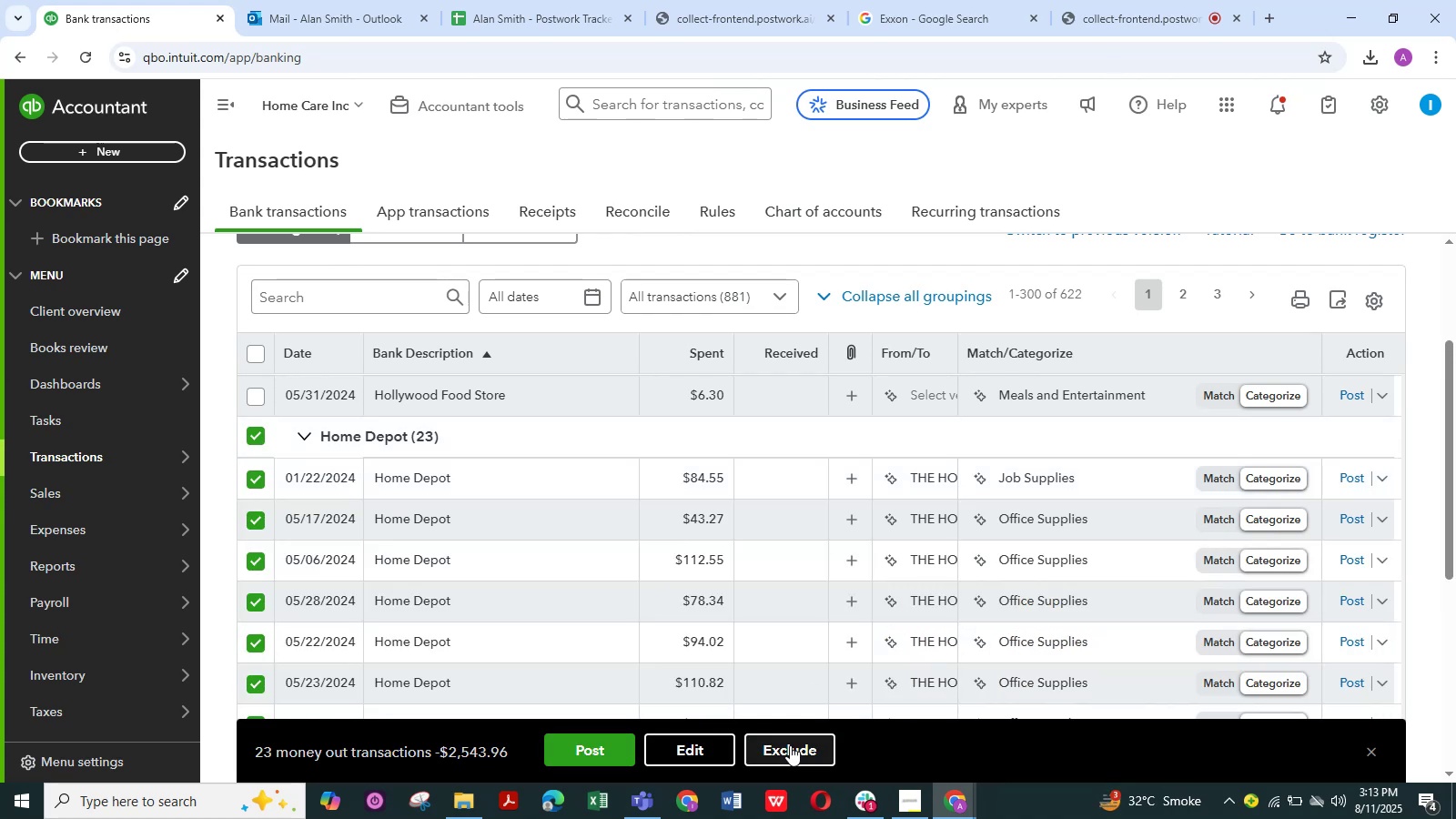 
left_click([703, 749])
 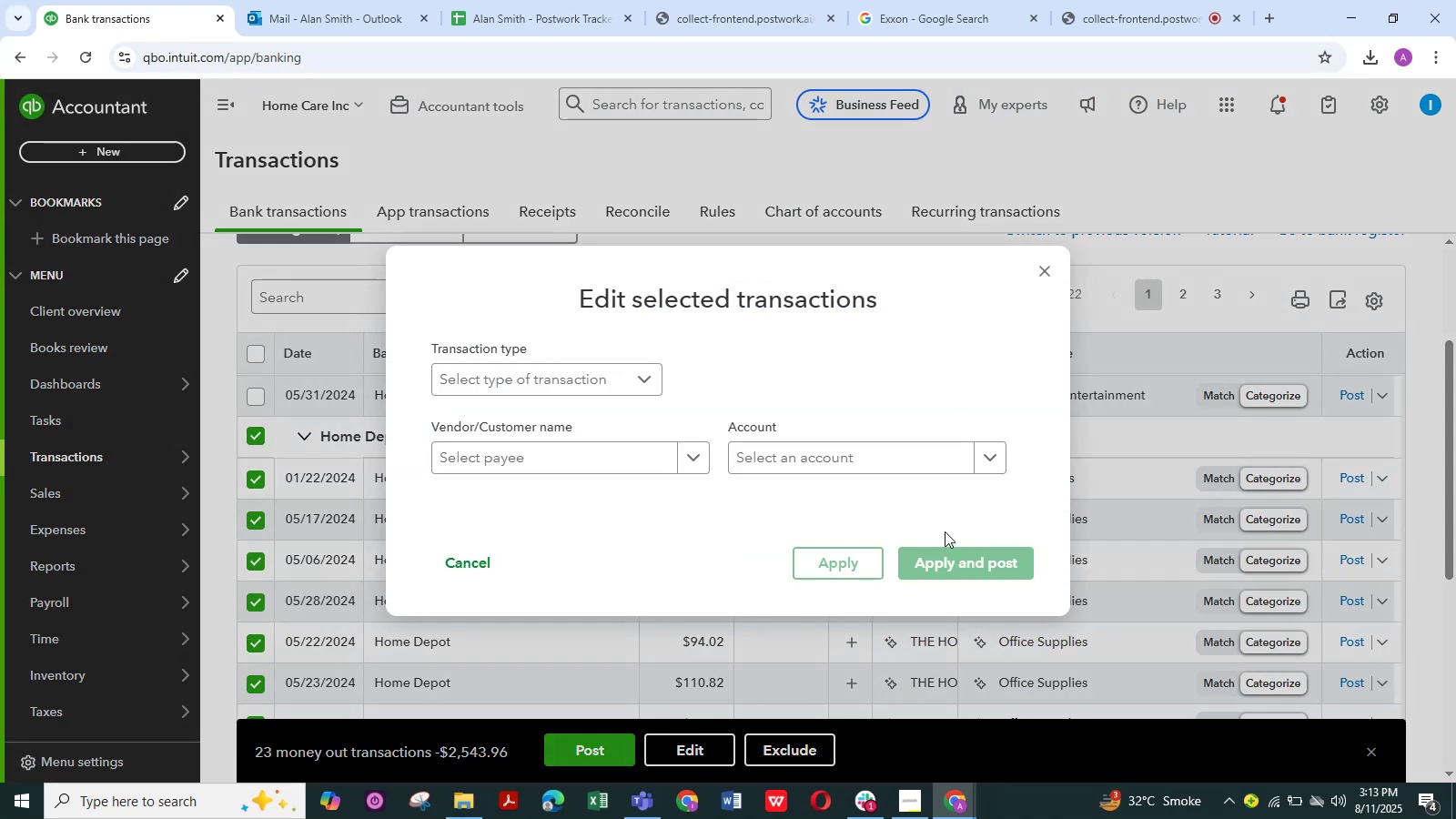 
wait(5.44)
 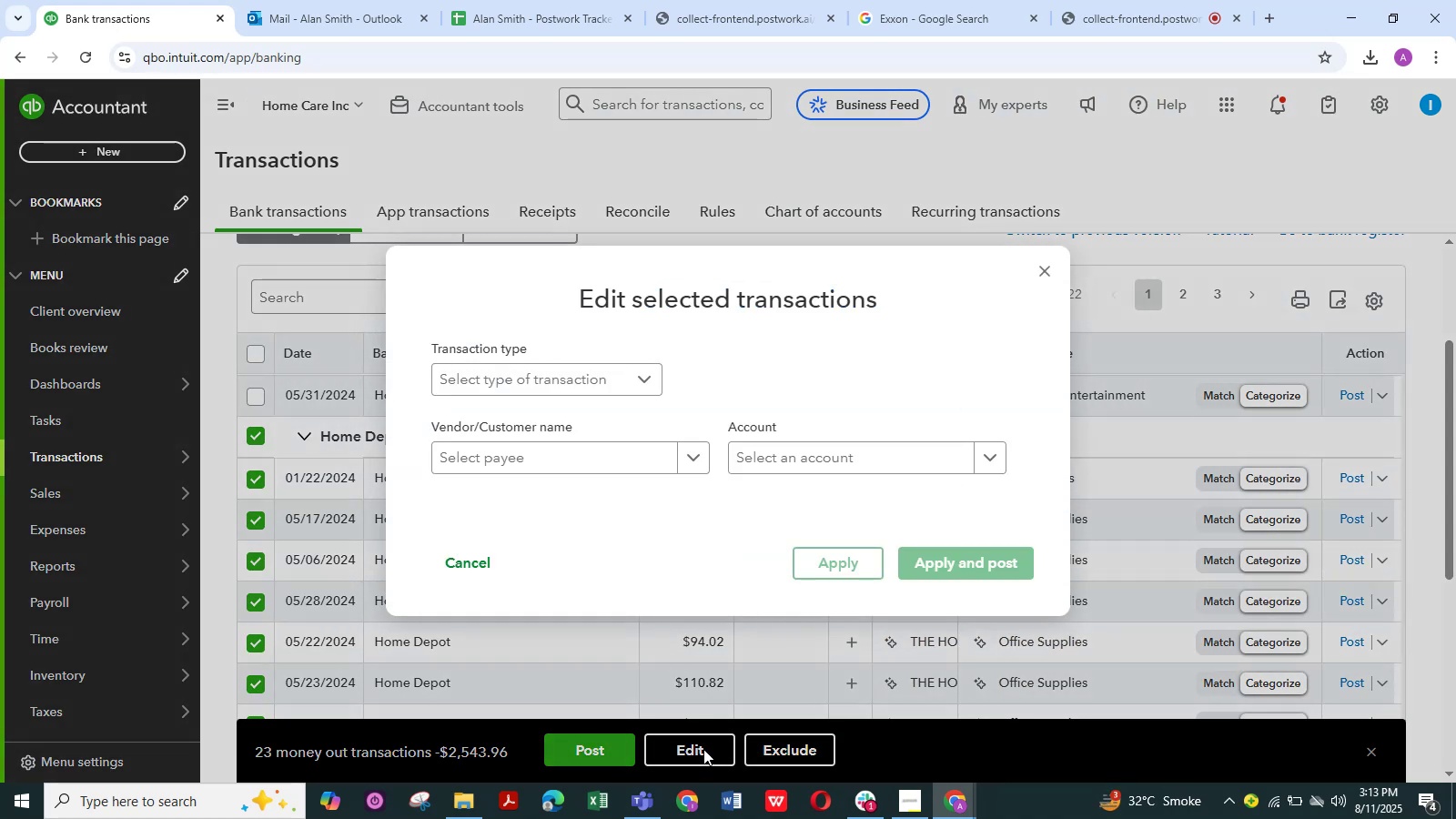 
left_click([642, 379])
 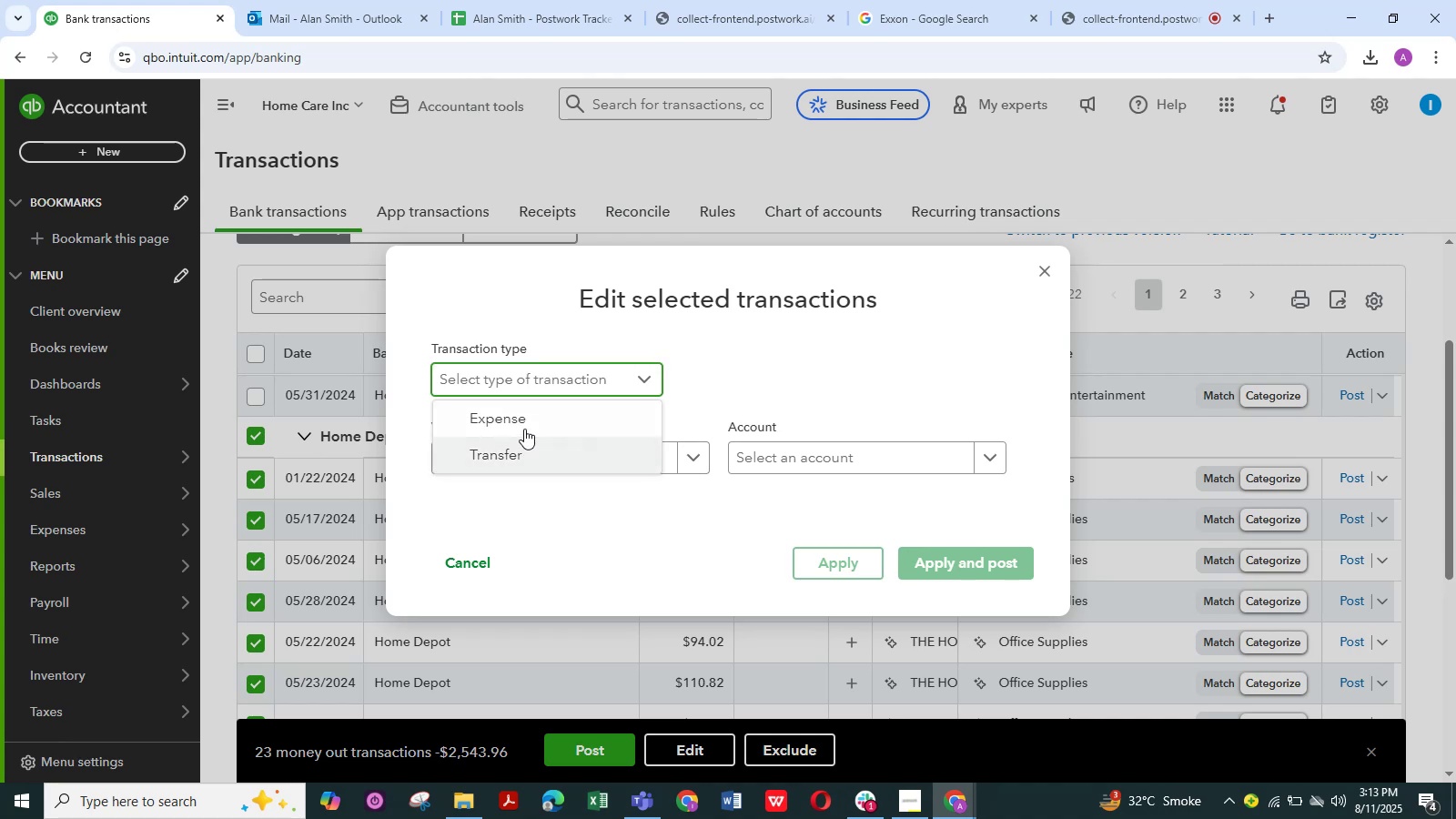 
left_click([521, 420])
 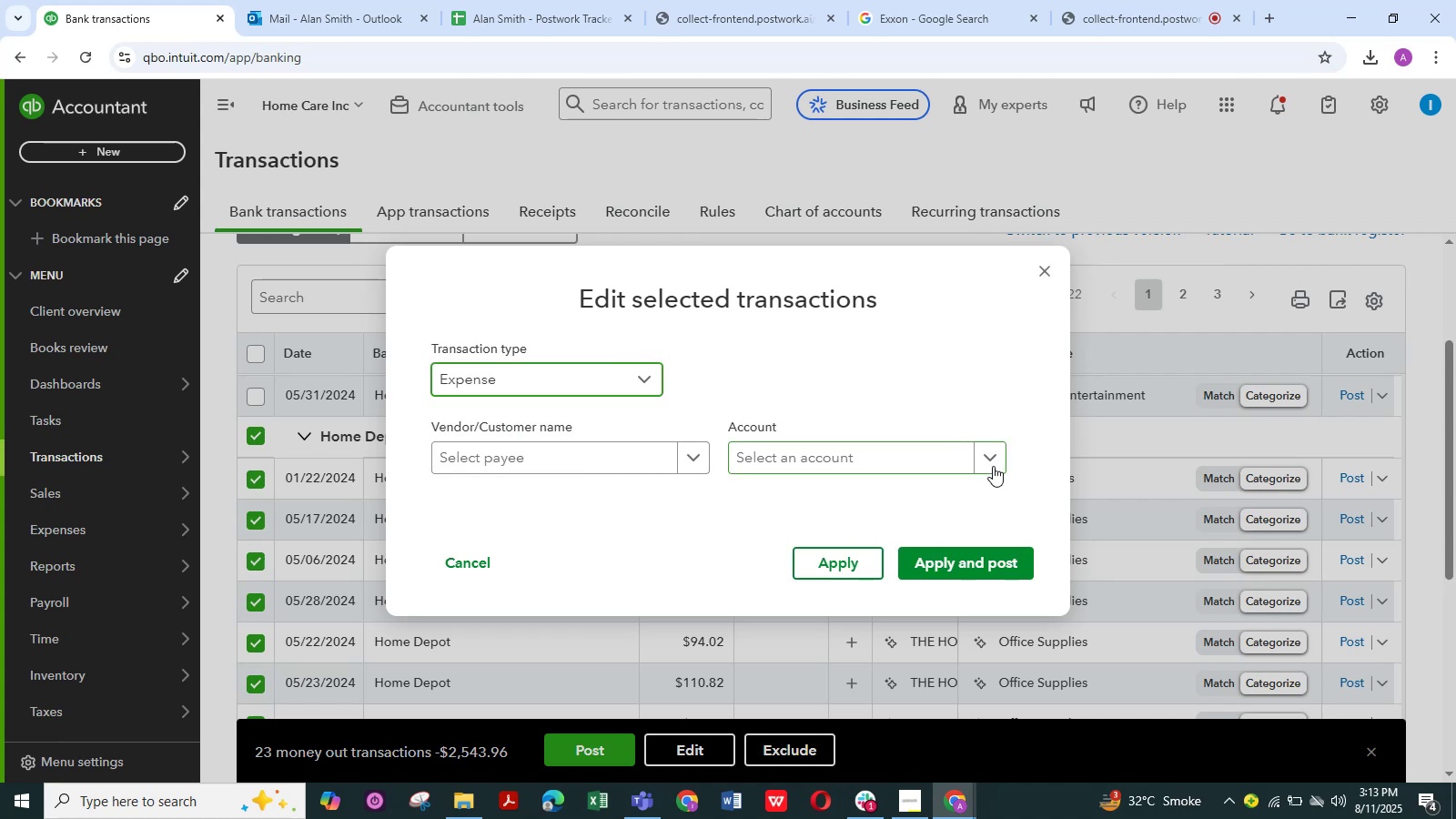 
left_click([988, 460])
 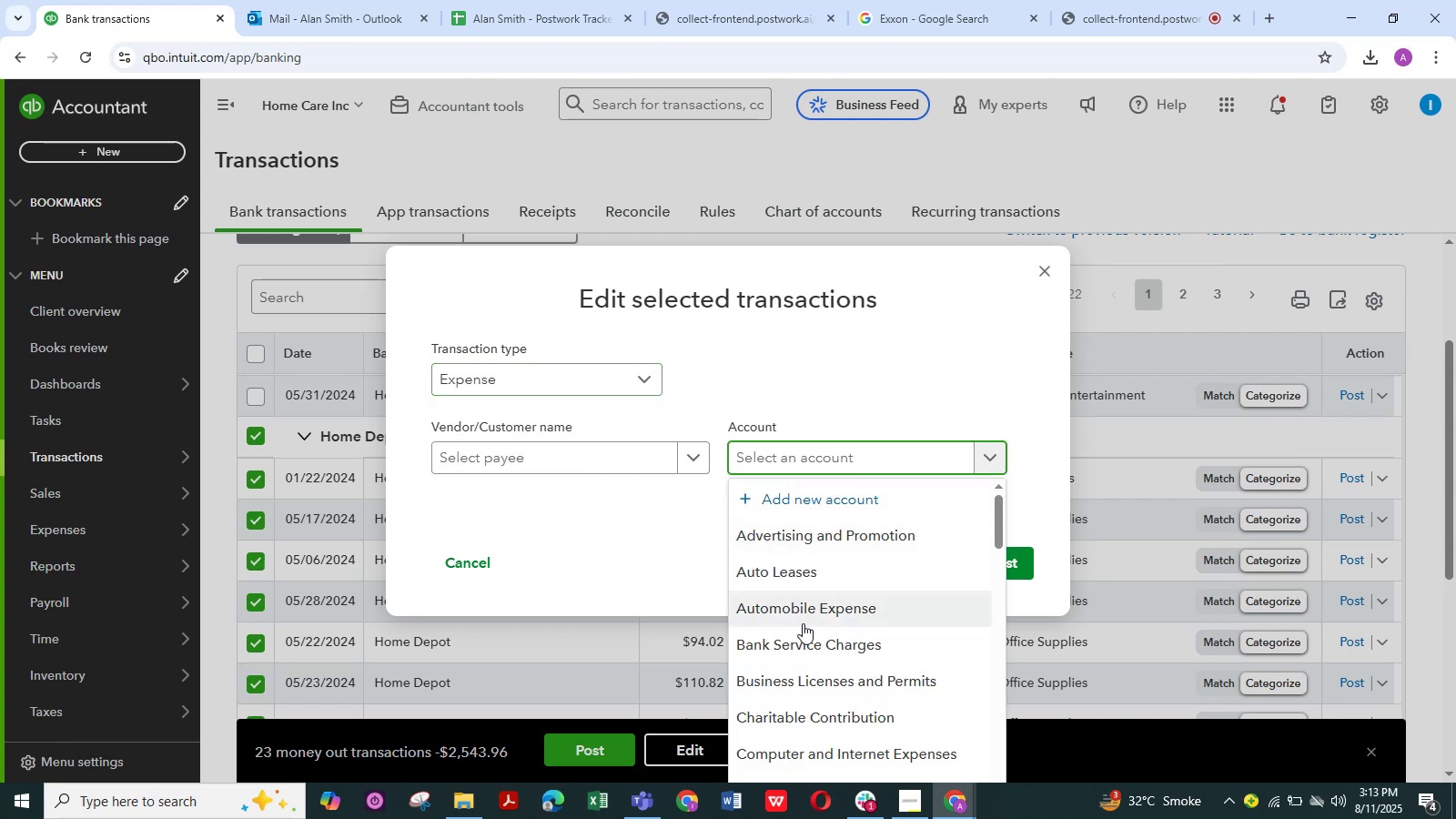 
scroll: coordinate [807, 616], scroll_direction: down, amount: 3.0
 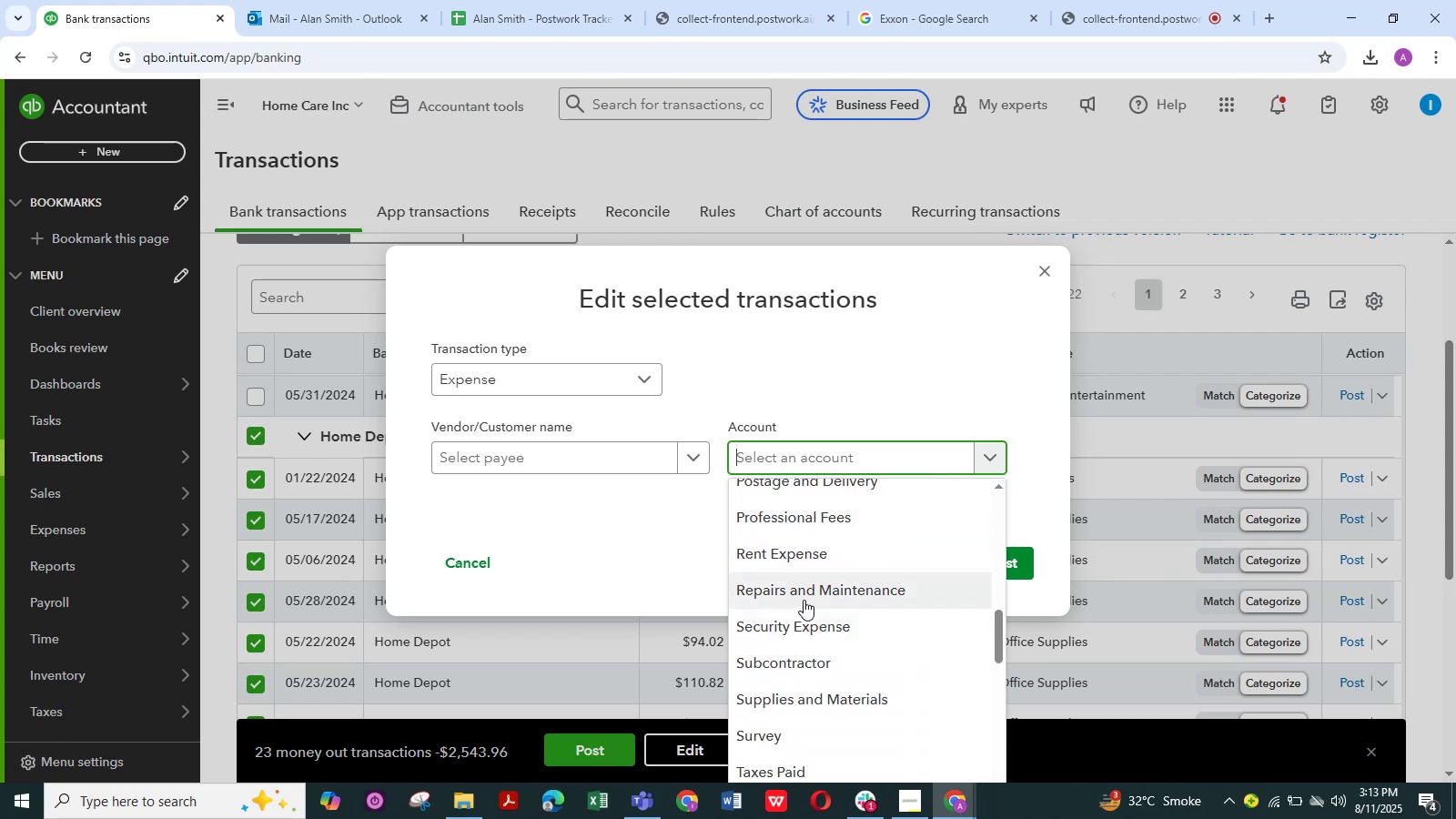 
left_click([804, 598])
 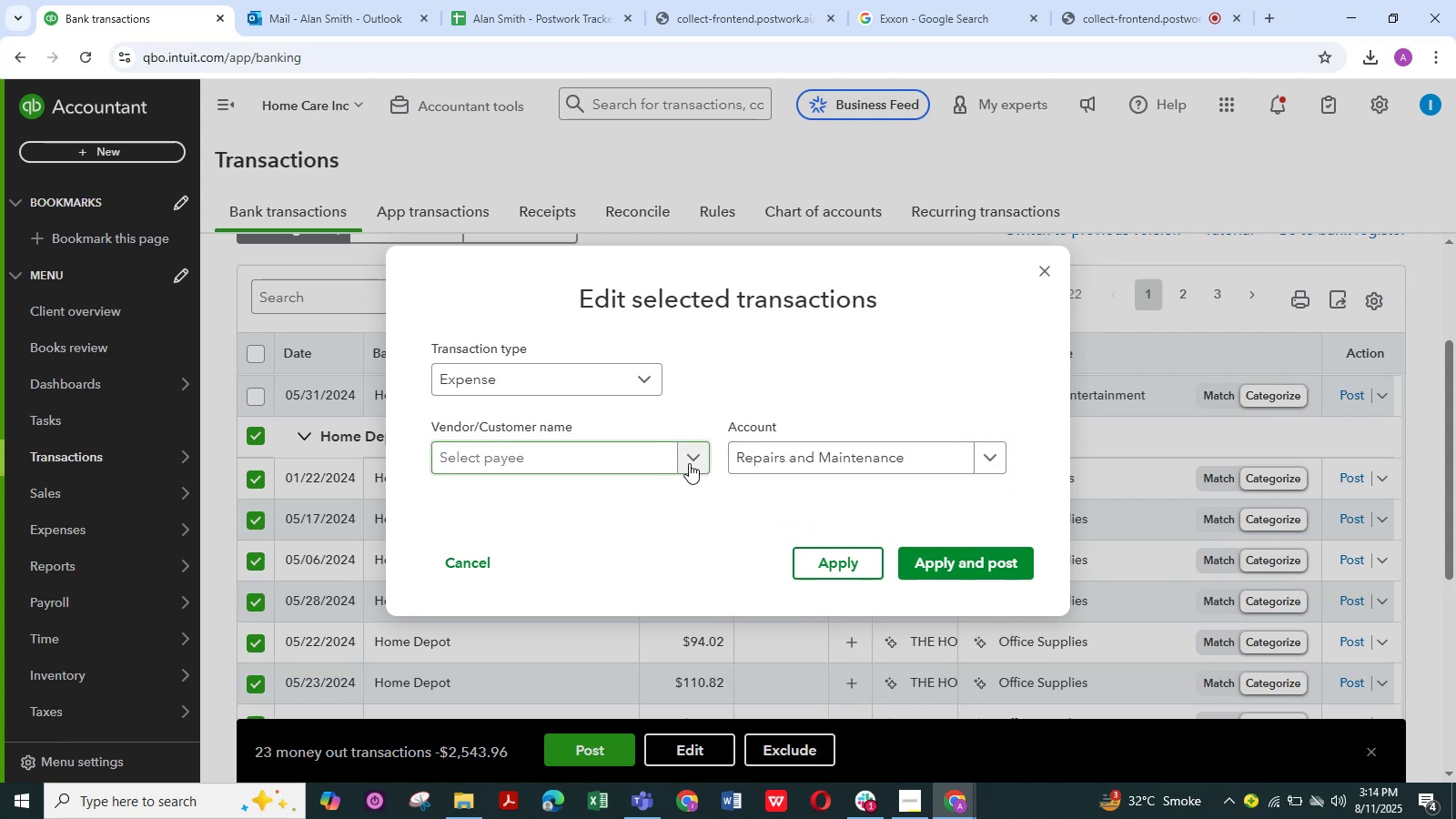 
left_click([689, 461])
 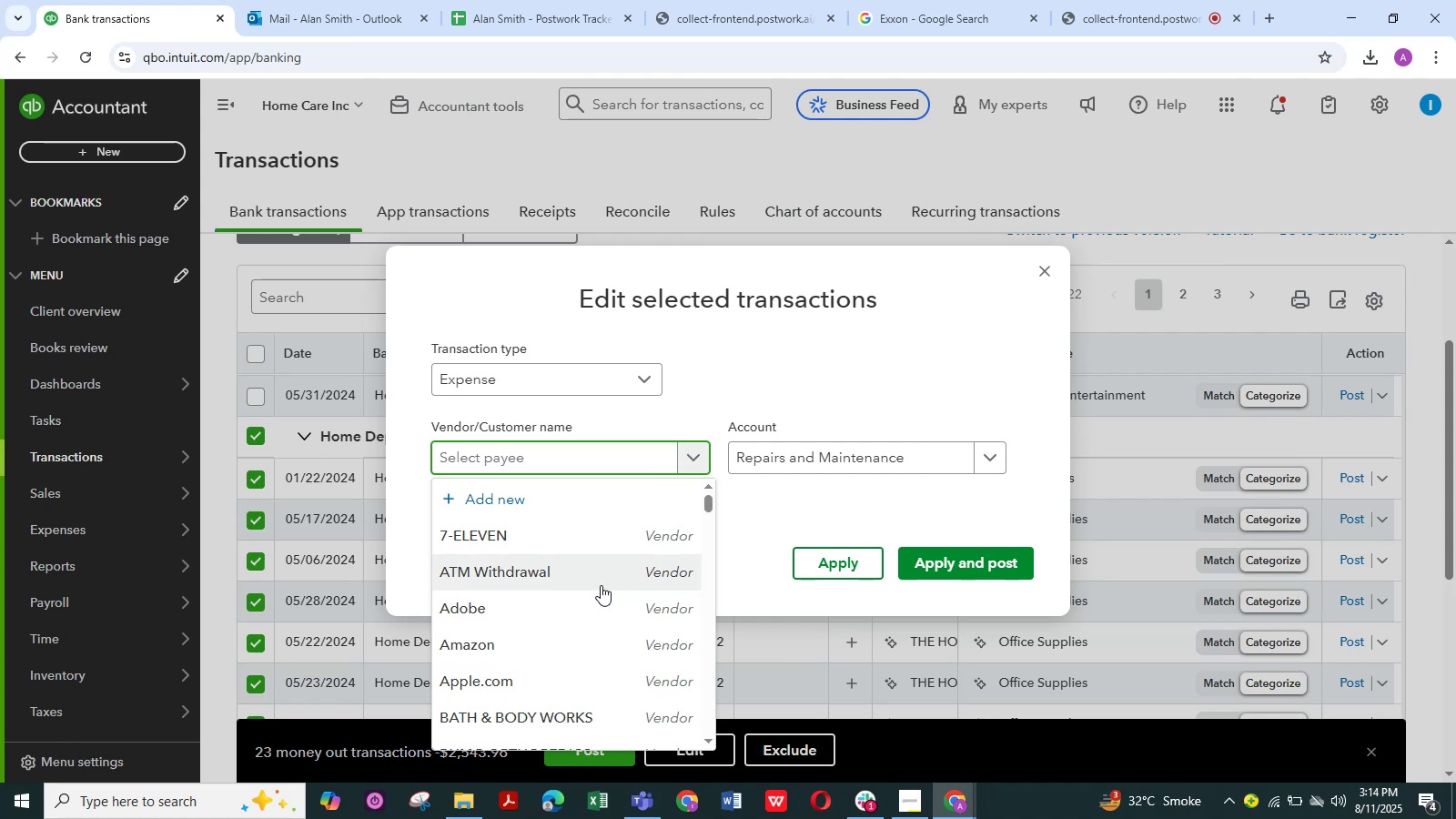 
wait(5.43)
 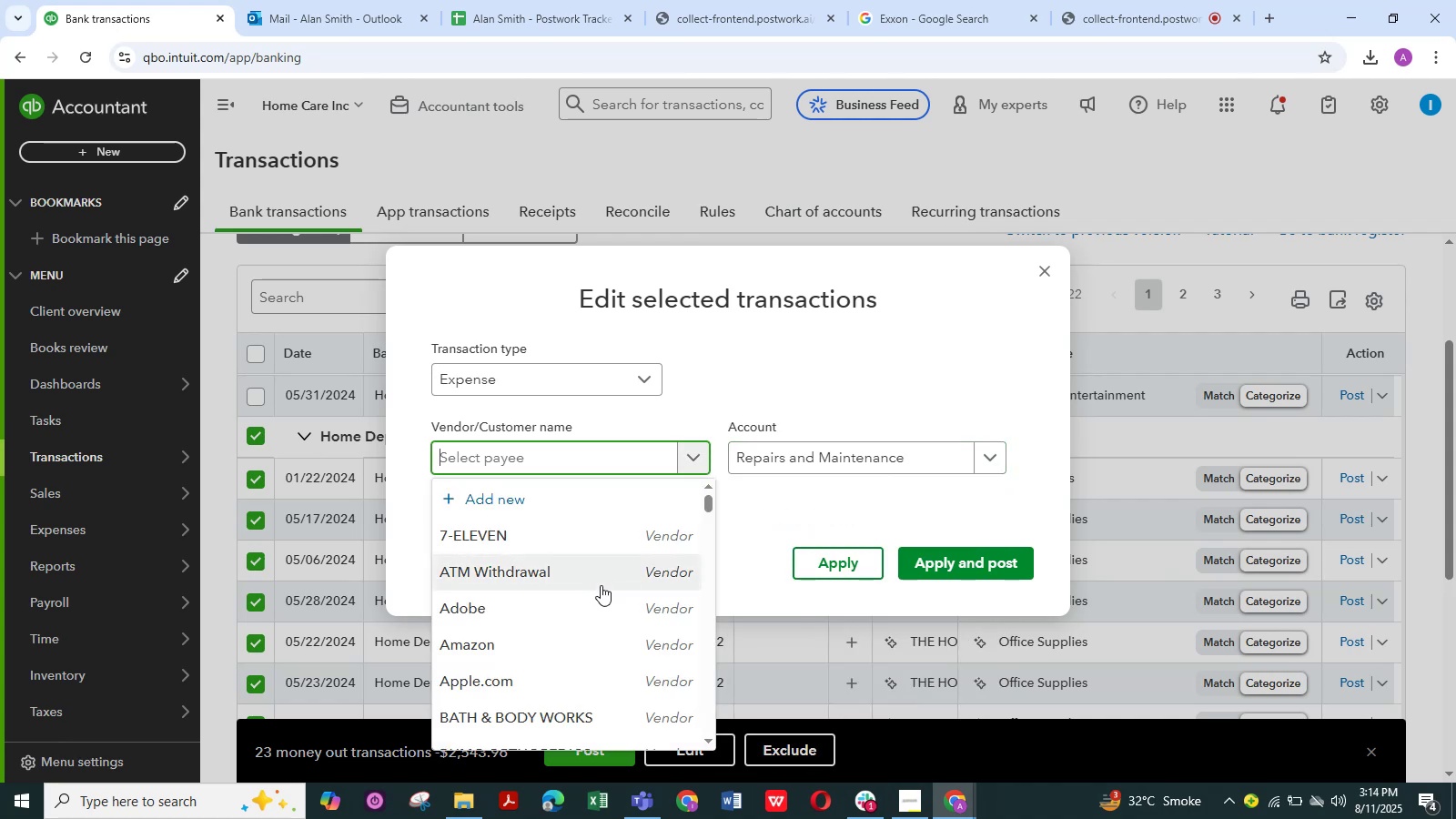 
scroll: coordinate [567, 644], scroll_direction: down, amount: 8.0
 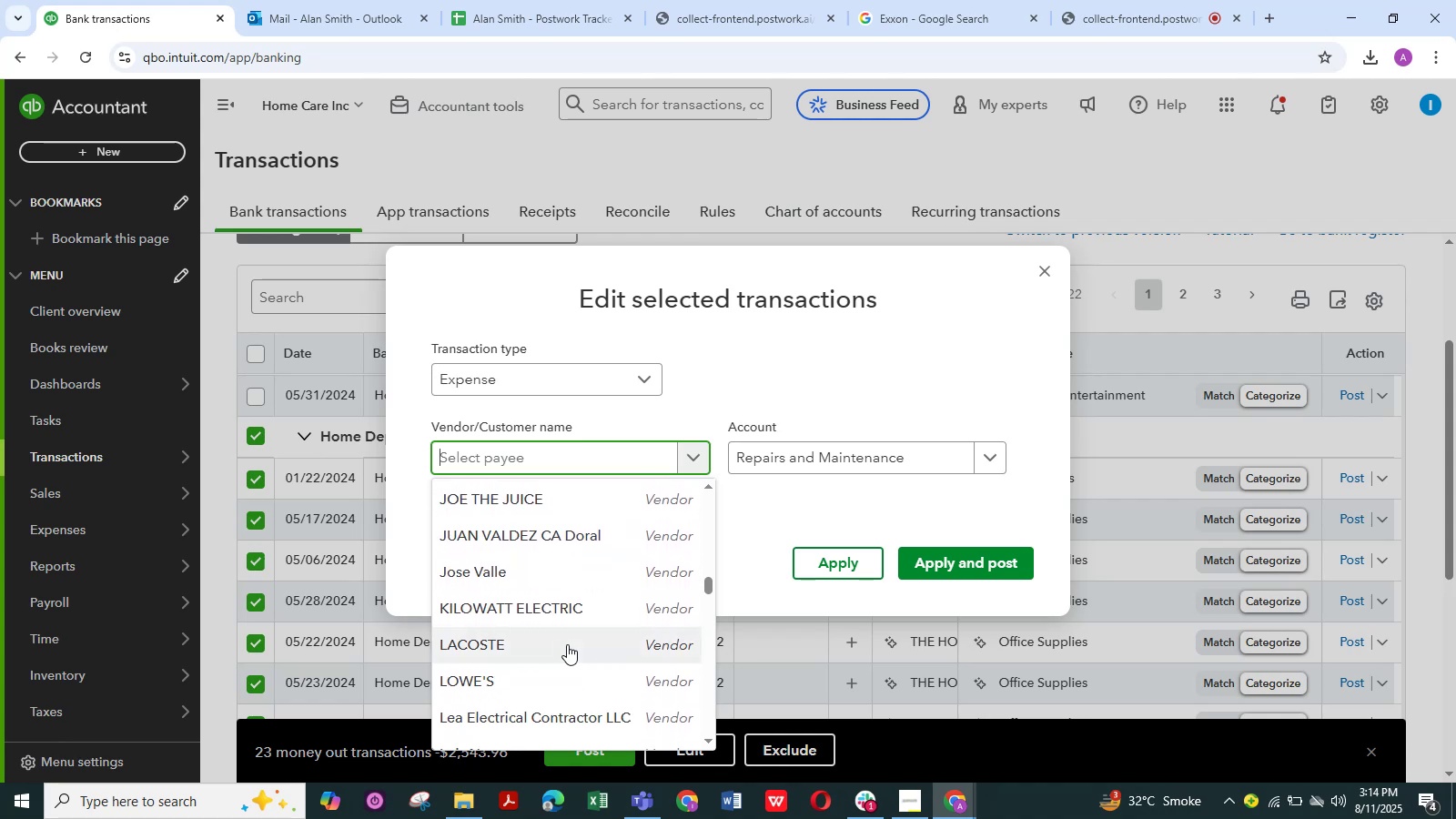 
scroll: coordinate [568, 639], scroll_direction: down, amount: 4.0
 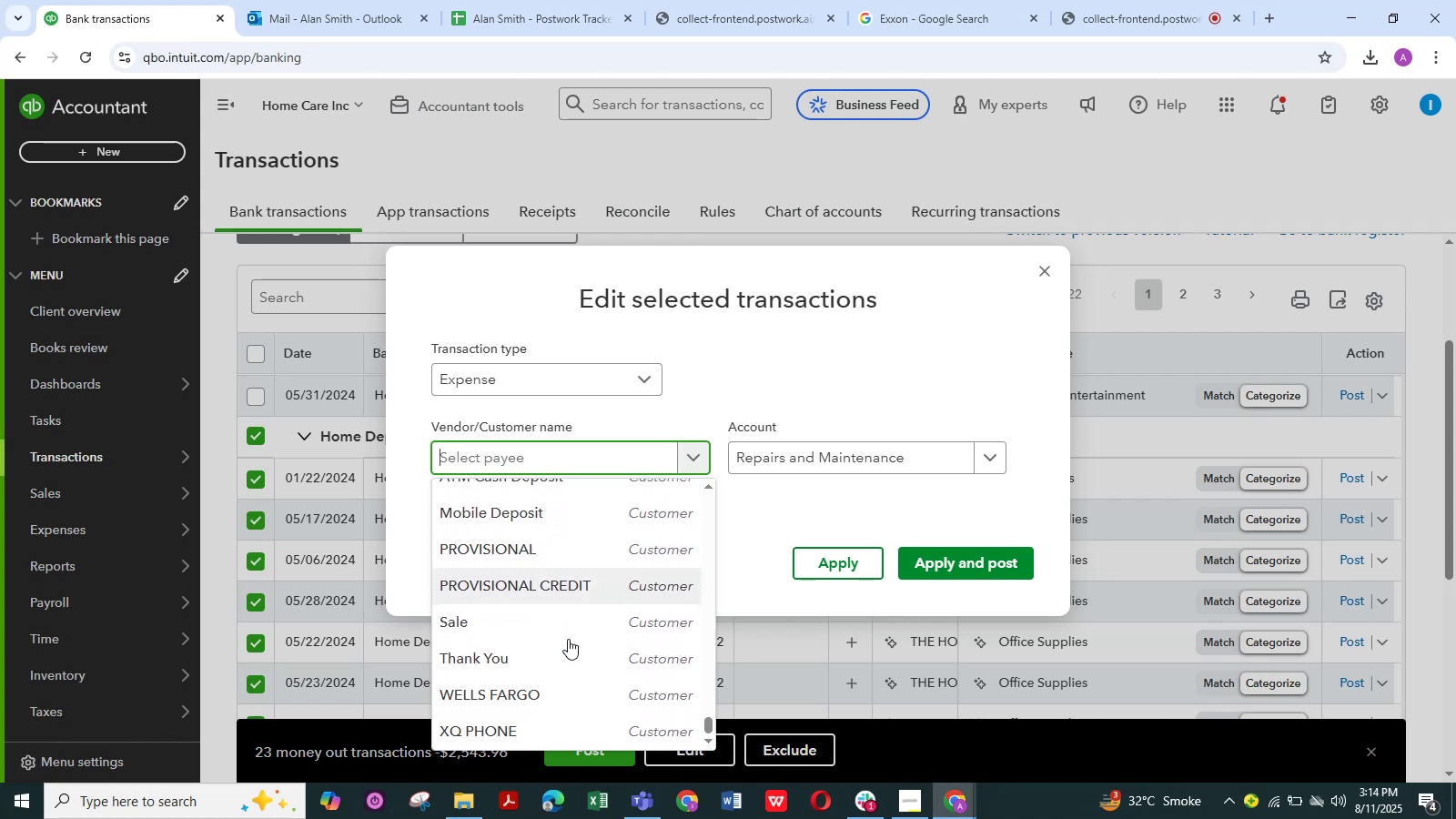 
scroll: coordinate [568, 639], scroll_direction: up, amount: 33.0
 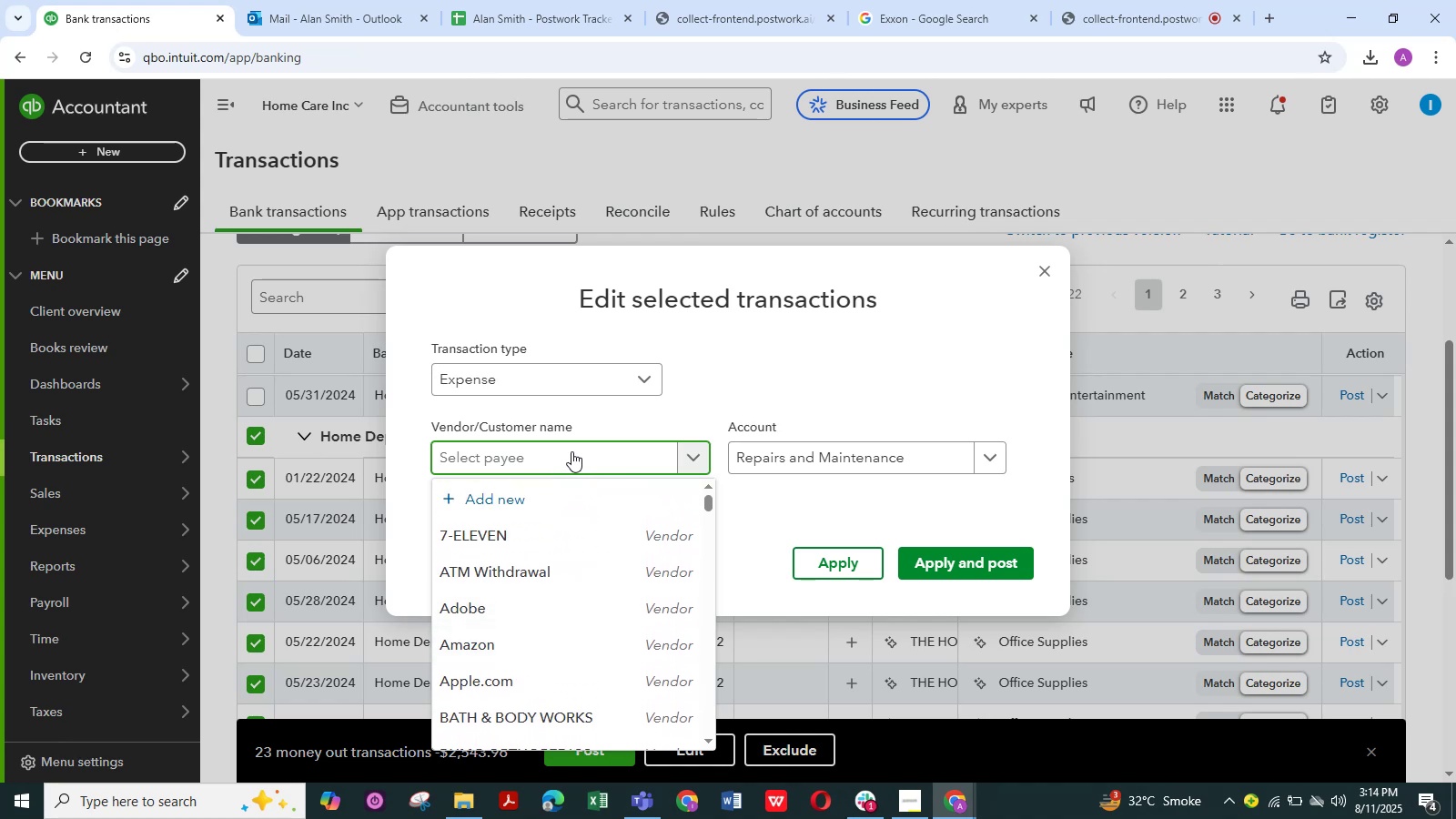 
left_click([568, 451])
 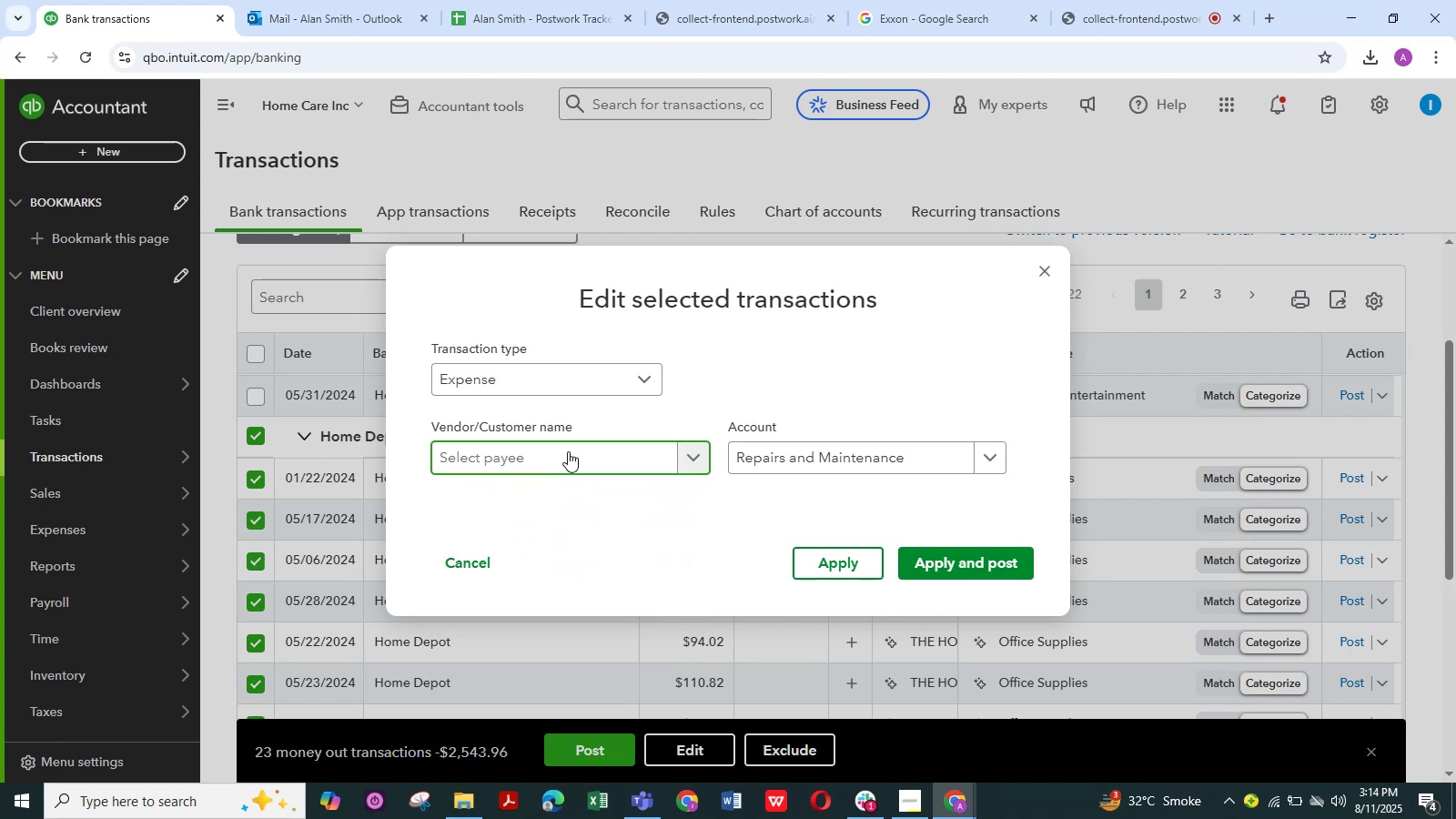 
hold_key(key=ControlLeft, duration=0.94)
 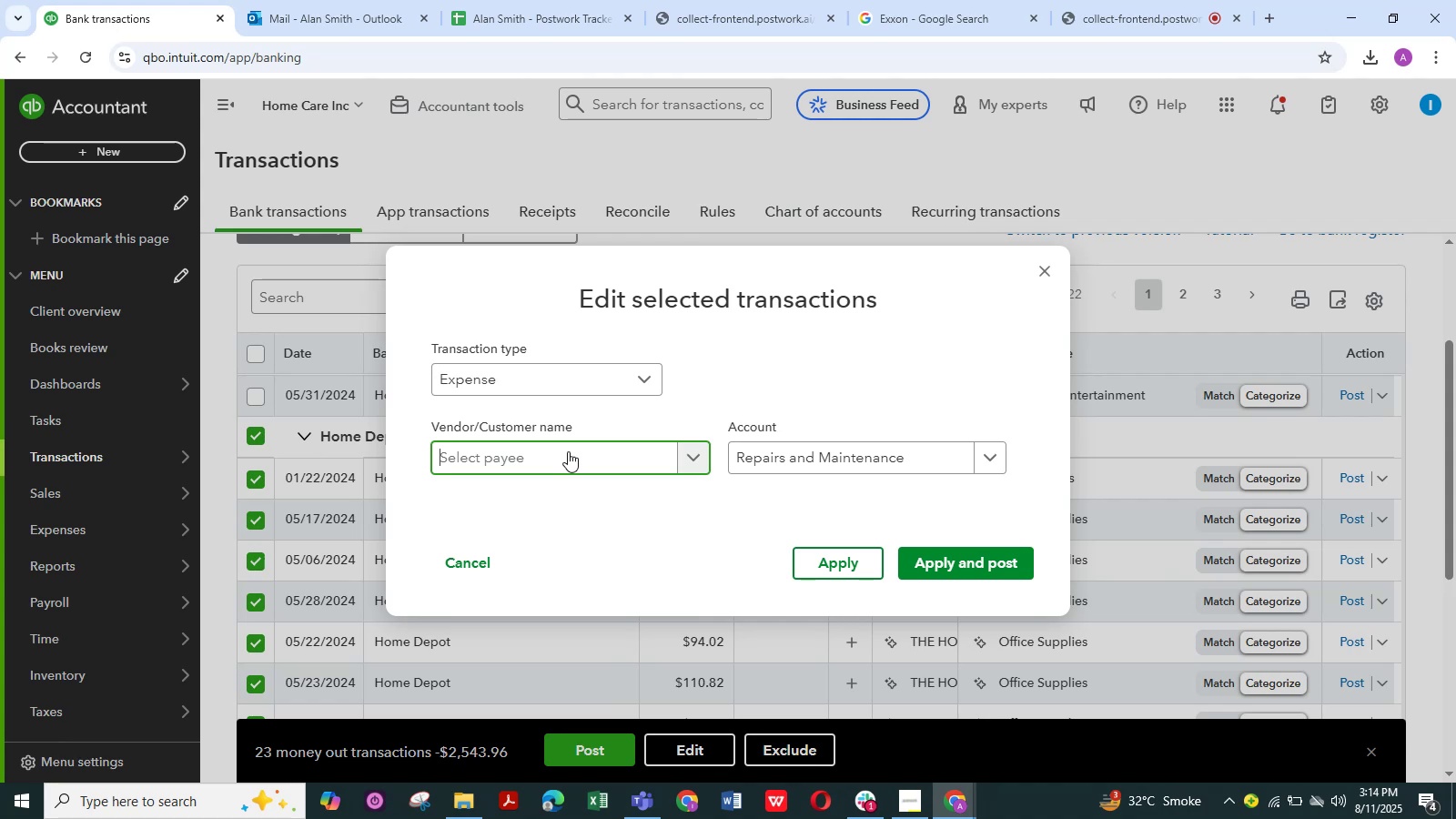 
type(G)
key(Backspace)
type(hom)
 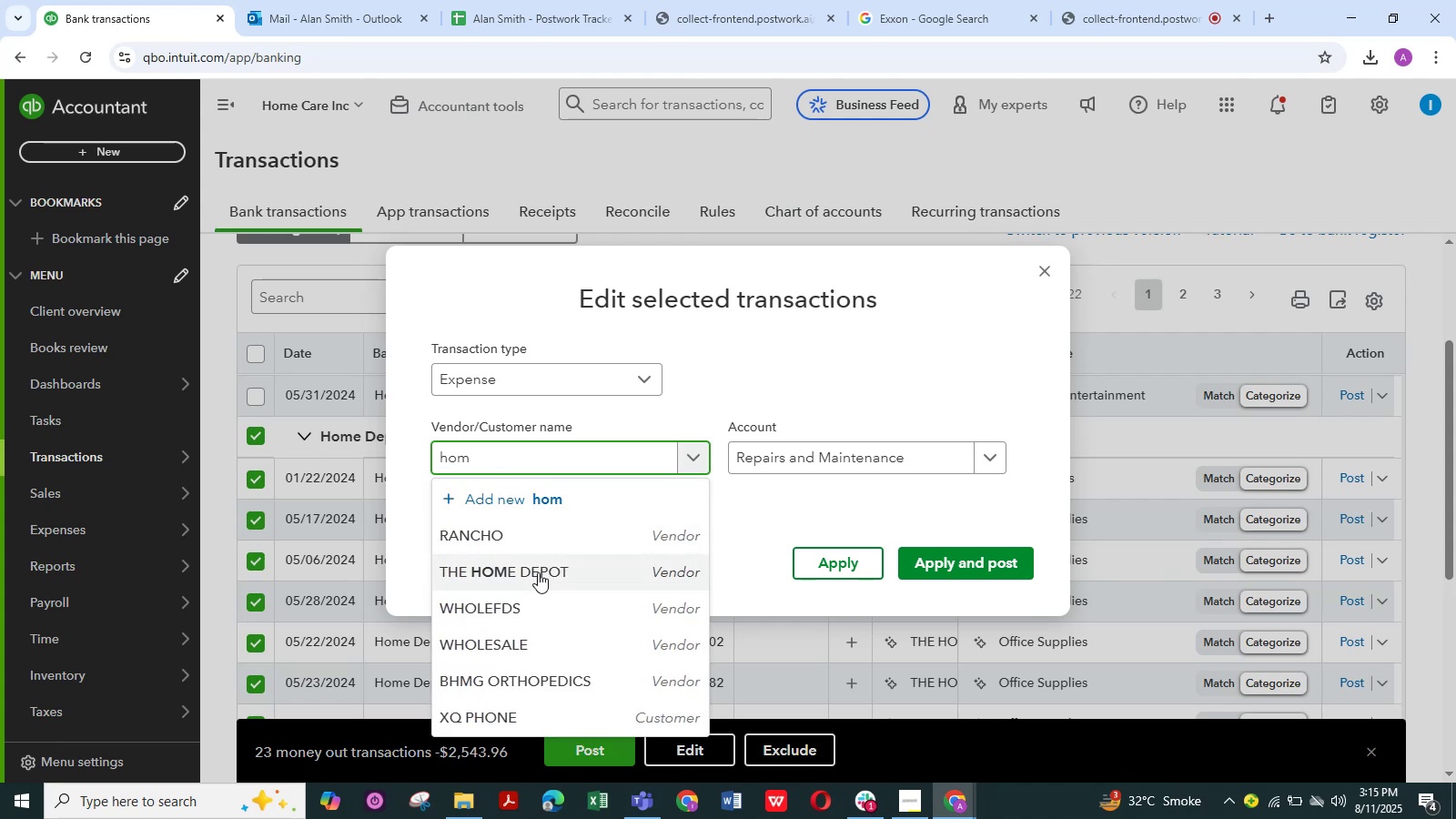 
scroll: coordinate [538, 572], scroll_direction: down, amount: 2.0
 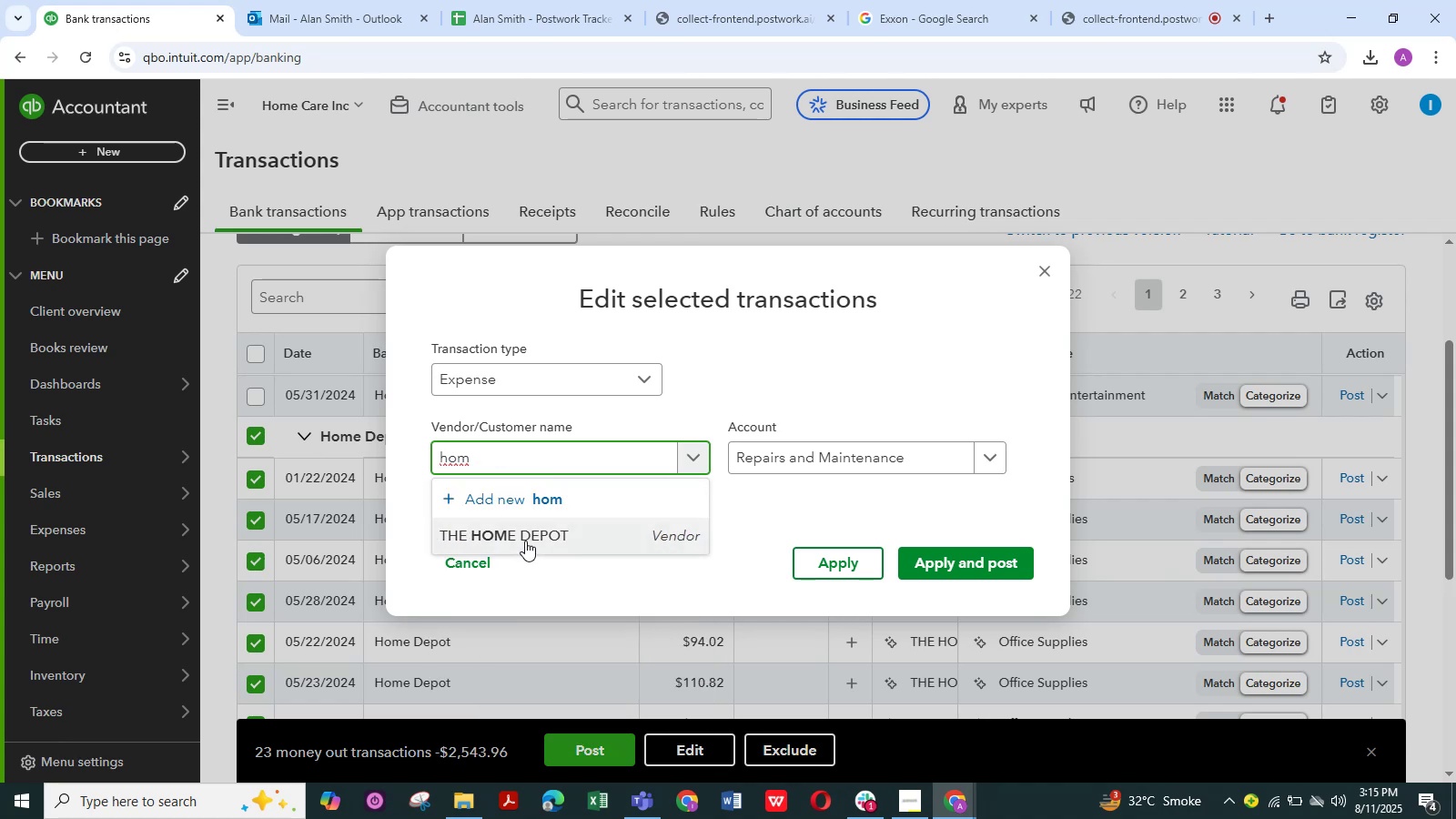 
left_click([525, 539])
 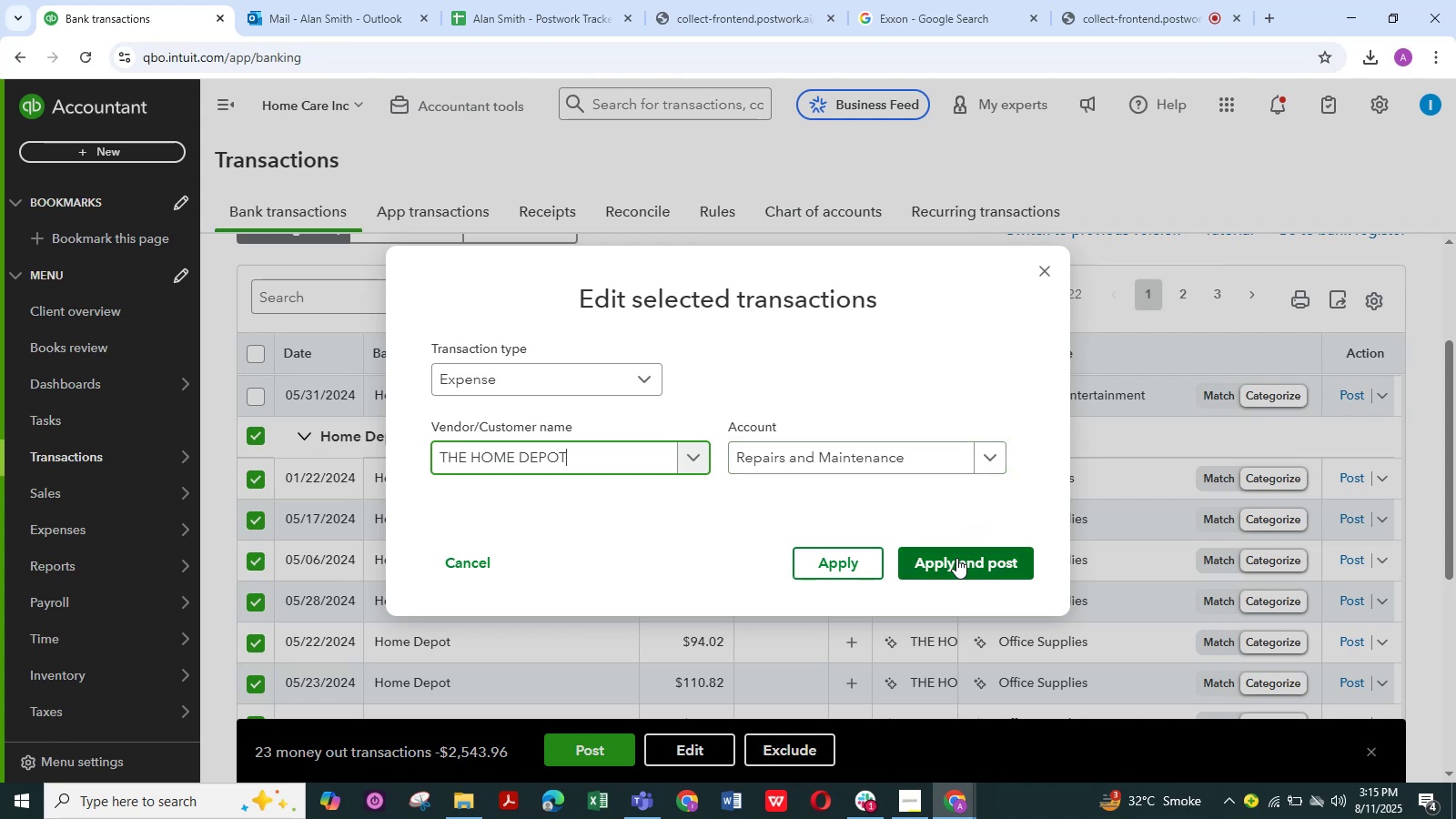 
wait(5.06)
 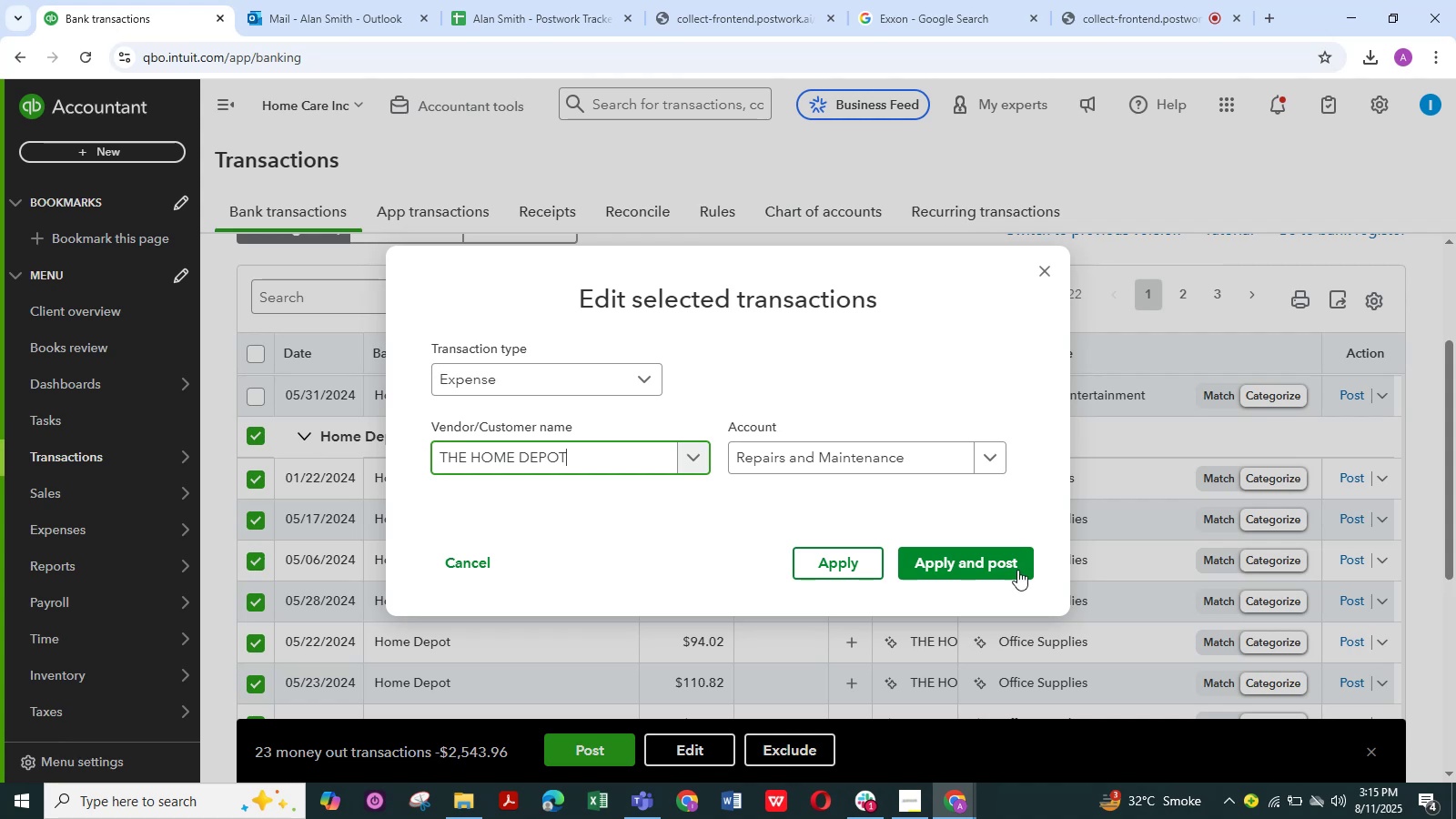 
left_click([956, 558])
 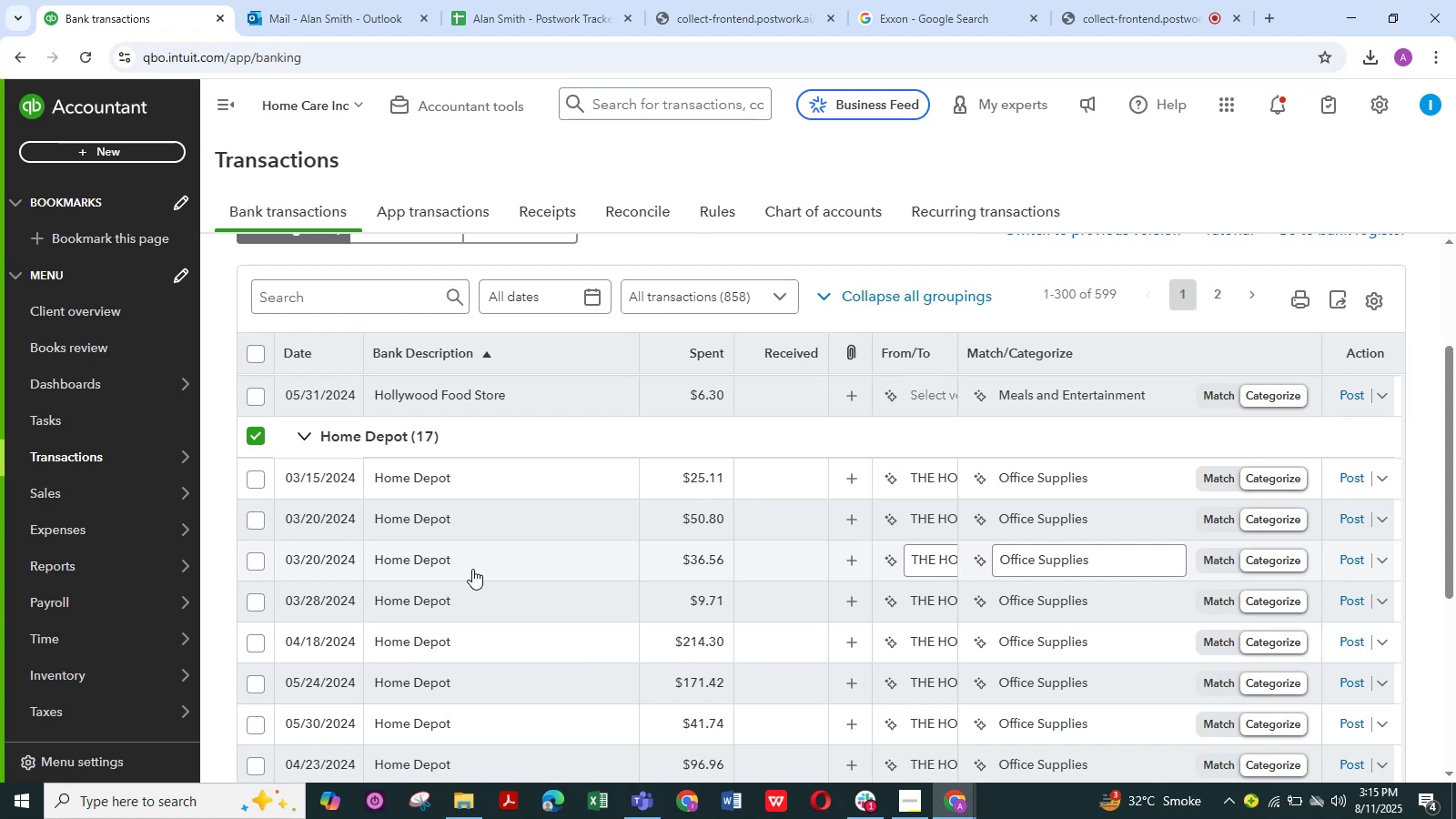 
wait(26.66)
 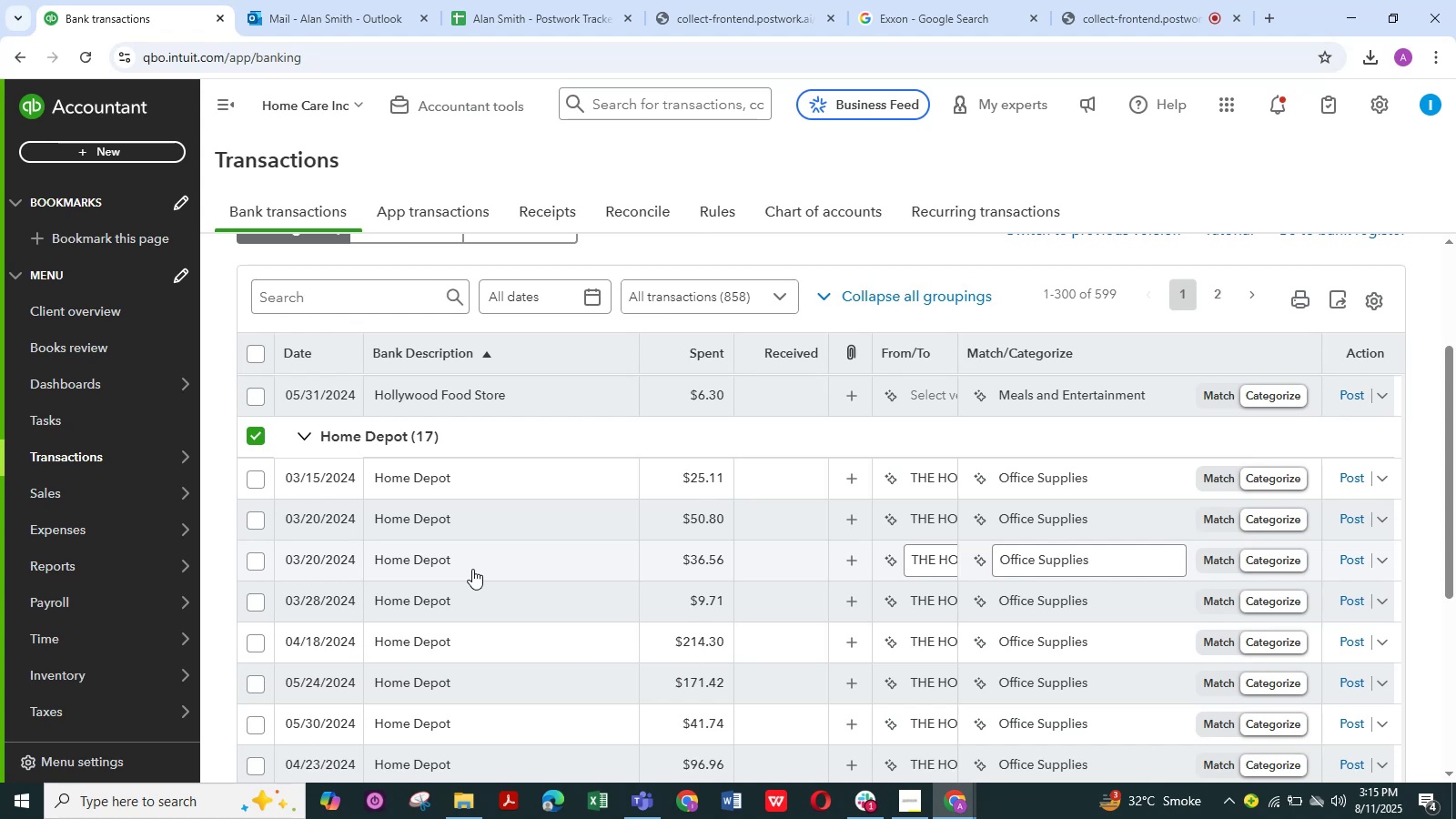 
mouse_move([452, 584])
 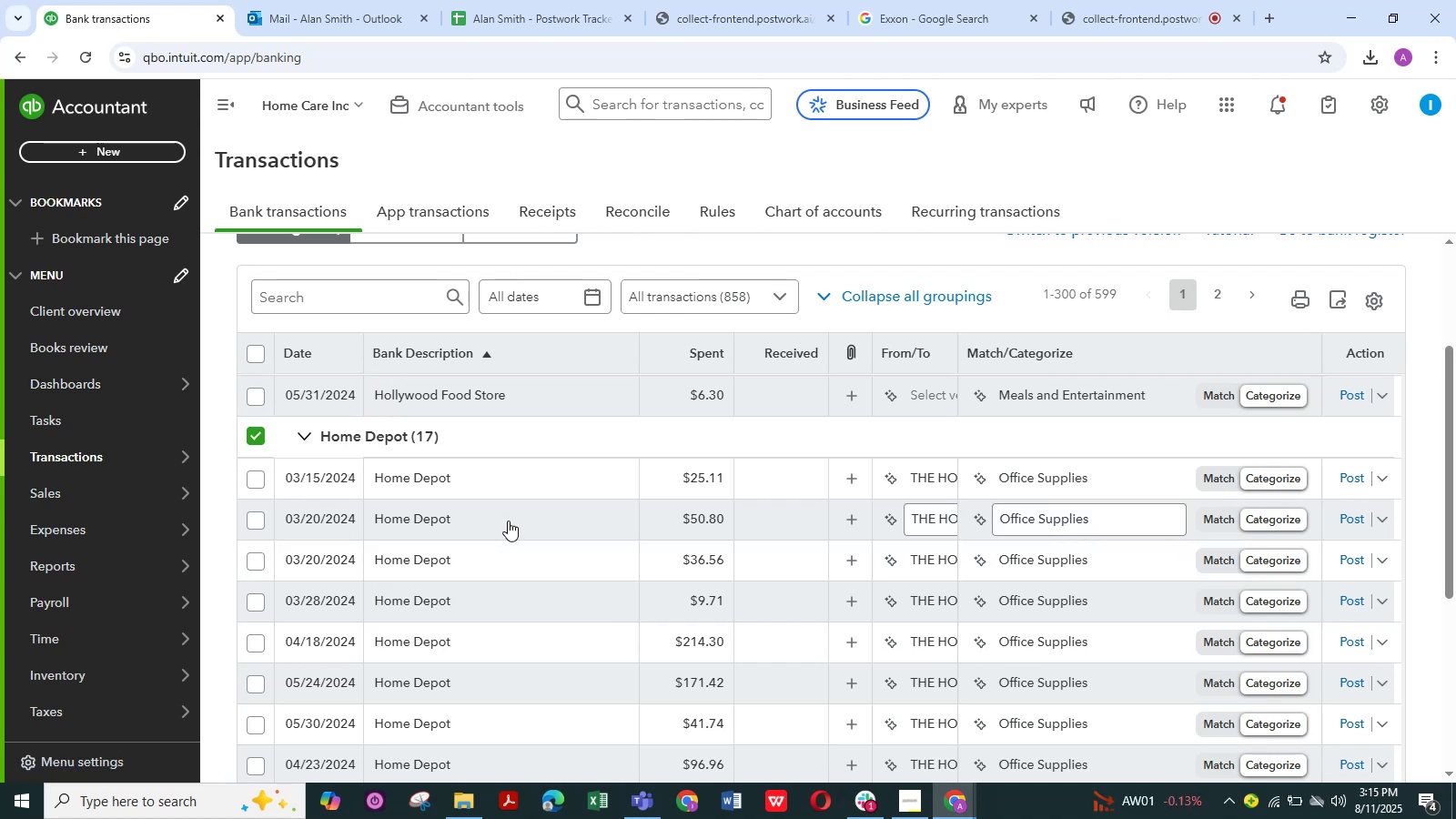 
scroll: coordinate [508, 521], scroll_direction: down, amount: 1.0
 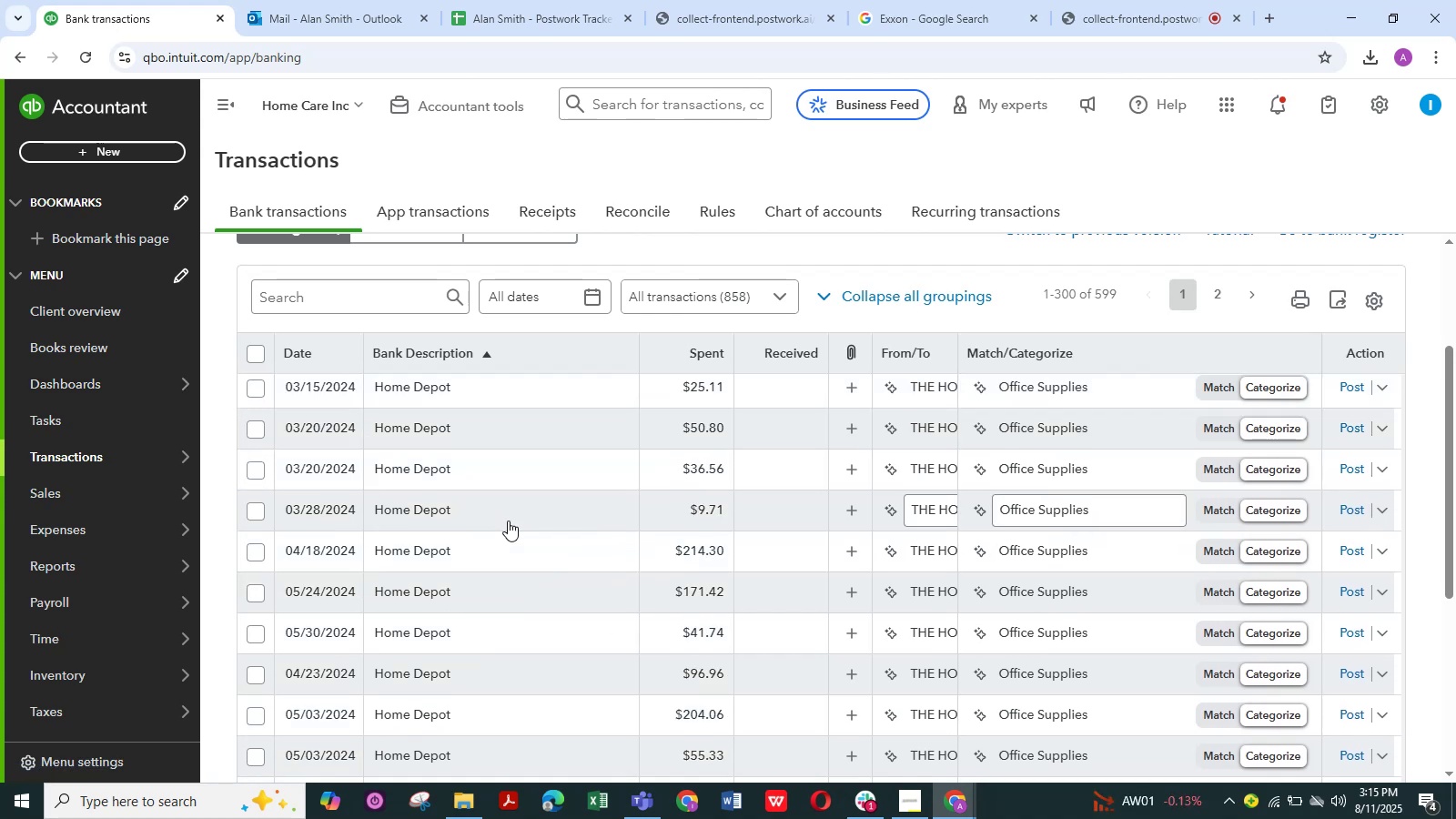 
scroll: coordinate [417, 512], scroll_direction: up, amount: 2.0
 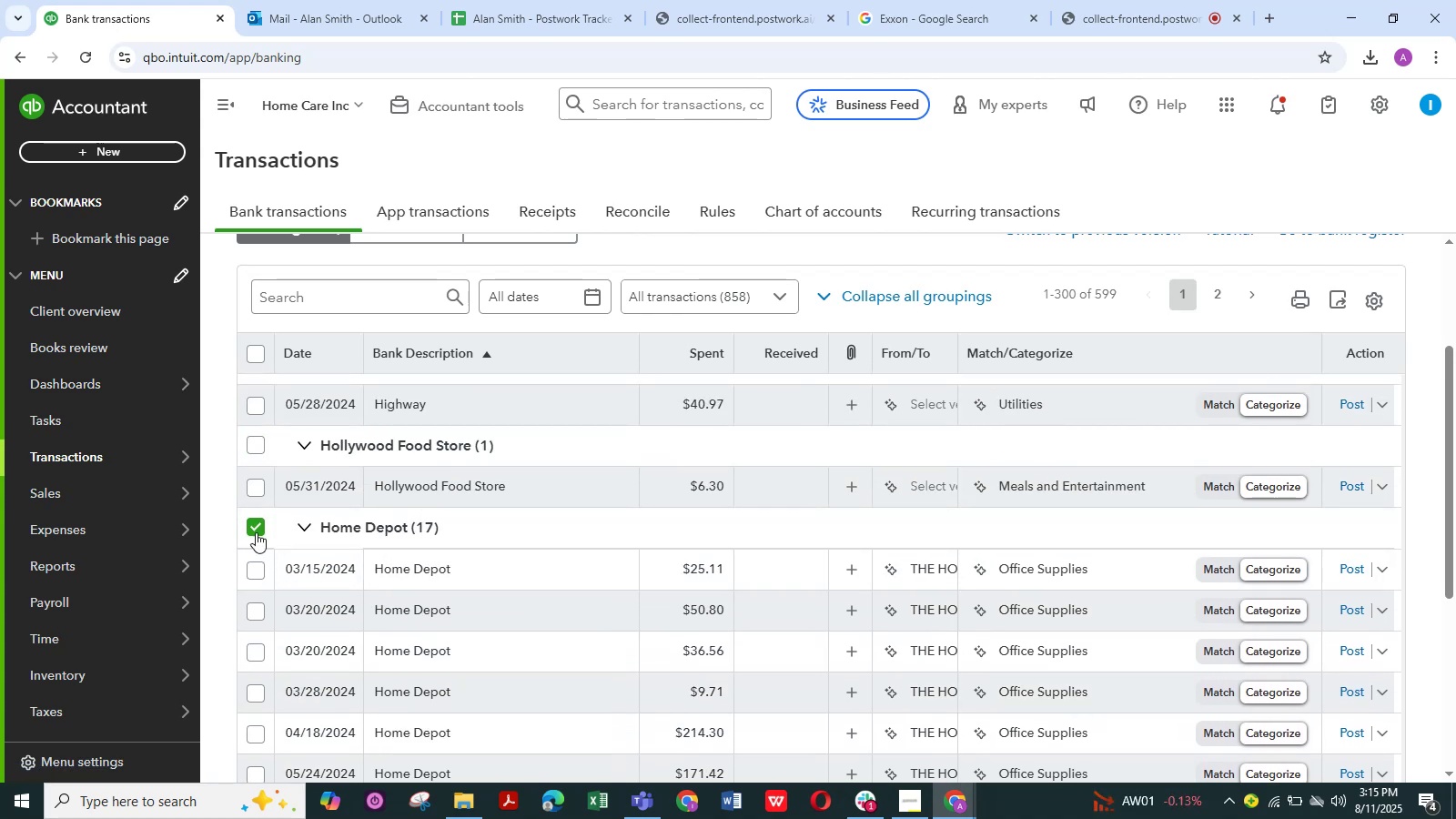 
left_click([255, 530])
 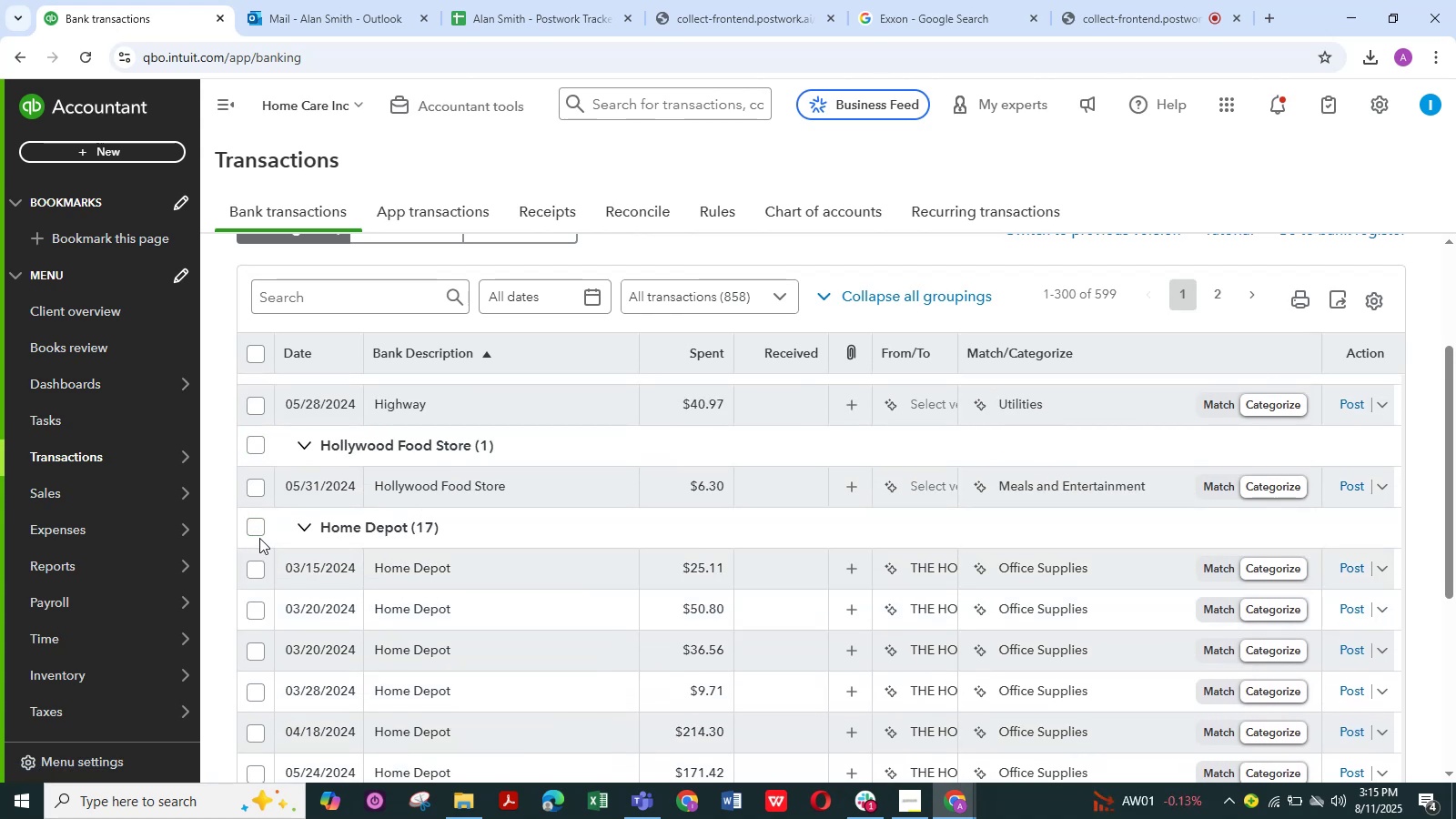 
left_click([258, 531])
 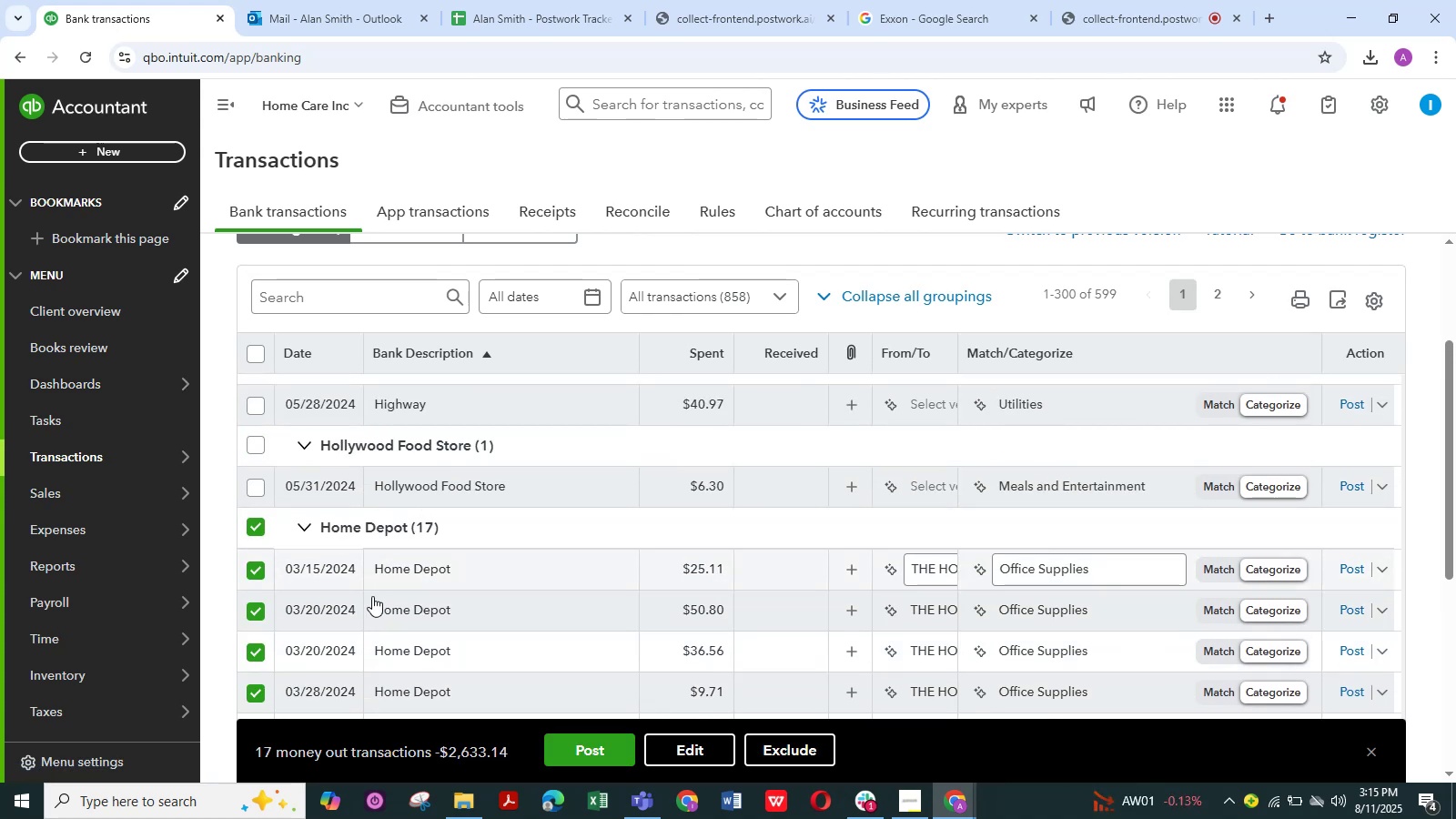 
scroll: coordinate [532, 597], scroll_direction: down, amount: 13.0
 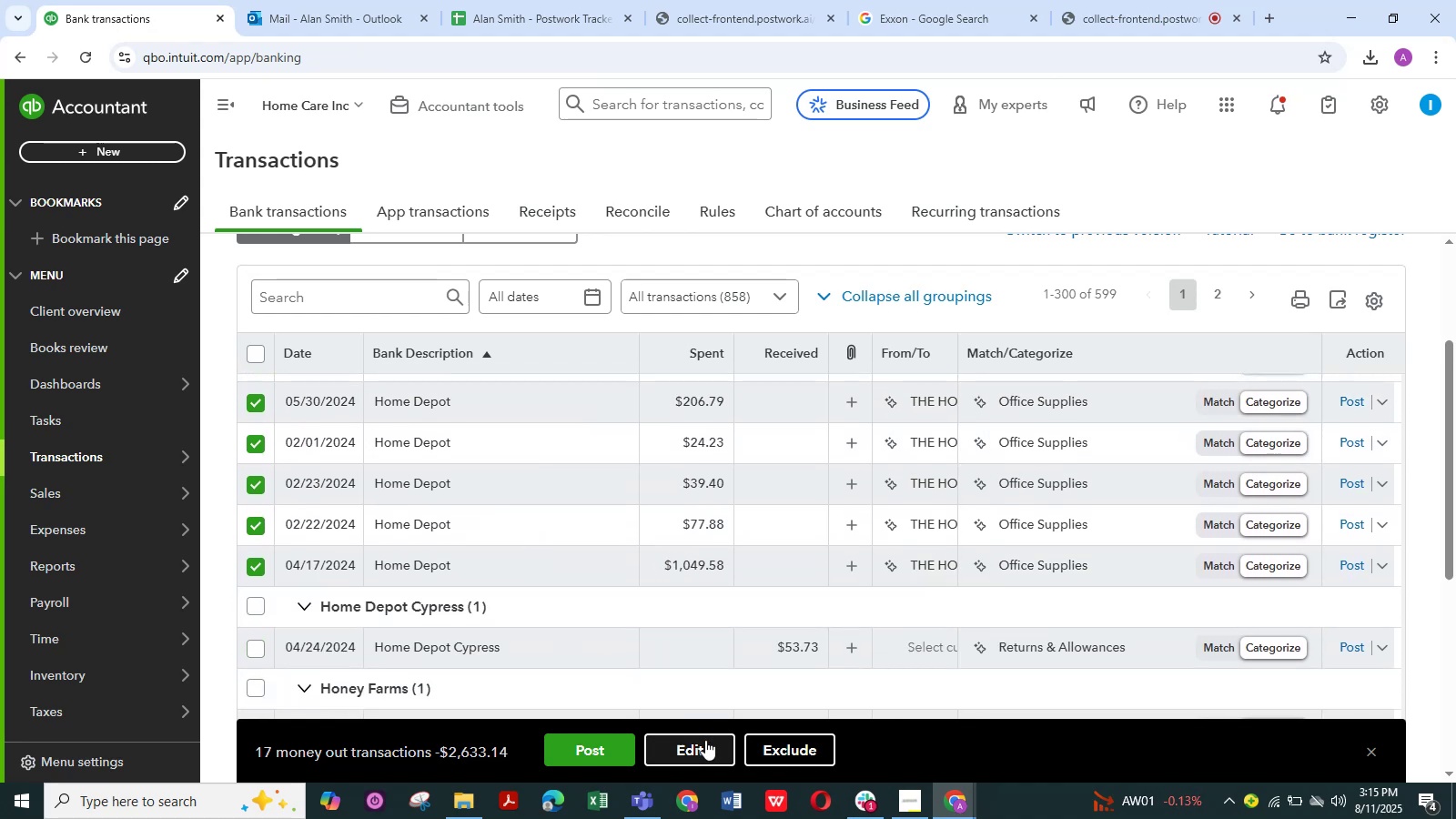 
left_click([705, 741])
 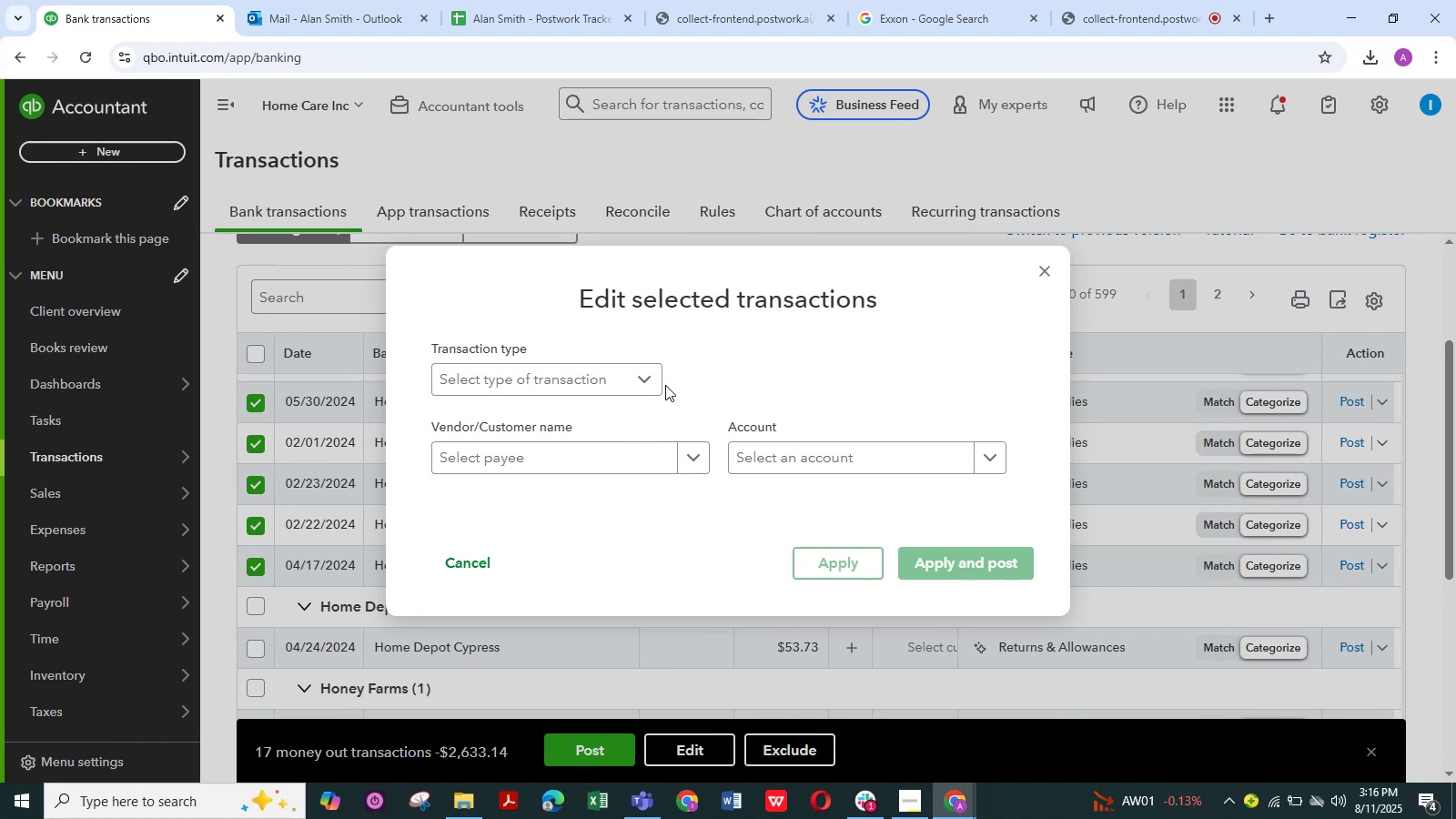 
wait(16.6)
 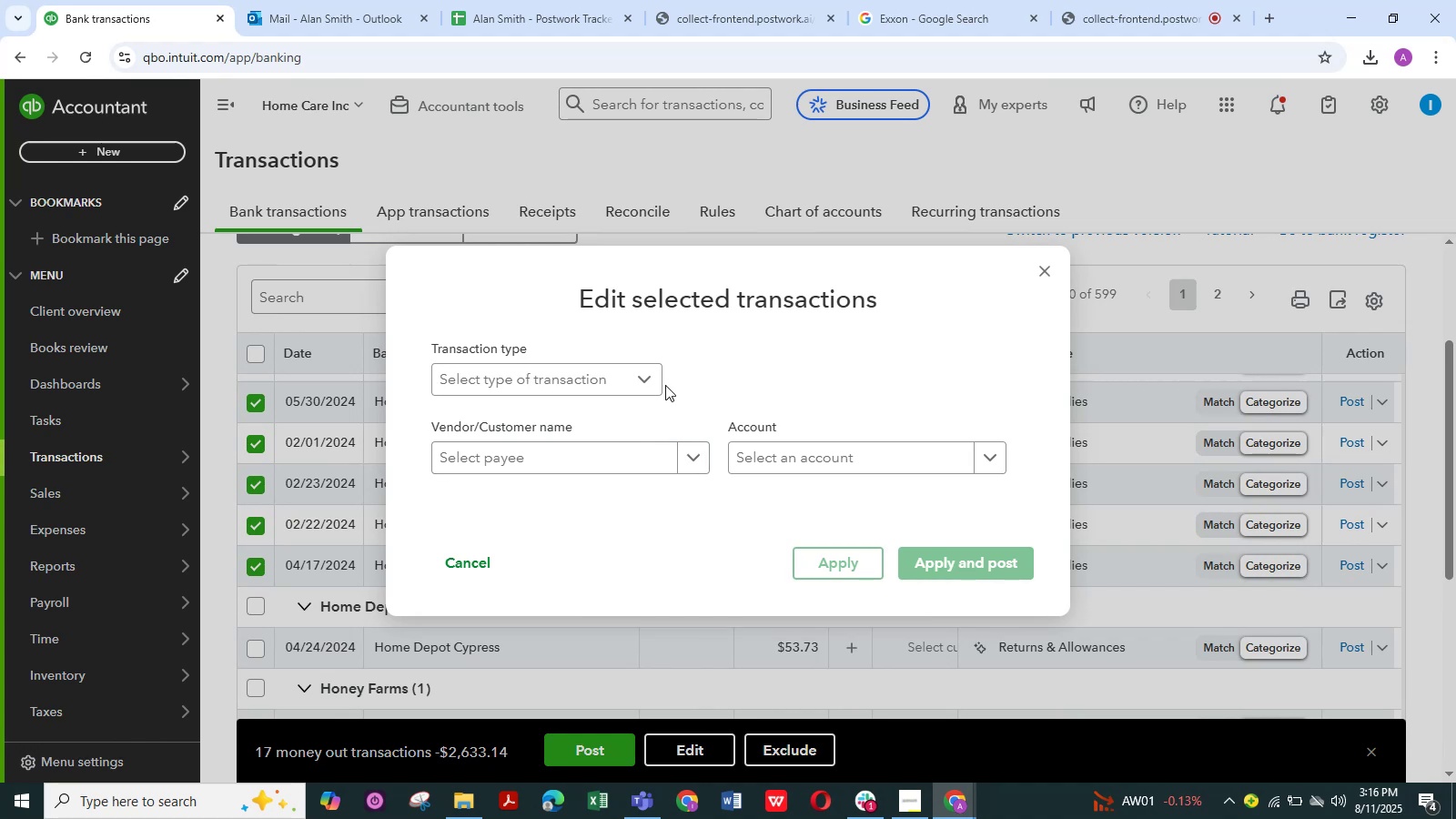 
left_click([640, 380])
 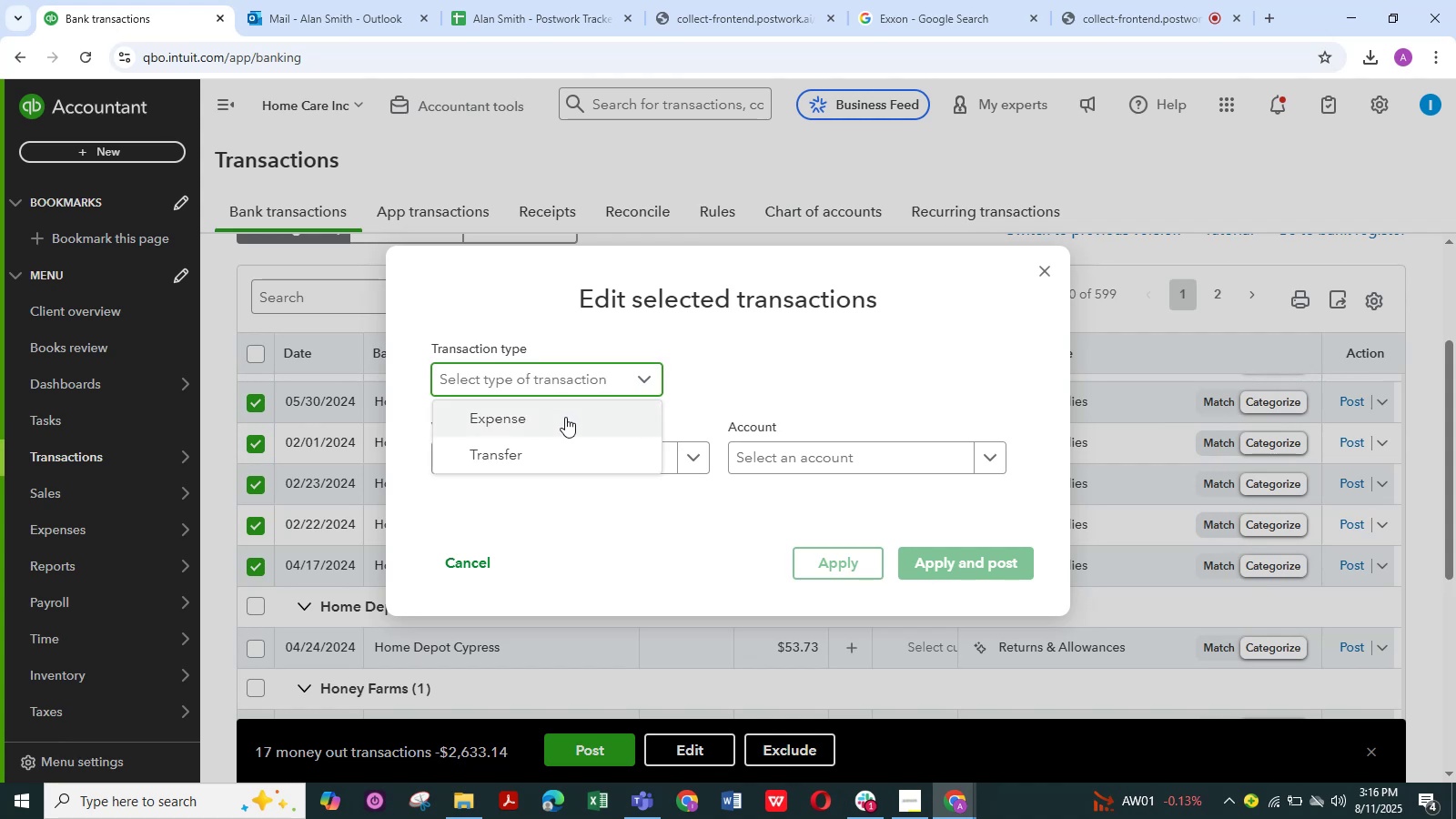 
left_click([553, 420])
 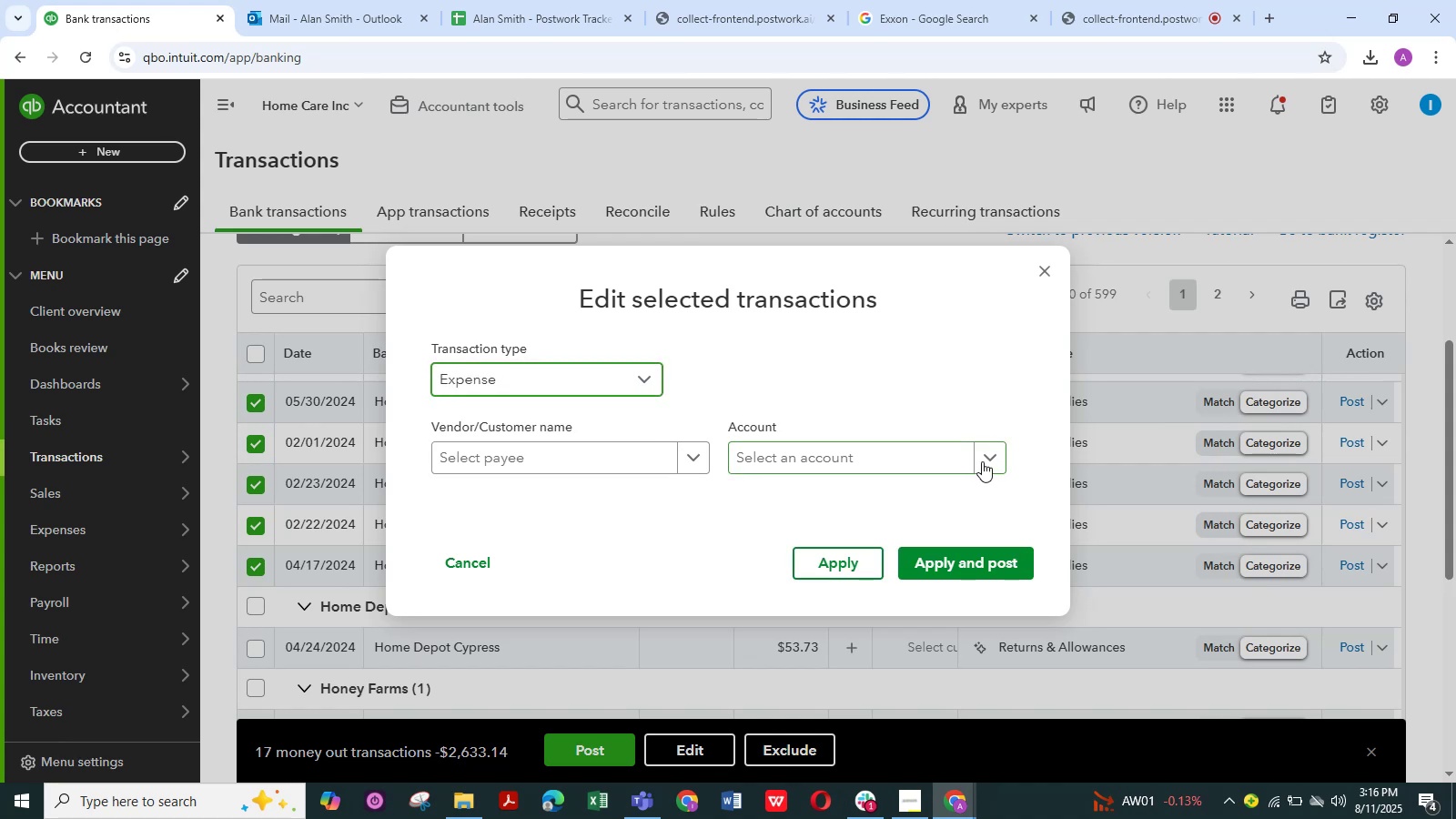 
left_click([991, 460])
 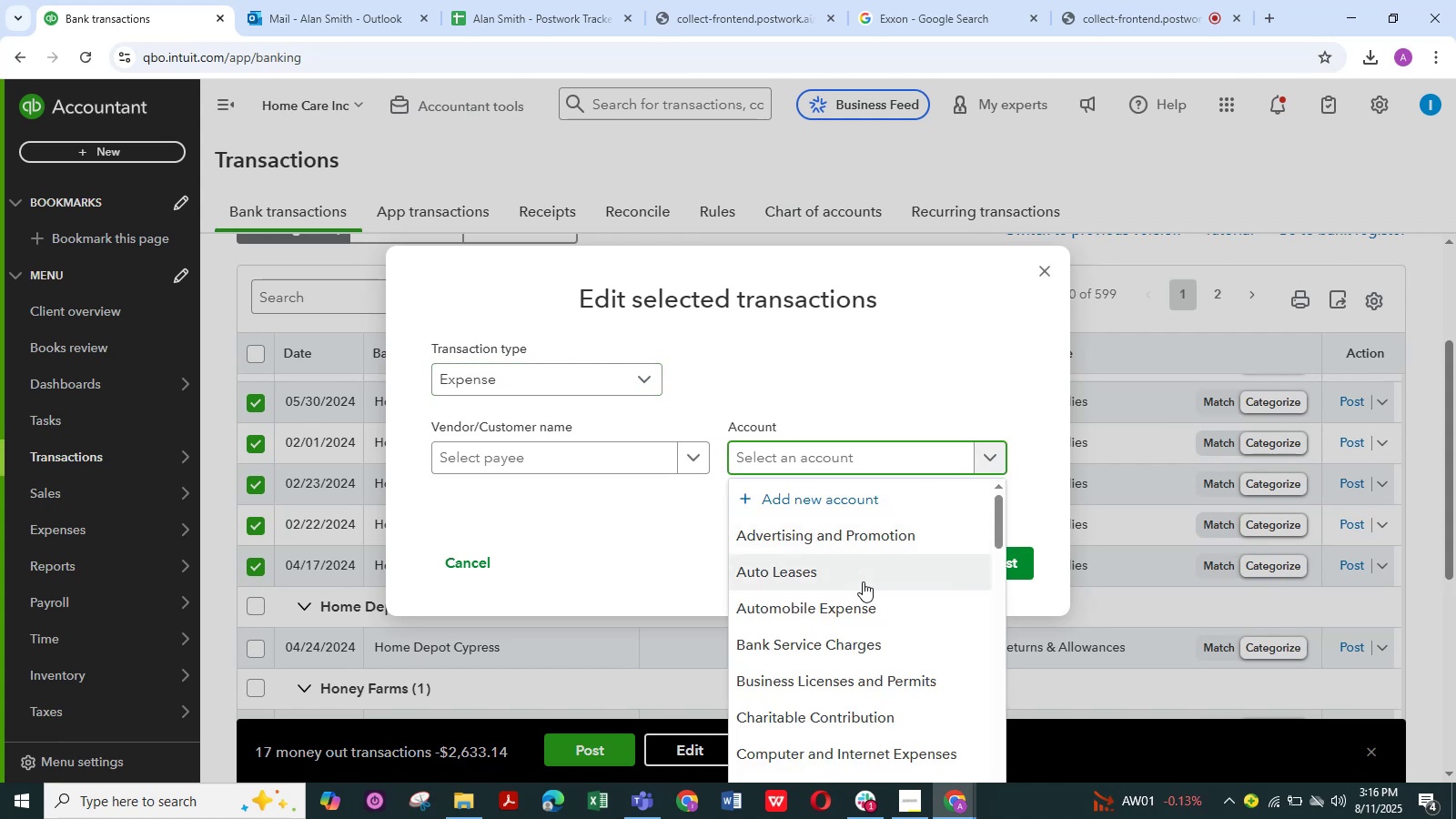 
scroll: coordinate [863, 581], scroll_direction: down, amount: 1.0
 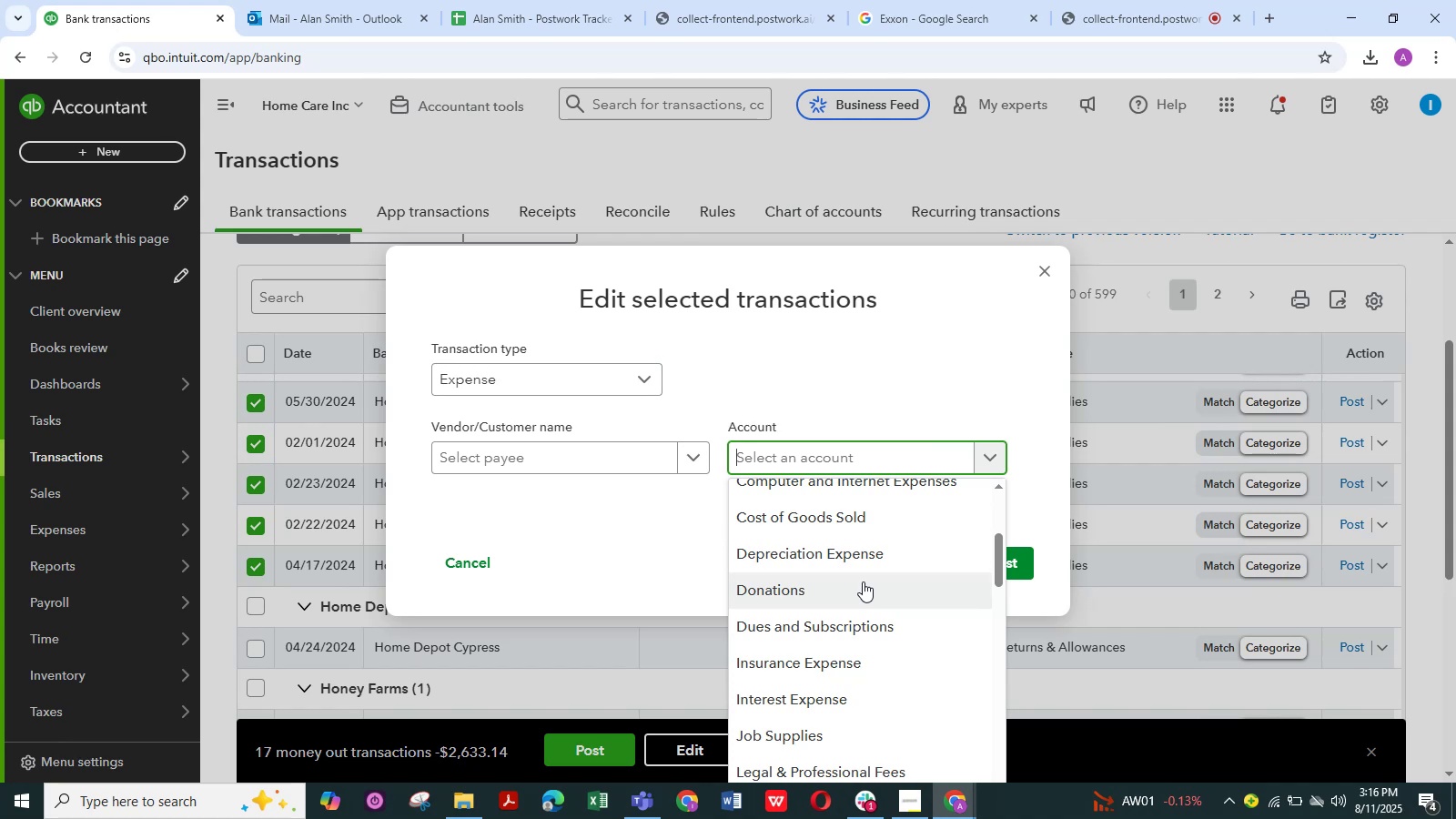 
wait(11.21)
 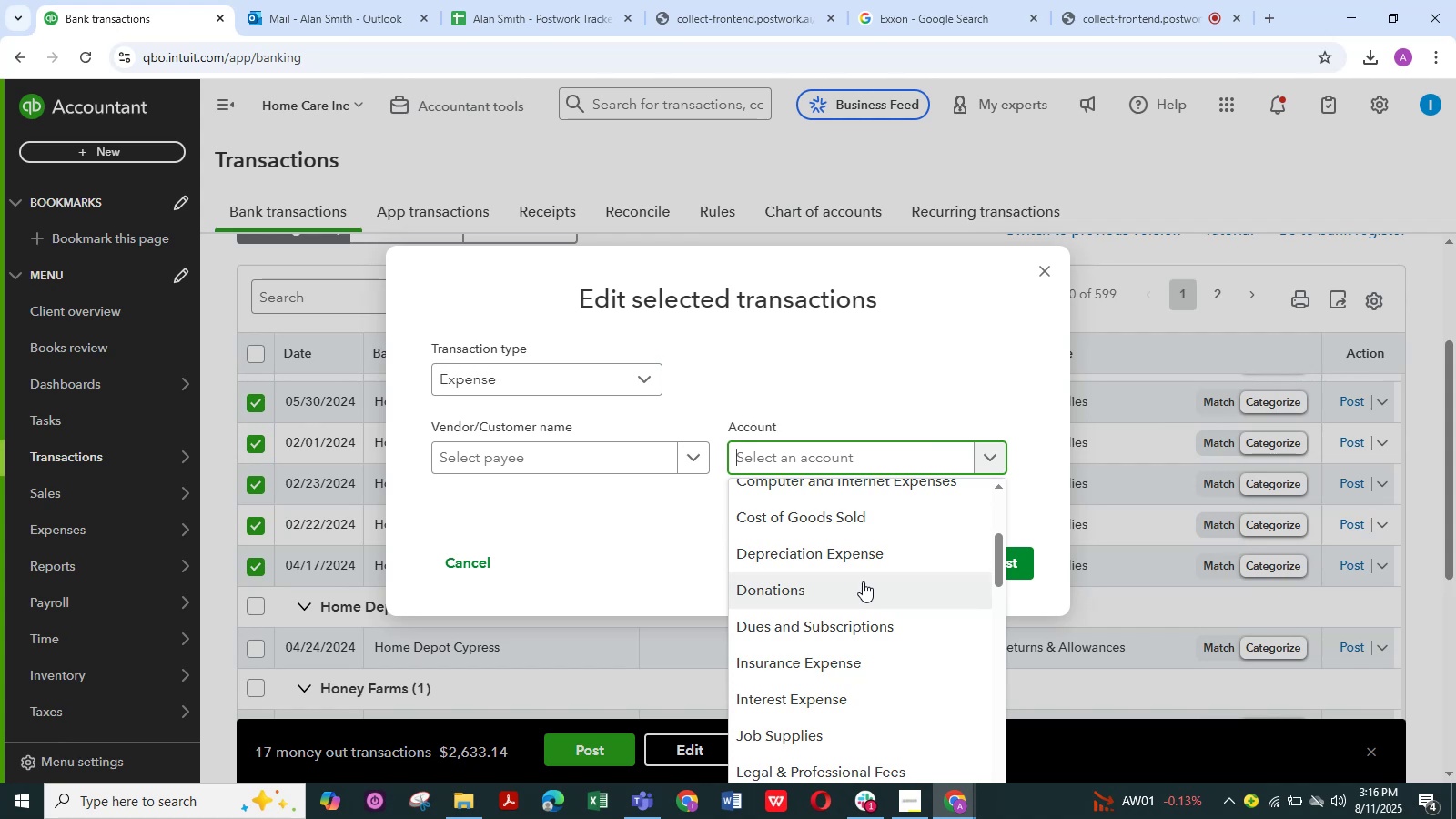 
scroll: coordinate [827, 633], scroll_direction: down, amount: 5.0
 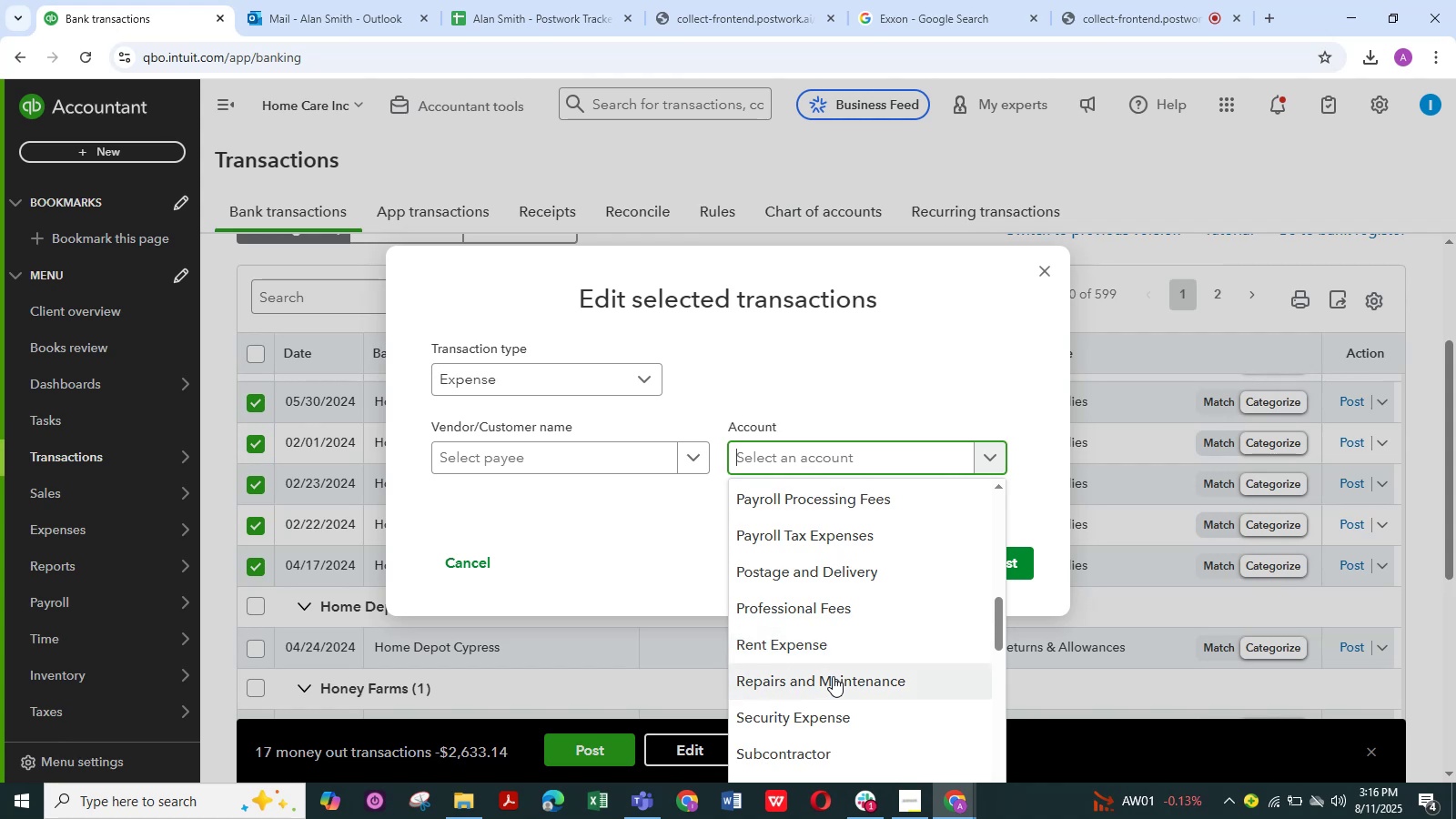 
left_click([833, 676])
 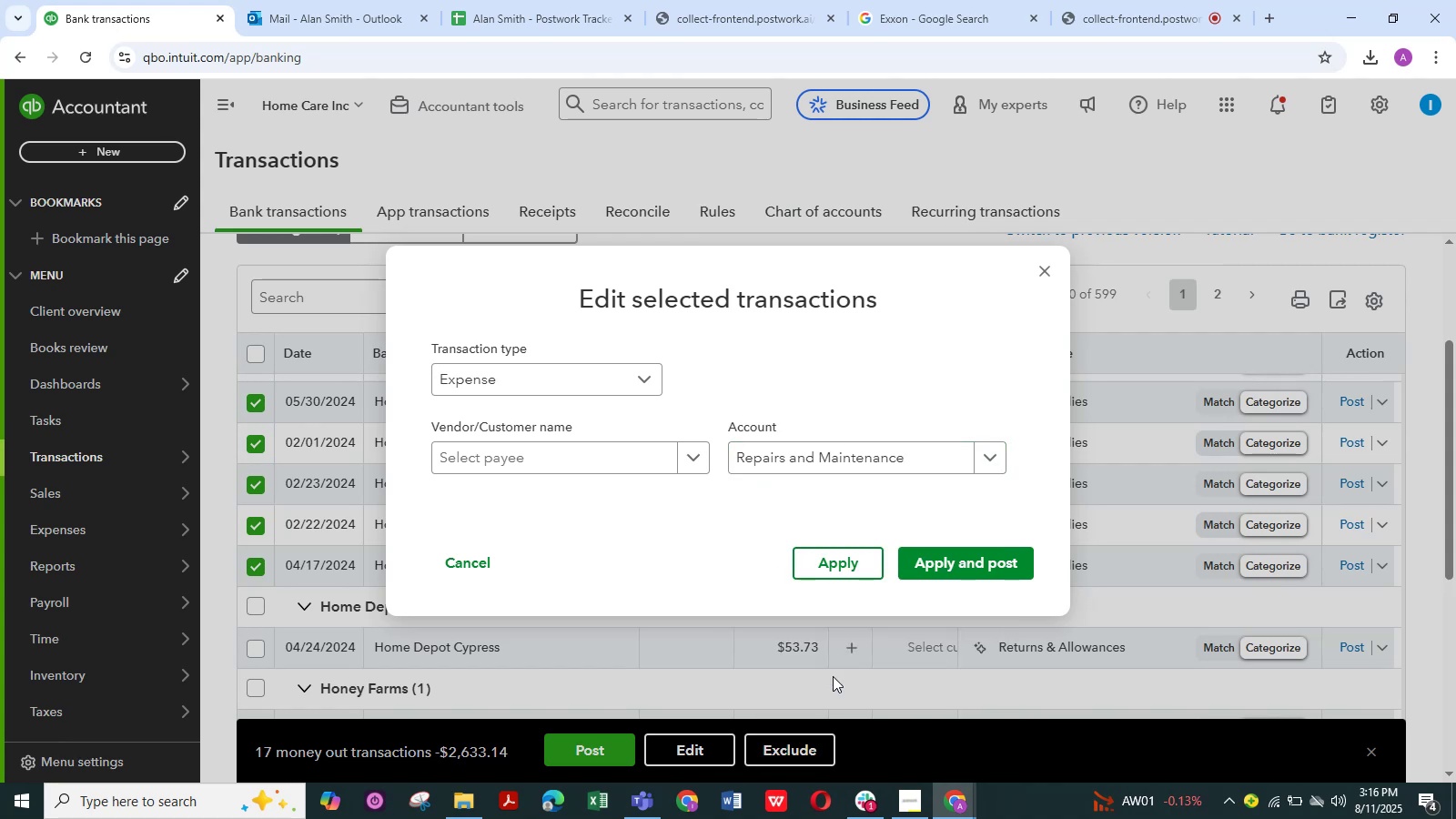 
wait(10.02)
 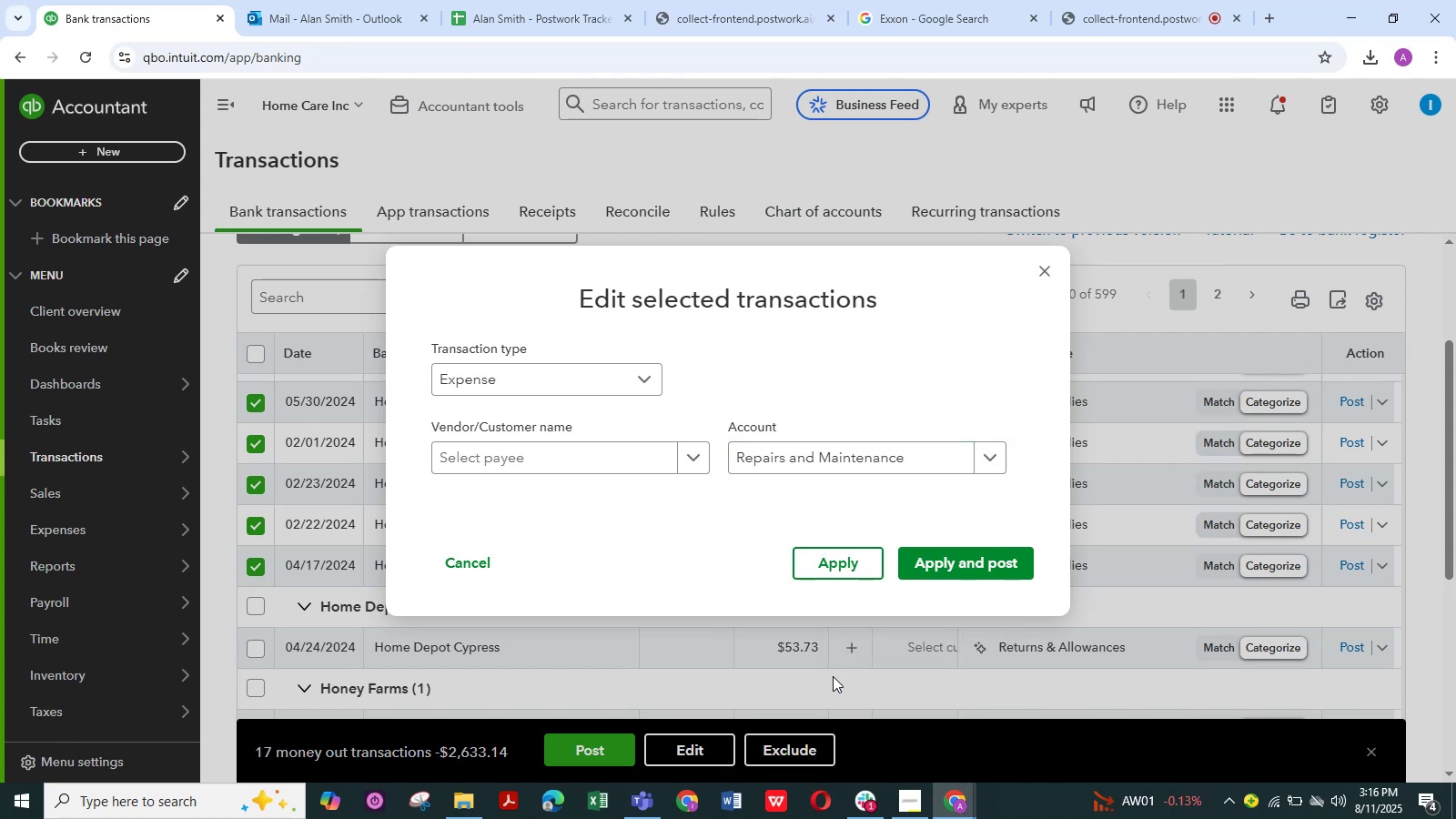 
scroll: coordinate [816, 710], scroll_direction: down, amount: 1.0
 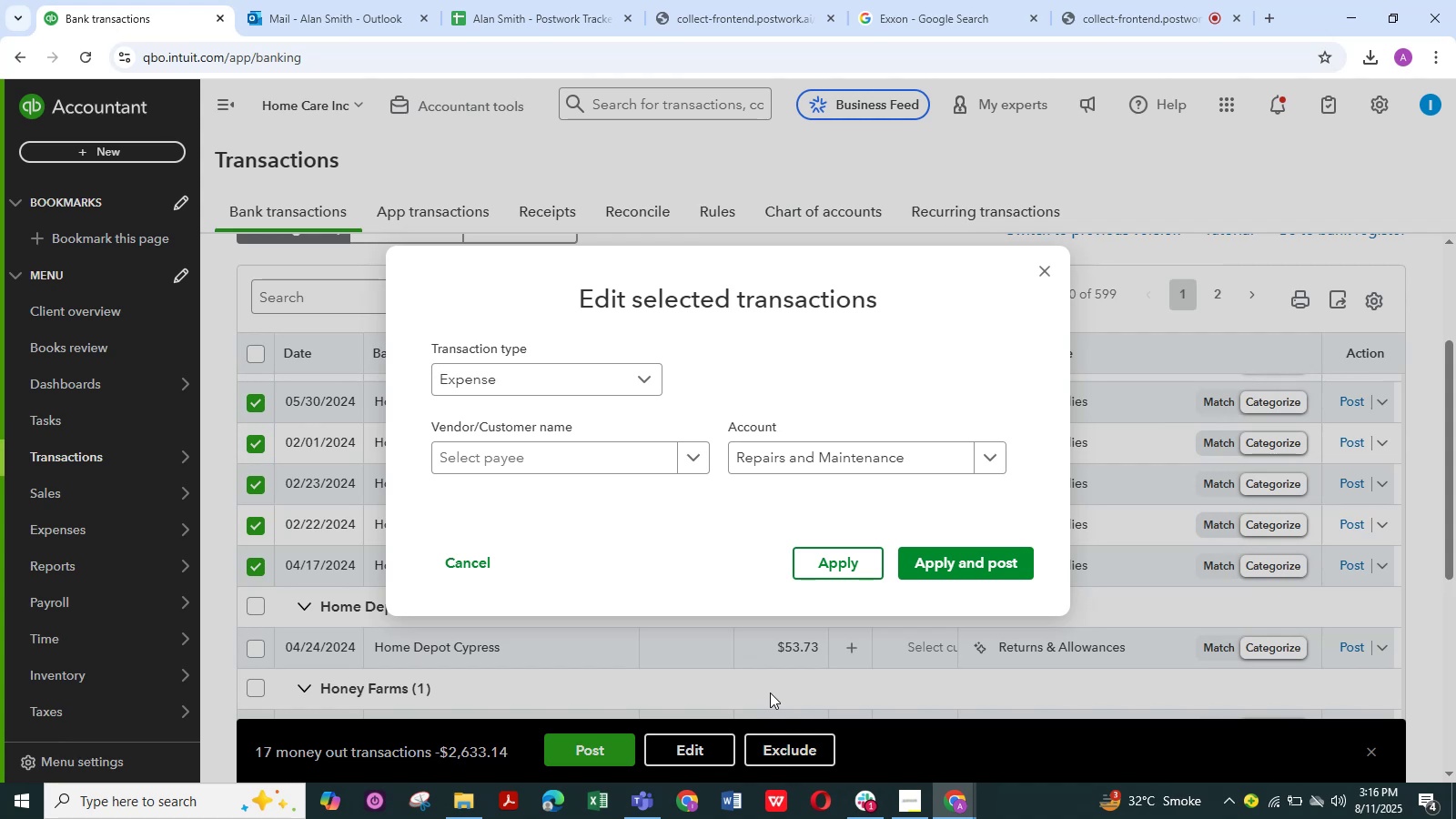 
wait(23.34)
 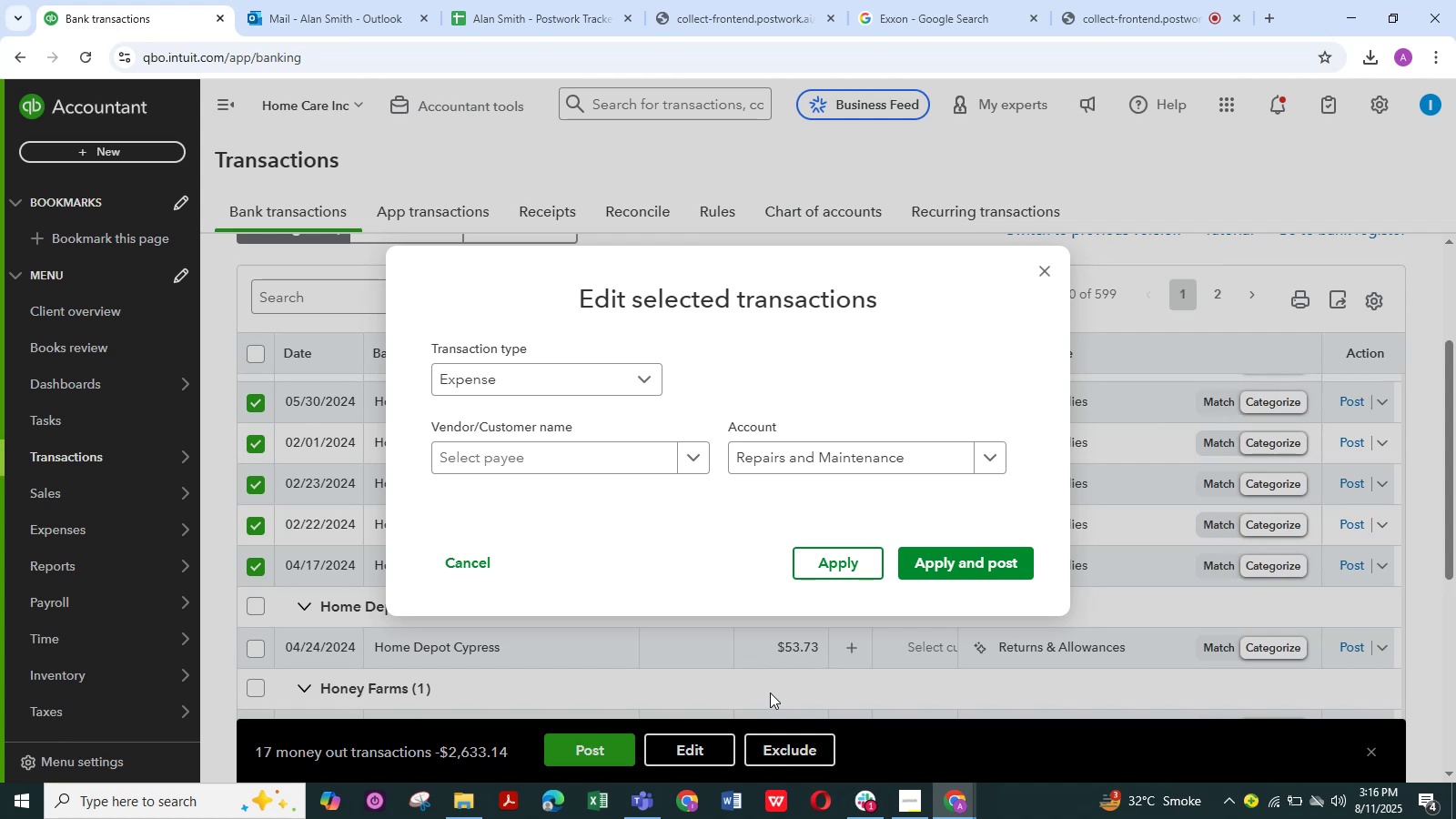 
left_click([986, 555])
 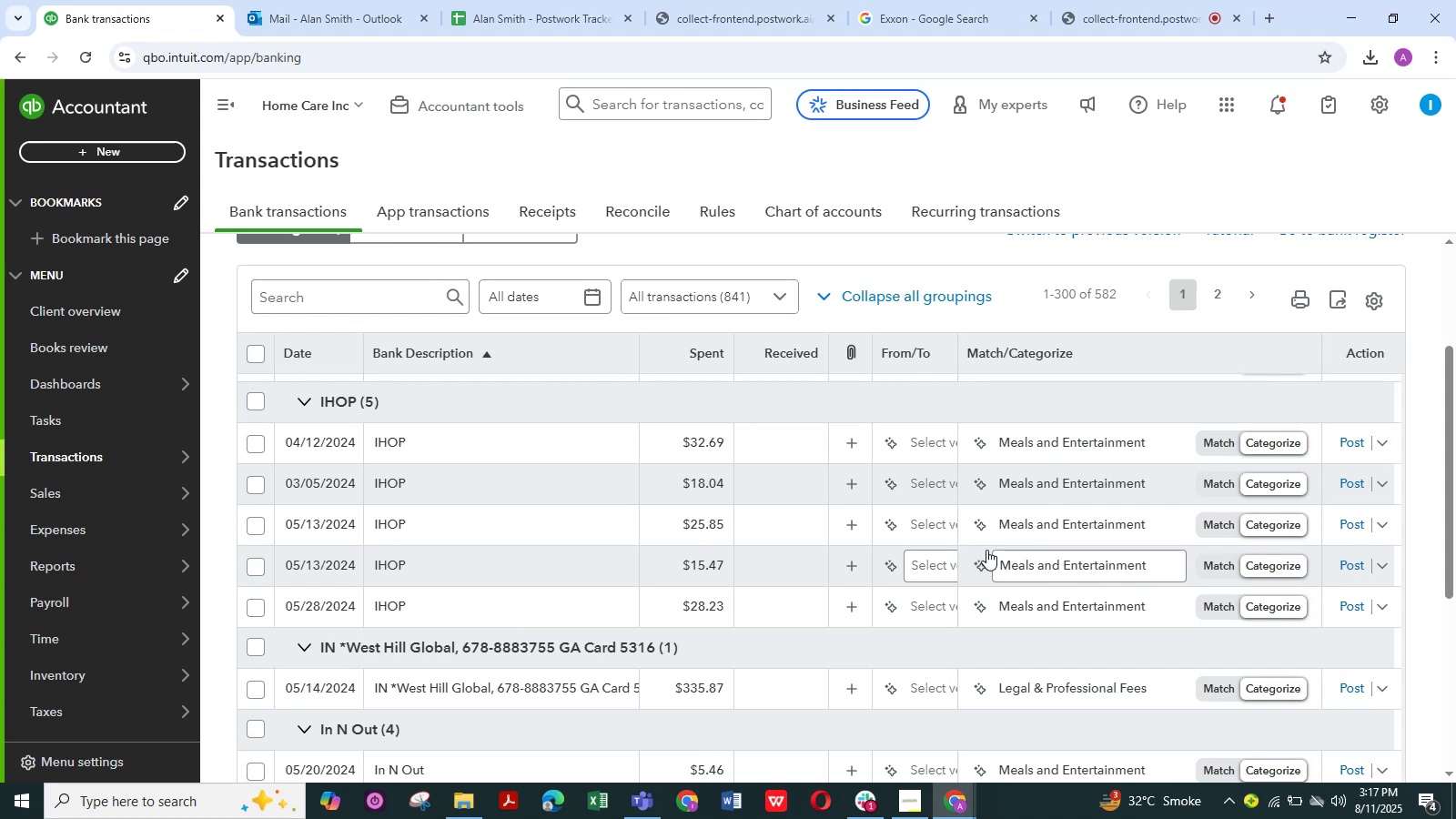 
wait(24.61)
 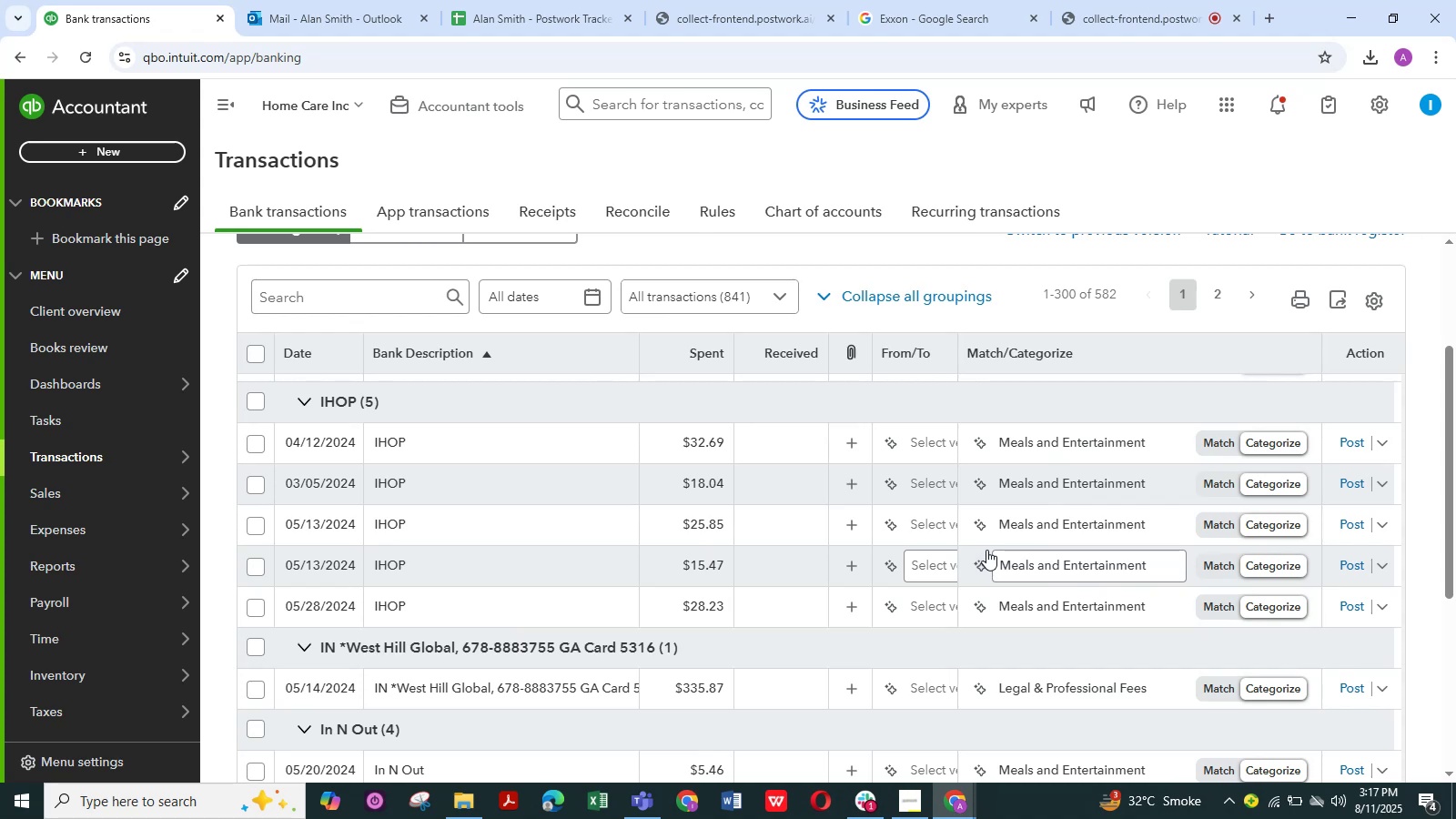 
scroll: coordinate [602, 547], scroll_direction: down, amount: 1.0
 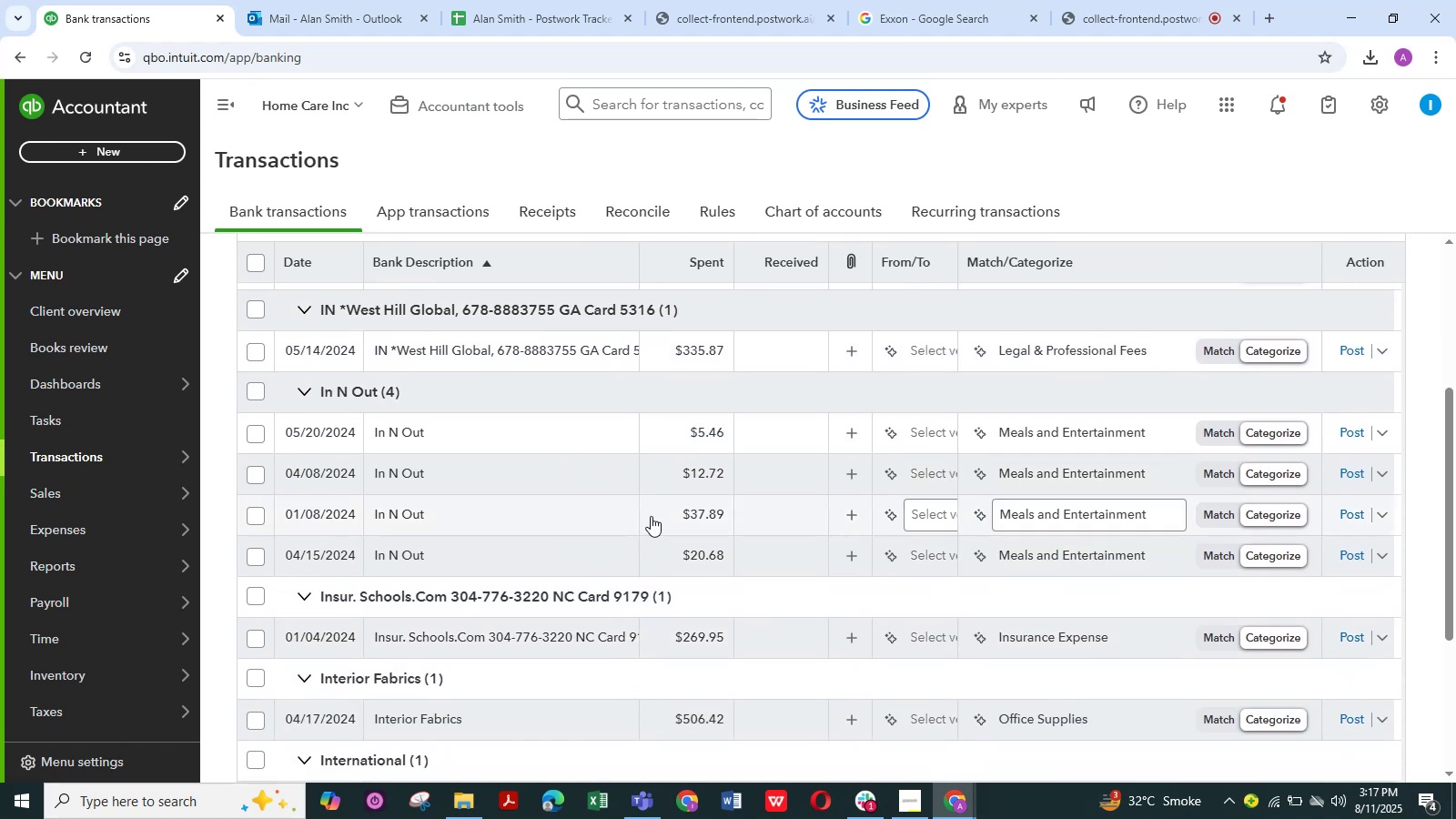 
wait(7.36)
 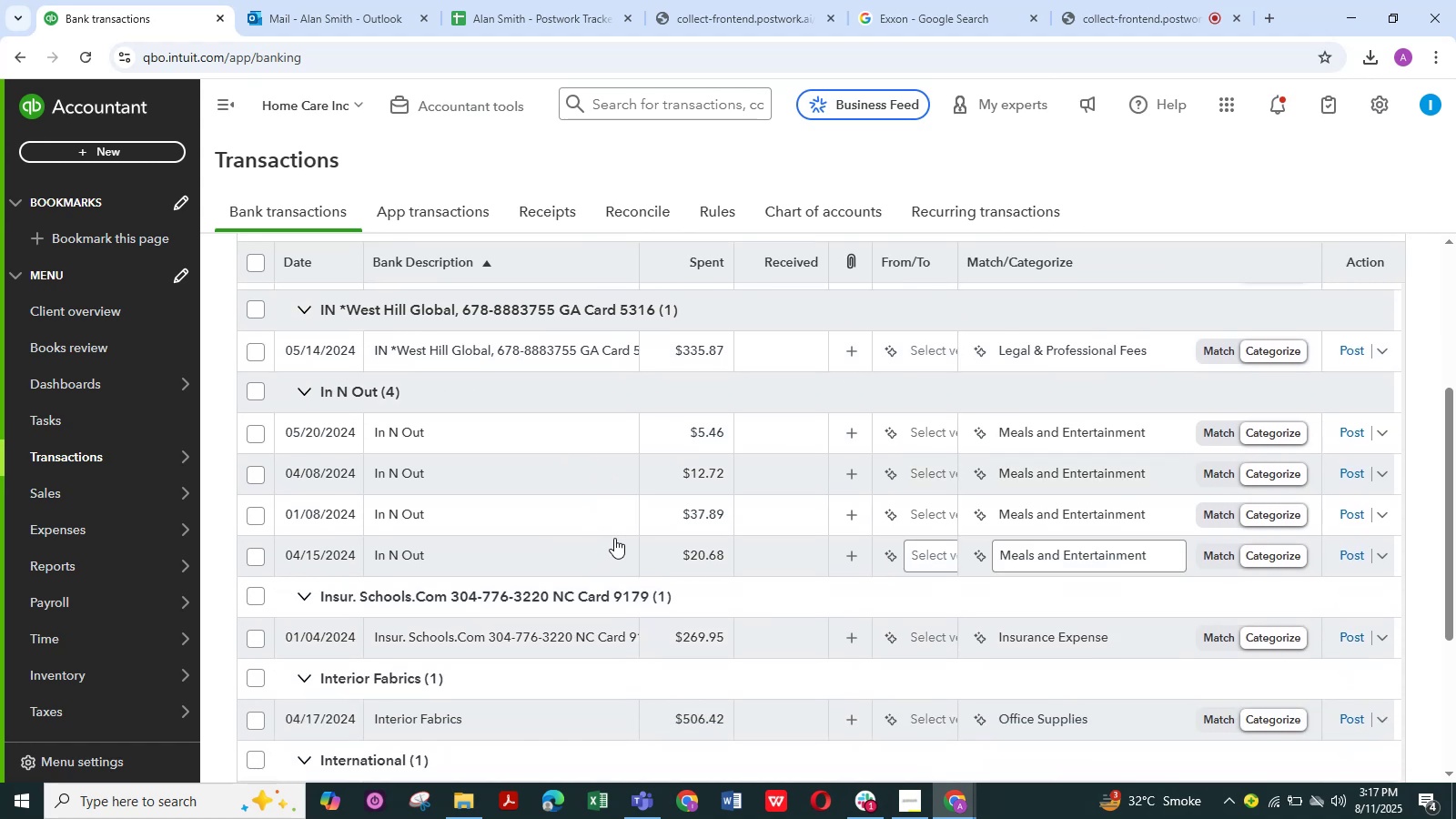 
scroll: coordinate [651, 516], scroll_direction: down, amount: 4.0
 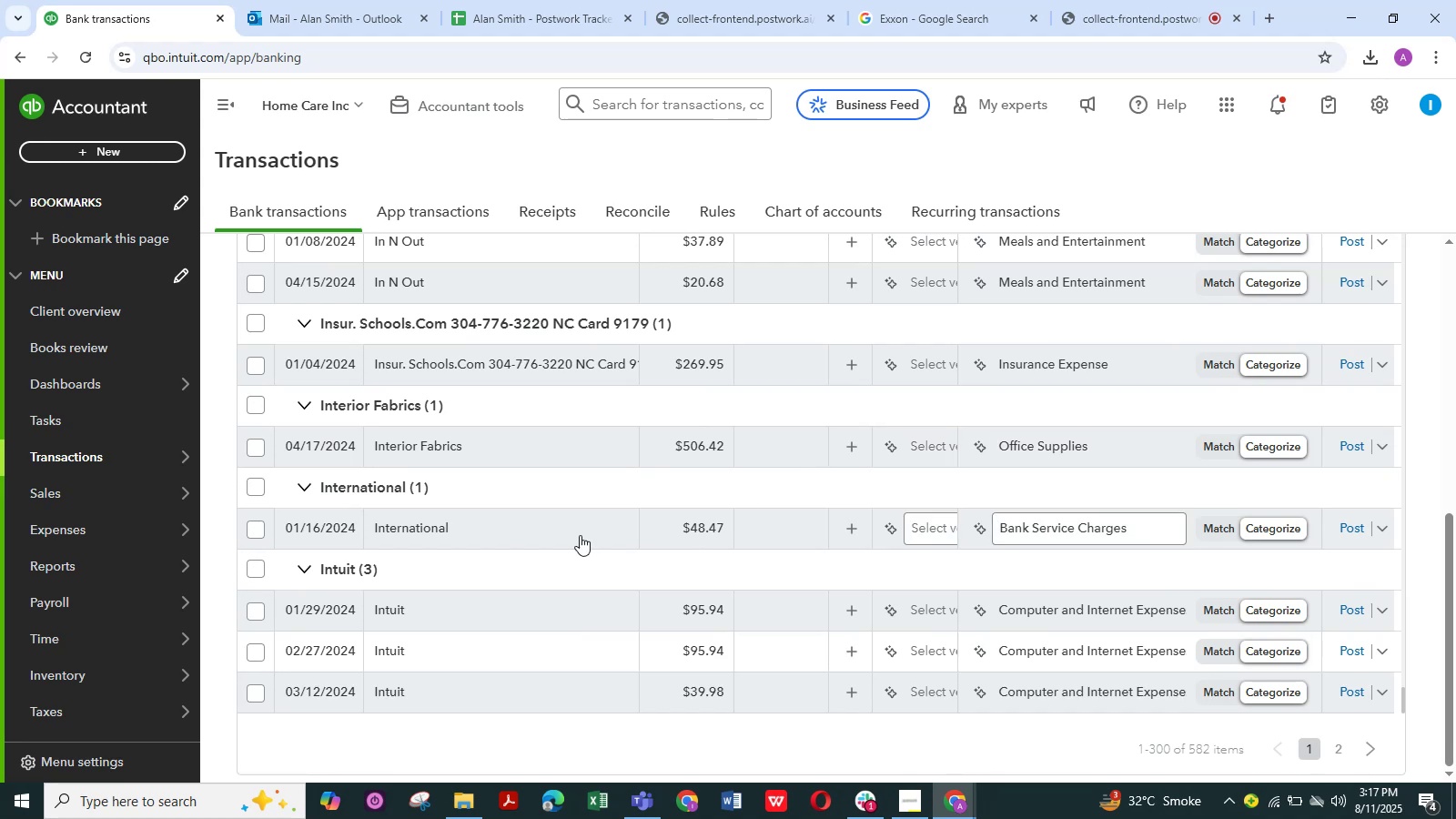 
scroll: coordinate [569, 551], scroll_direction: none, amount: 0.0
 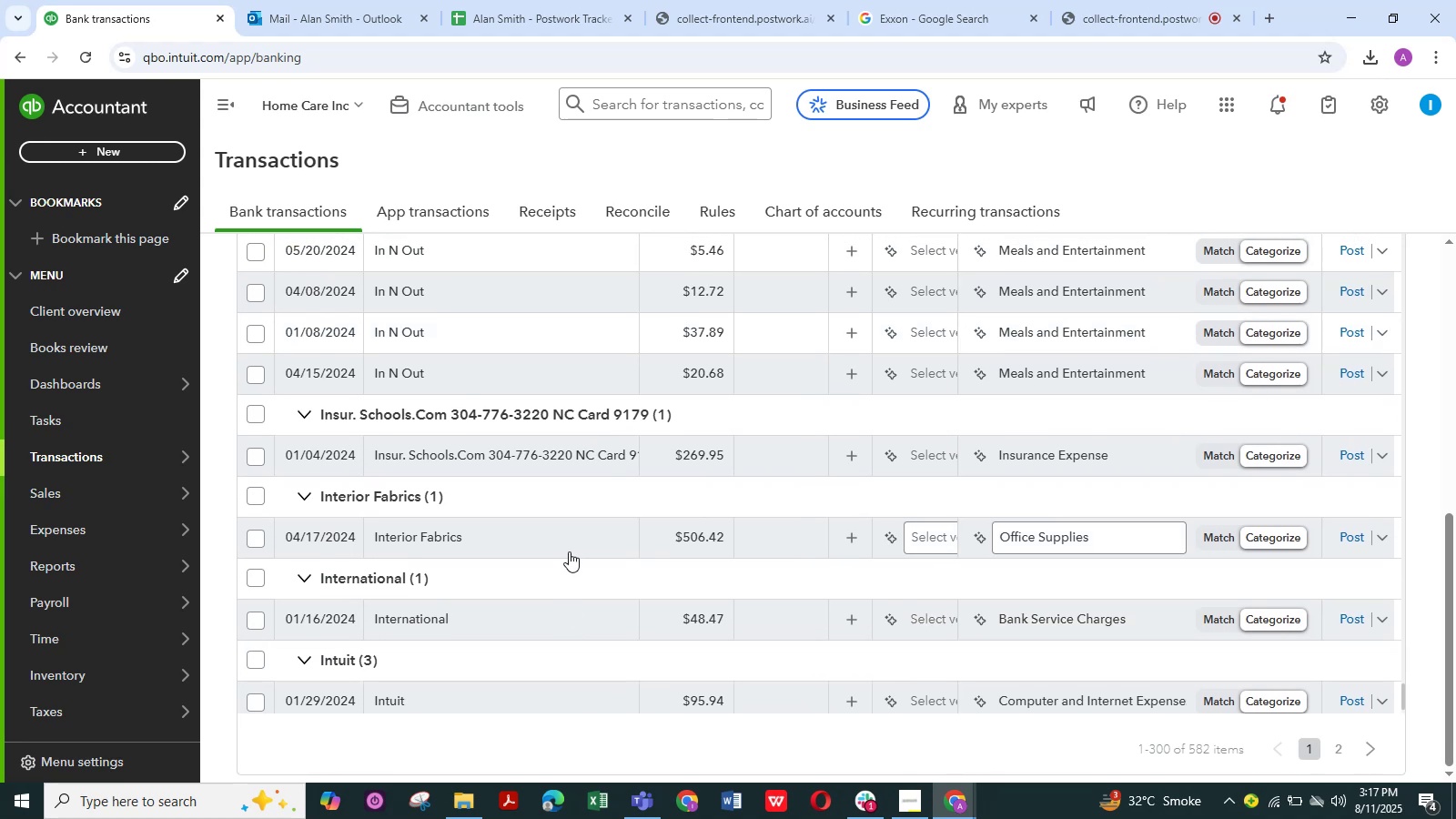 
scroll: coordinate [670, 526], scroll_direction: up, amount: 47.0
 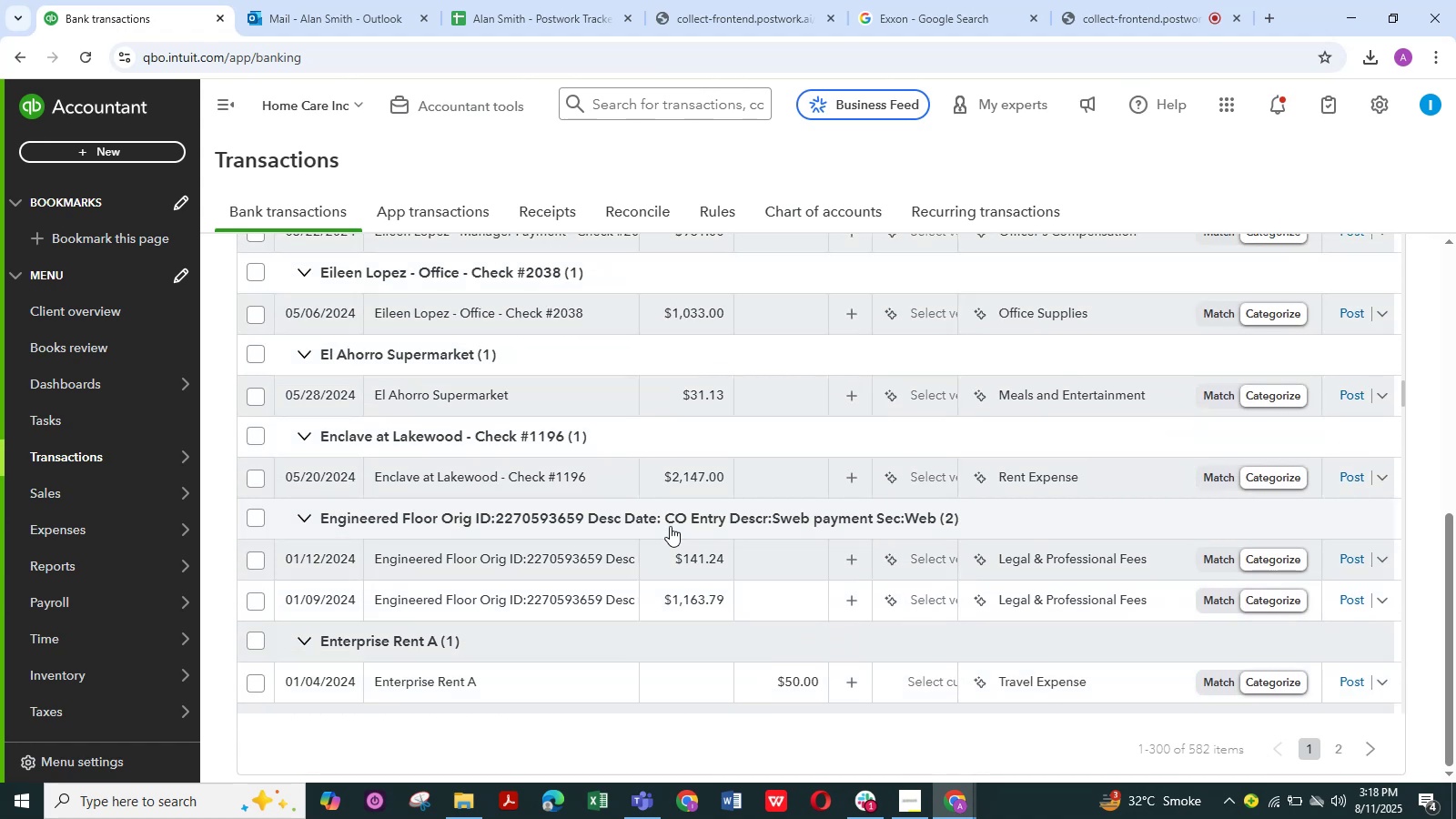 
wait(6.78)
 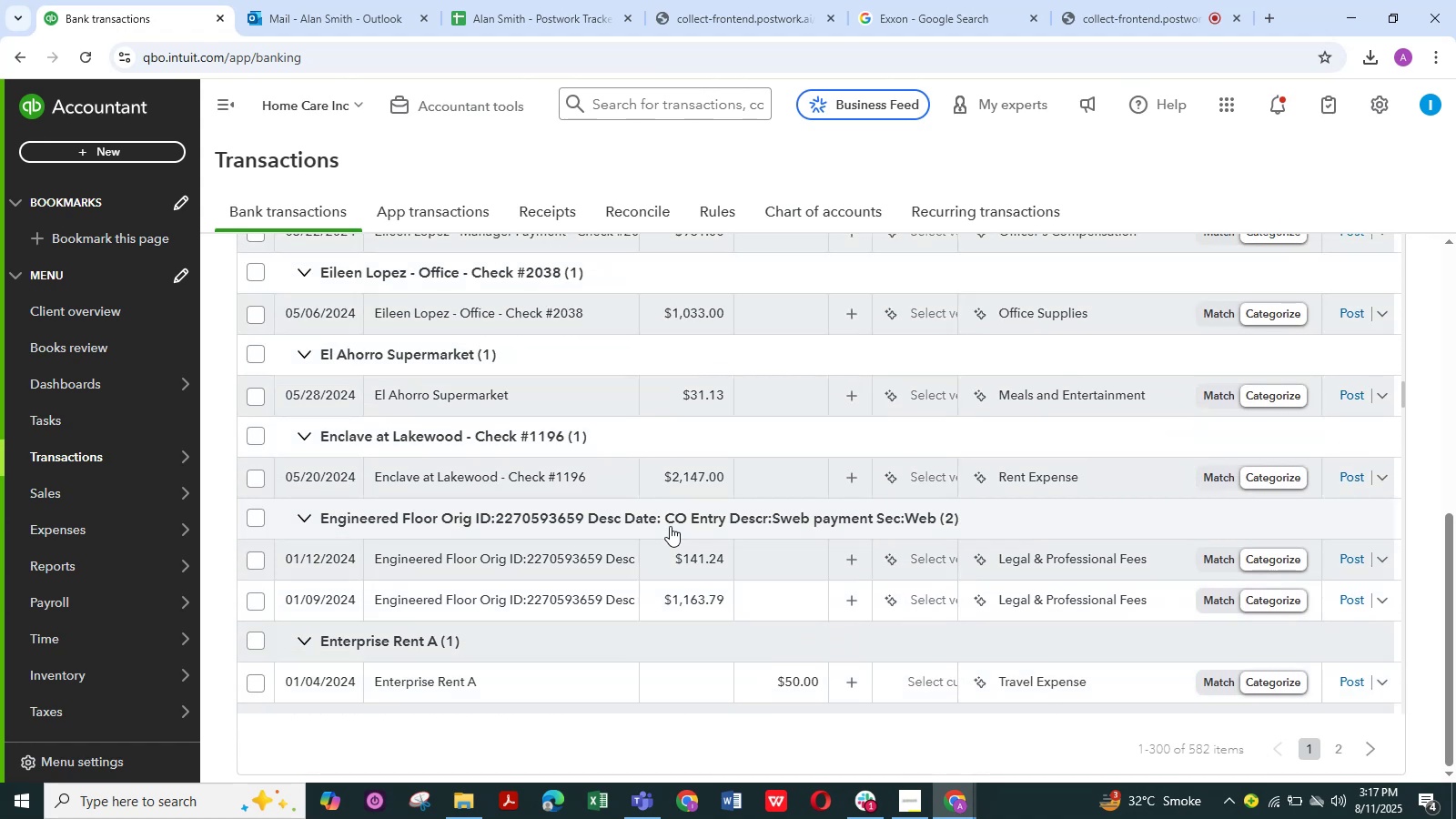 
scroll: coordinate [584, 479], scroll_direction: up, amount: 1.0
 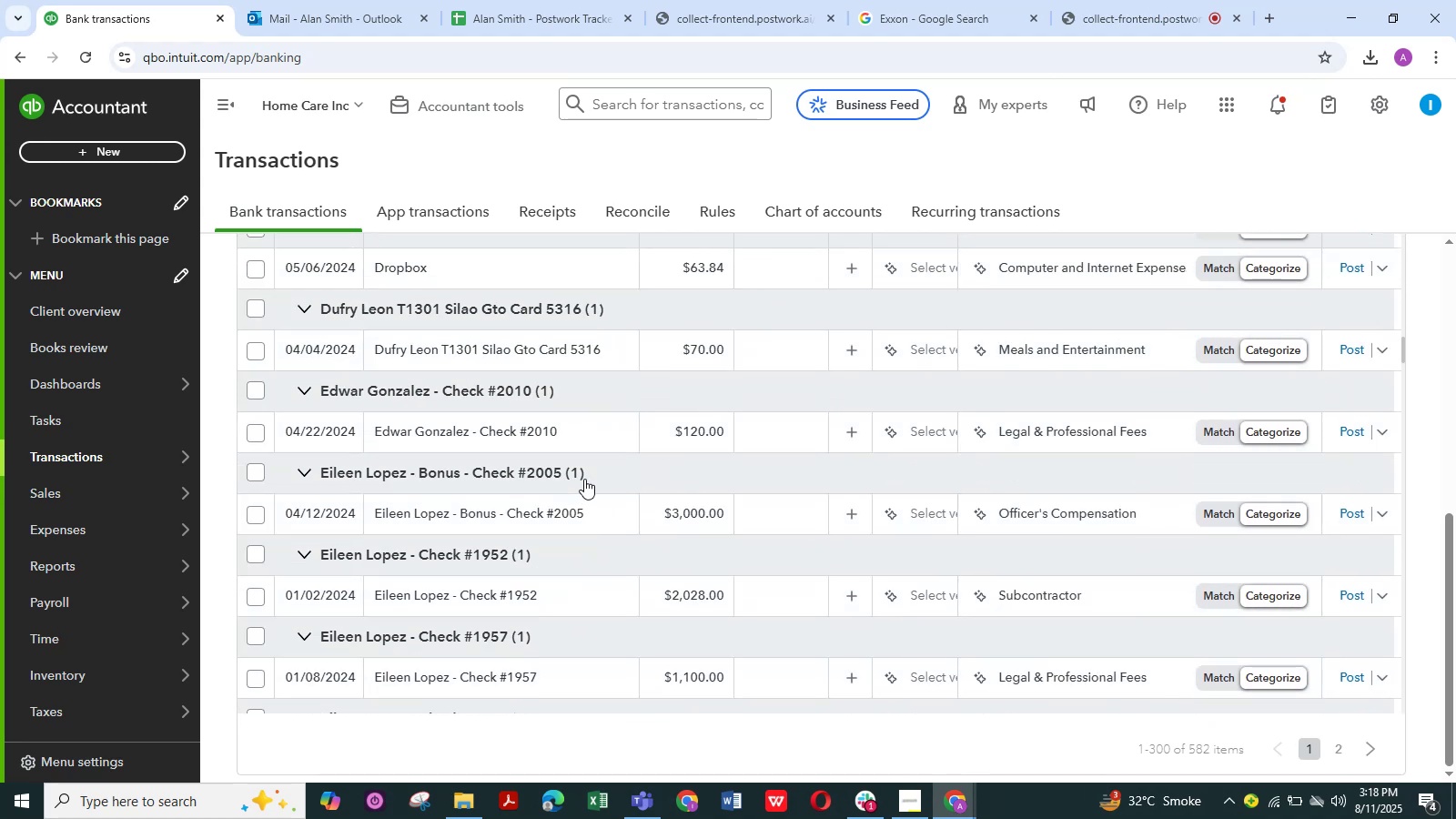 
scroll: coordinate [584, 479], scroll_direction: none, amount: 0.0
 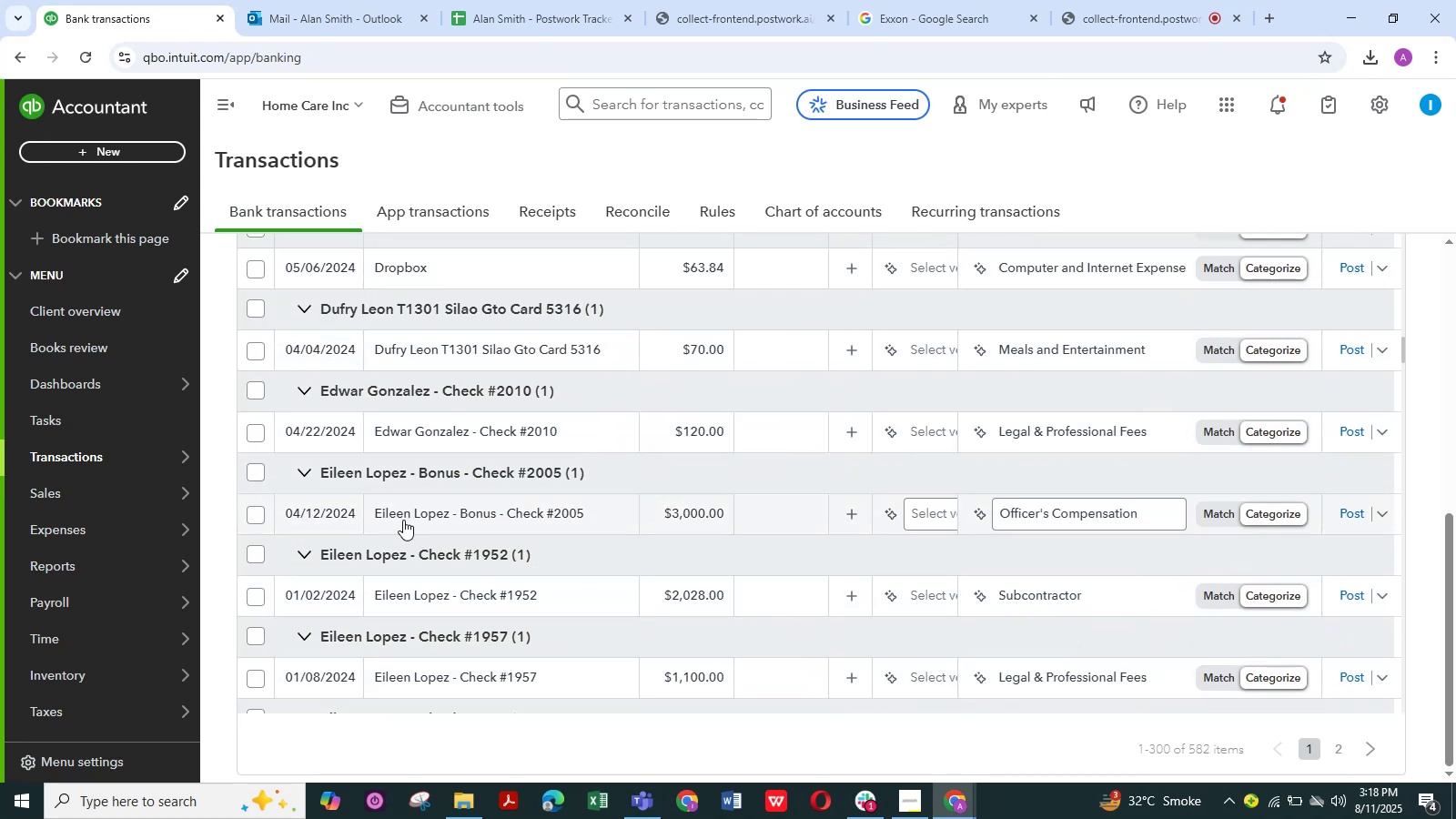 
left_click([399, 512])
 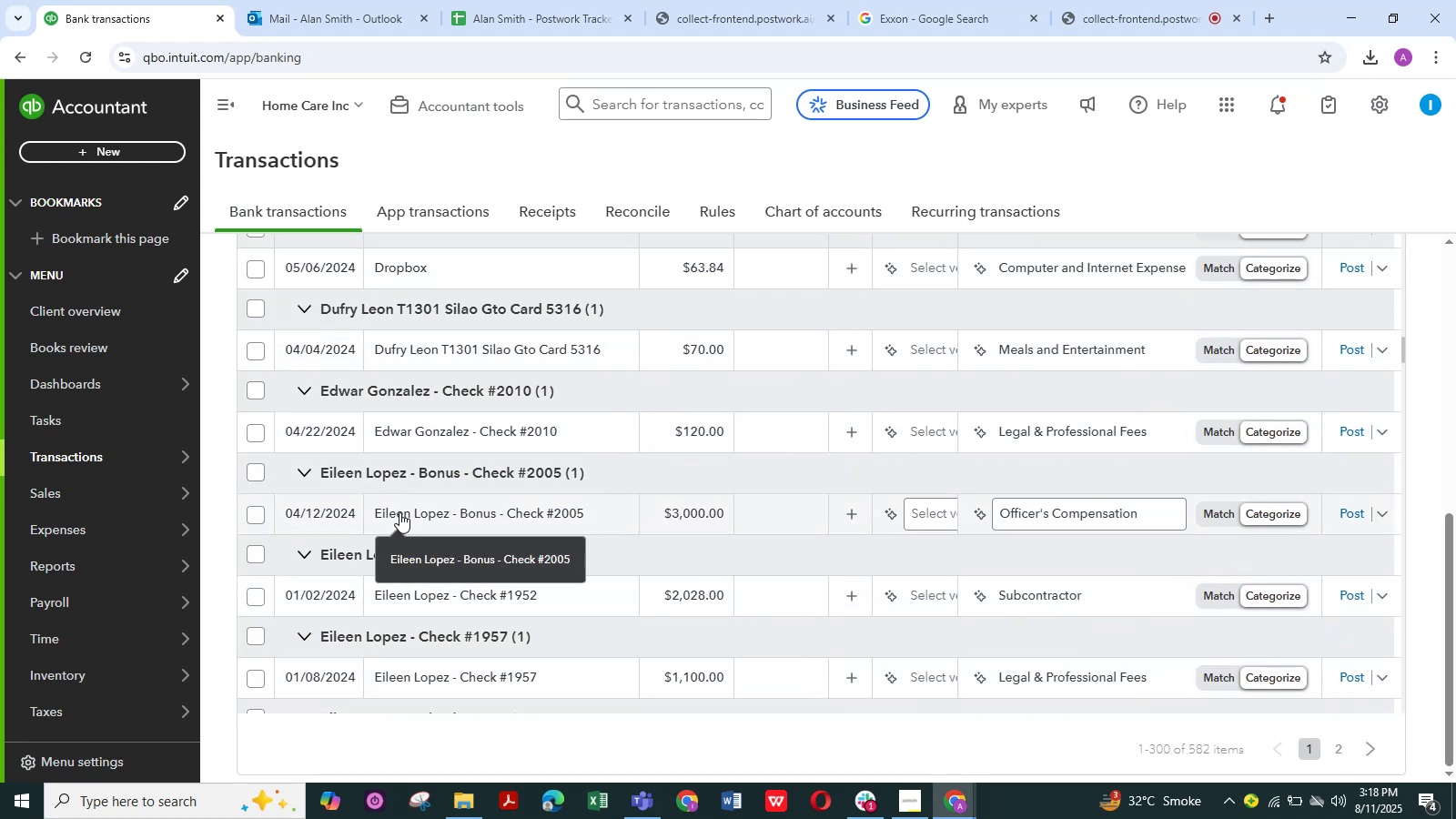 
mouse_move([487, 550])
 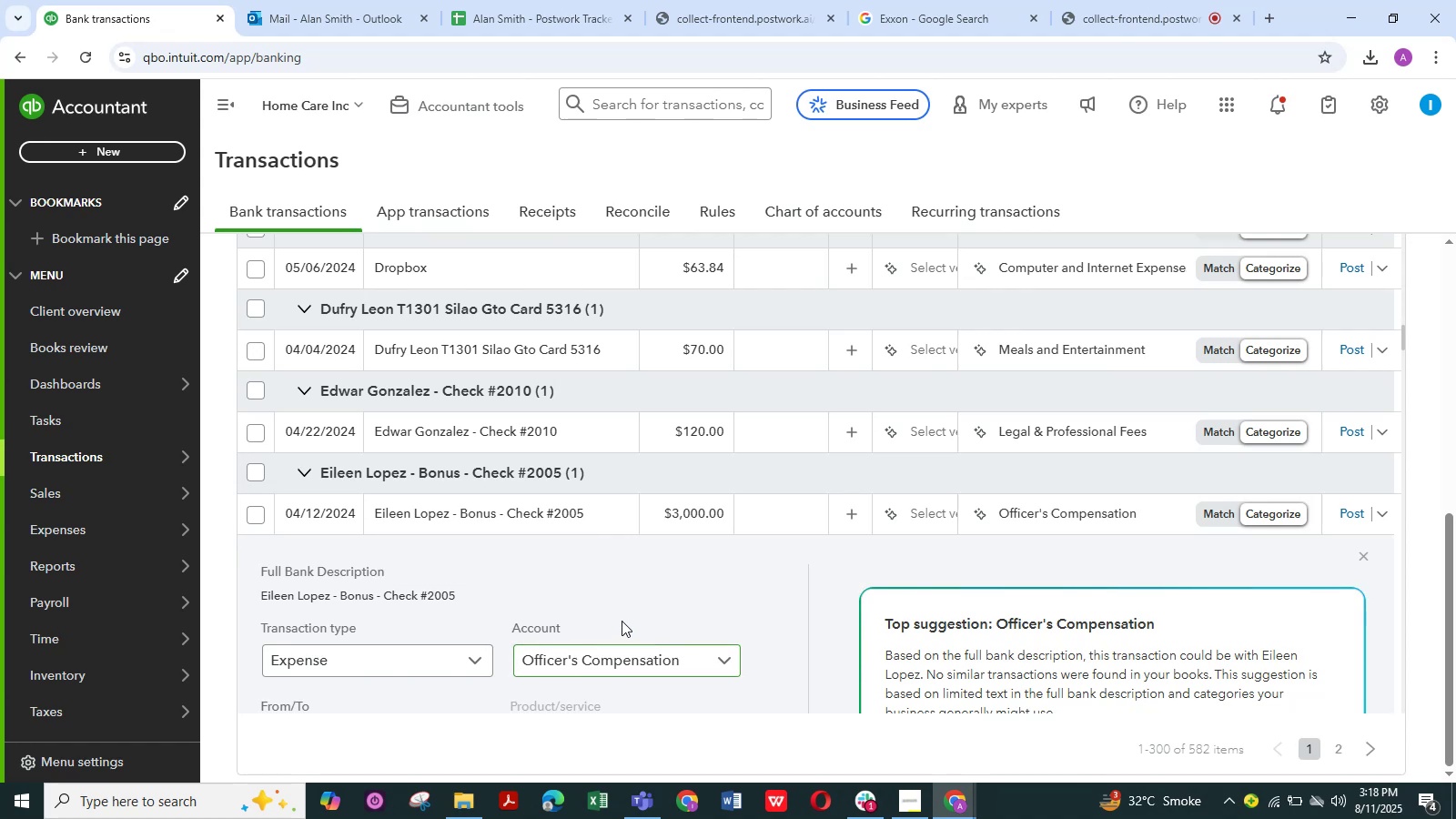 
scroll: coordinate [568, 641], scroll_direction: down, amount: 2.0
 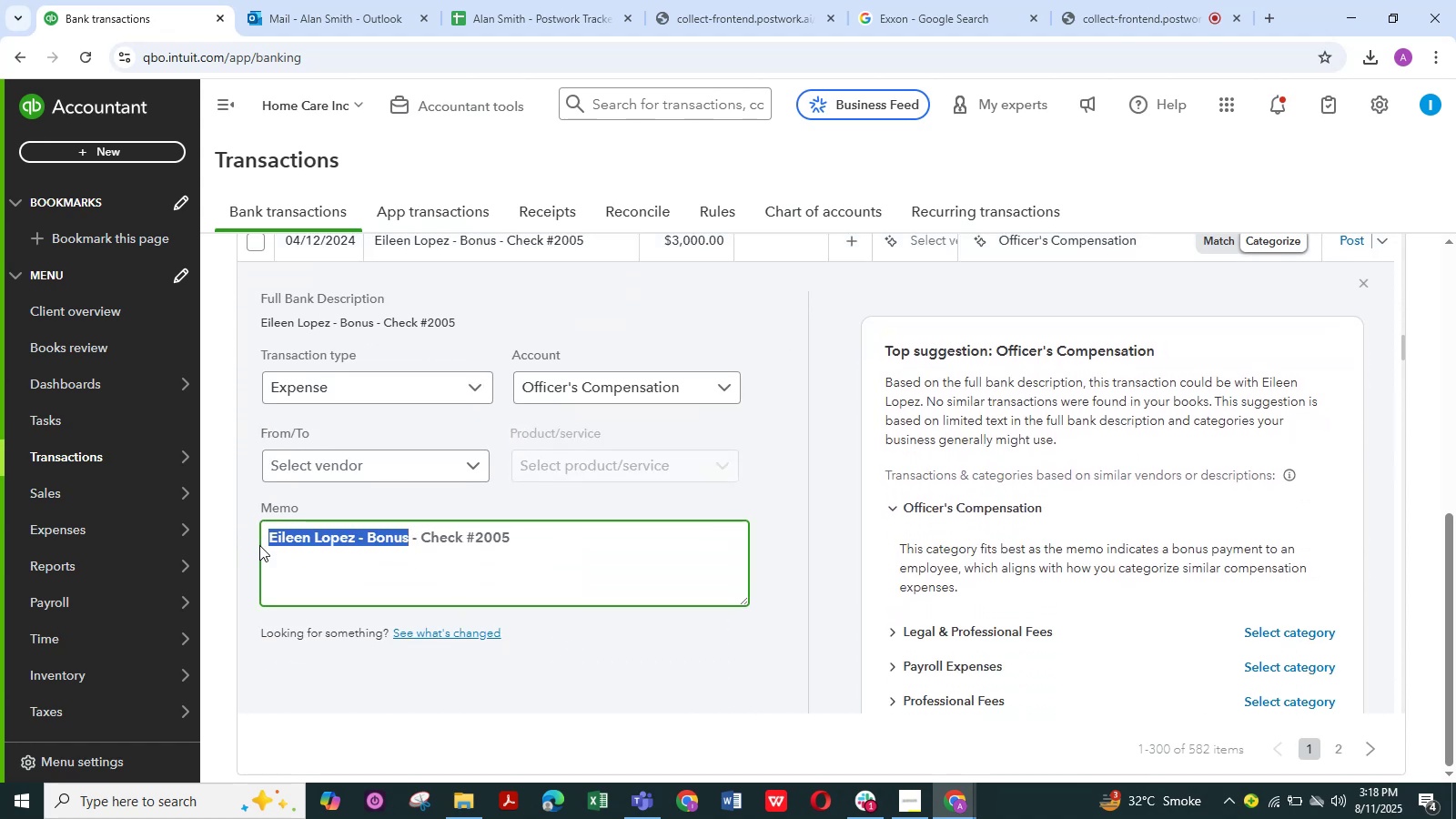 
key(Control+C)
 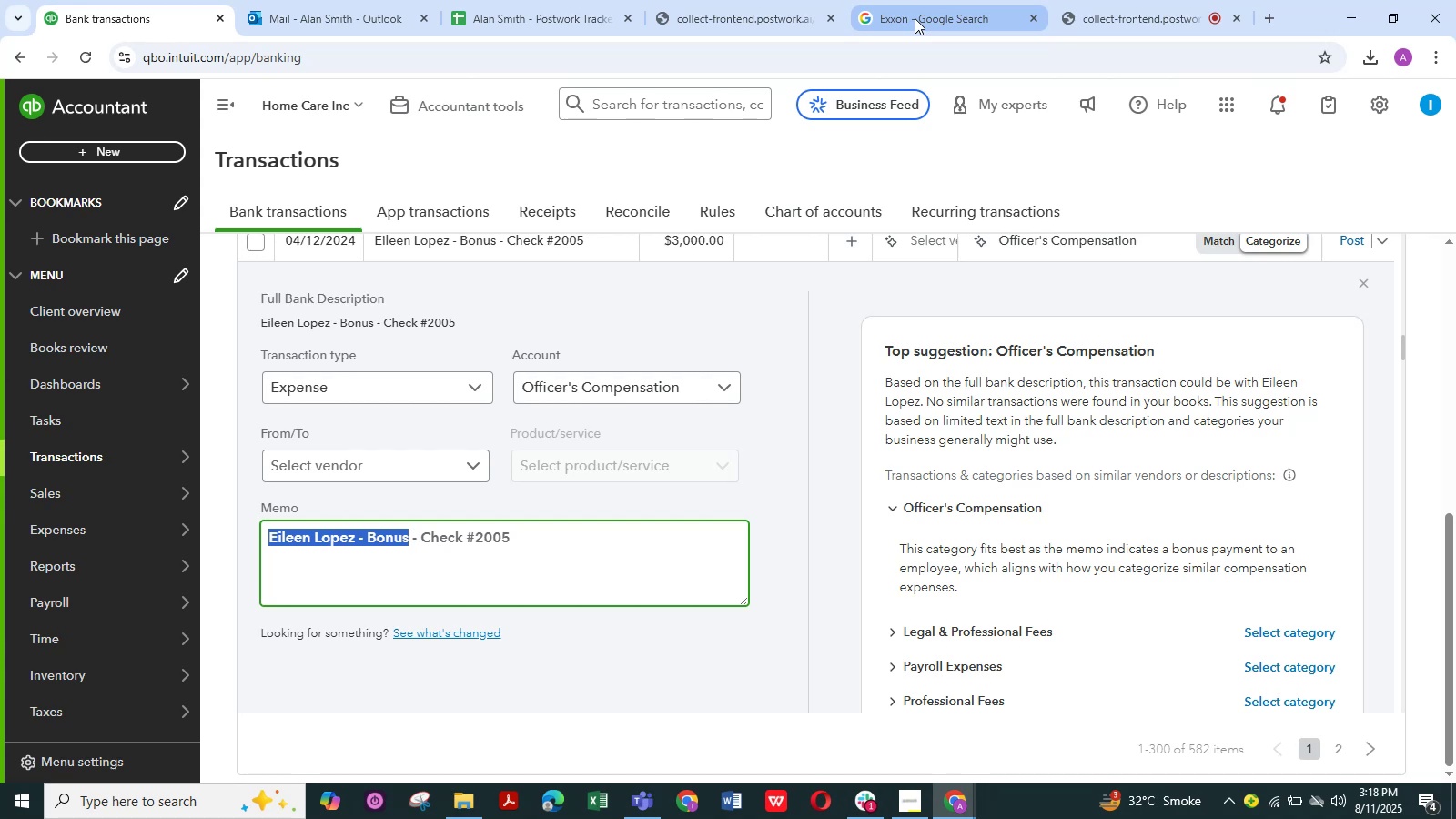 
left_click([915, 18])
 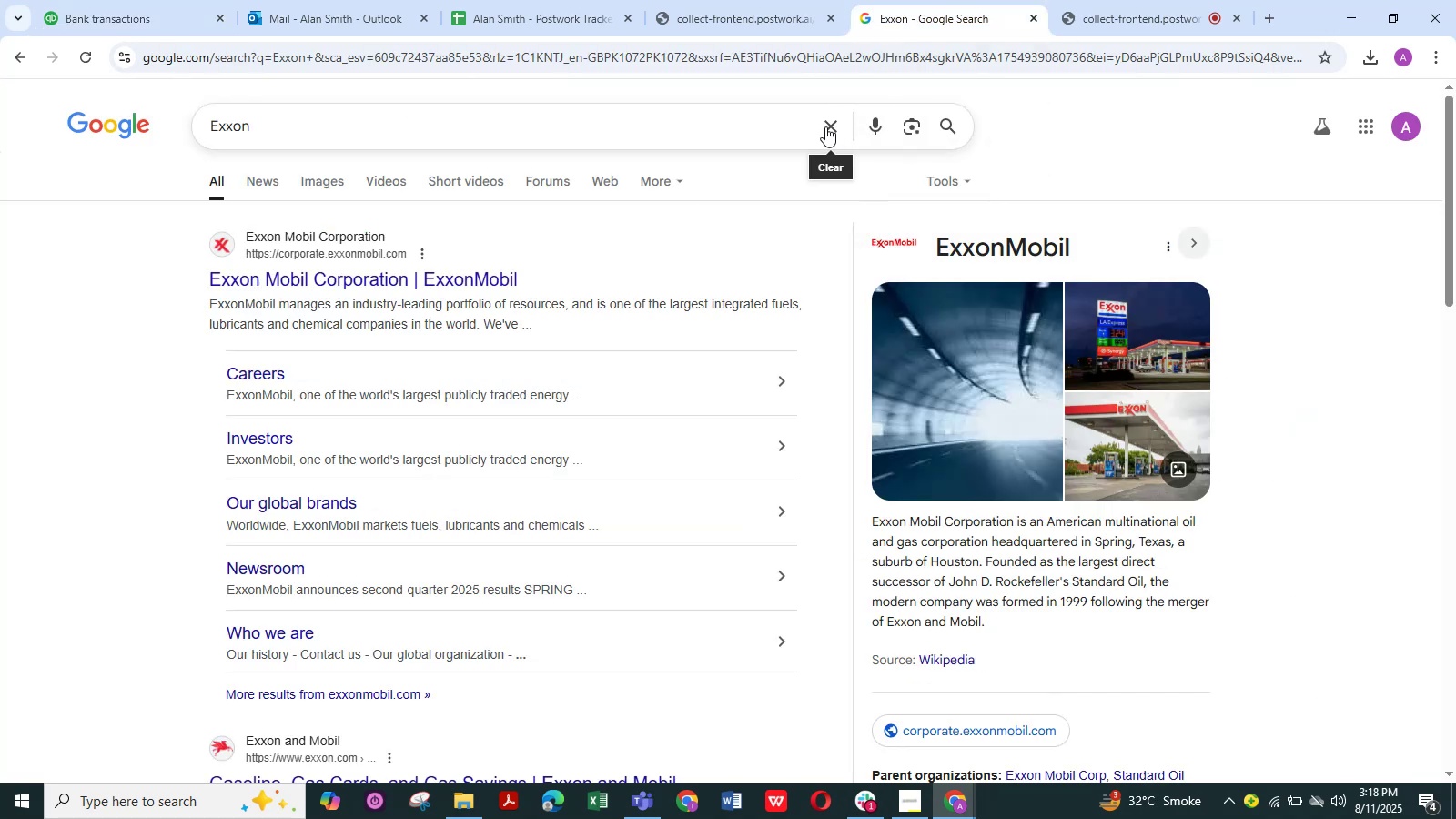 
double_click([784, 126])
 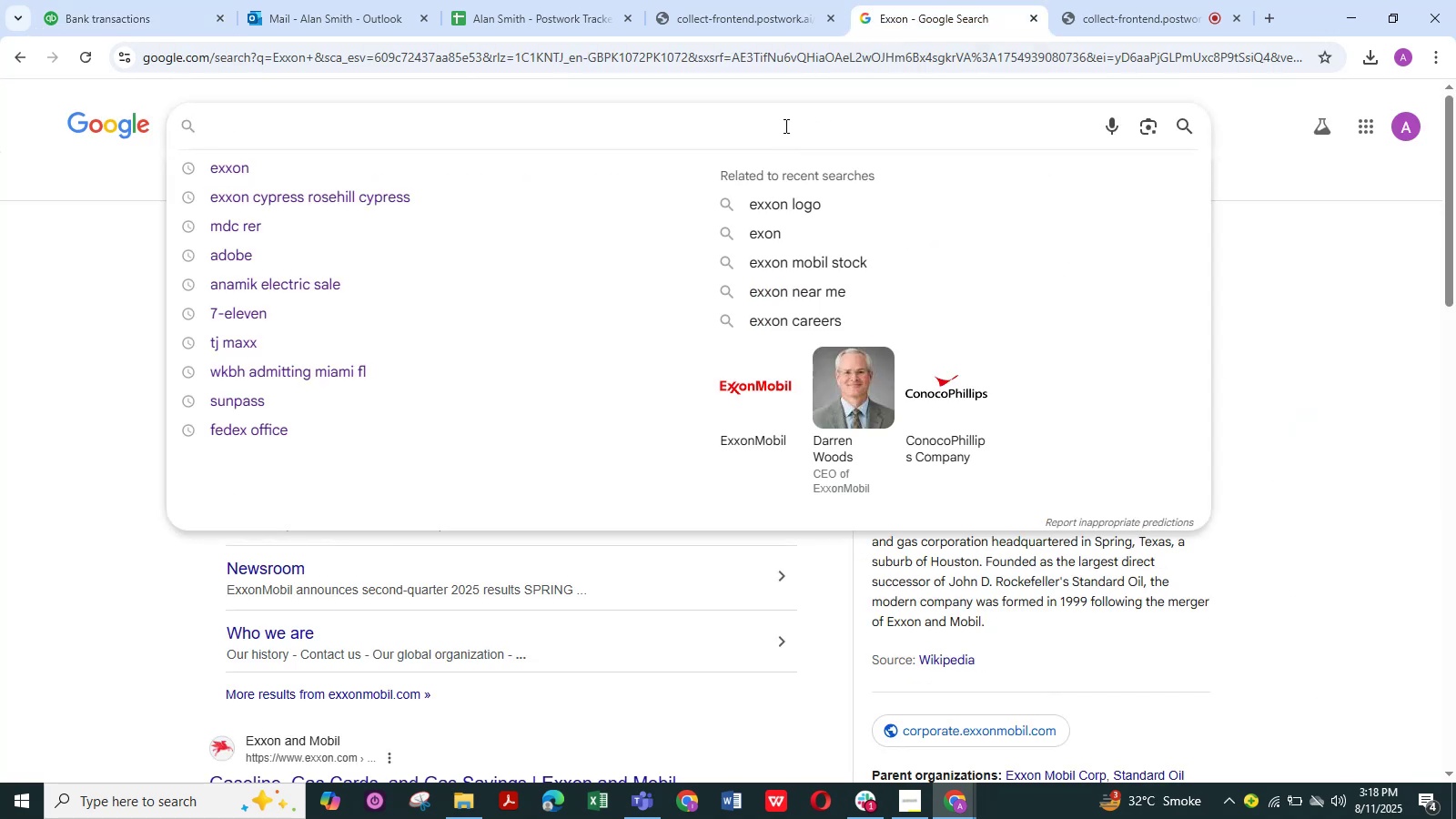 
key(Control+V)
 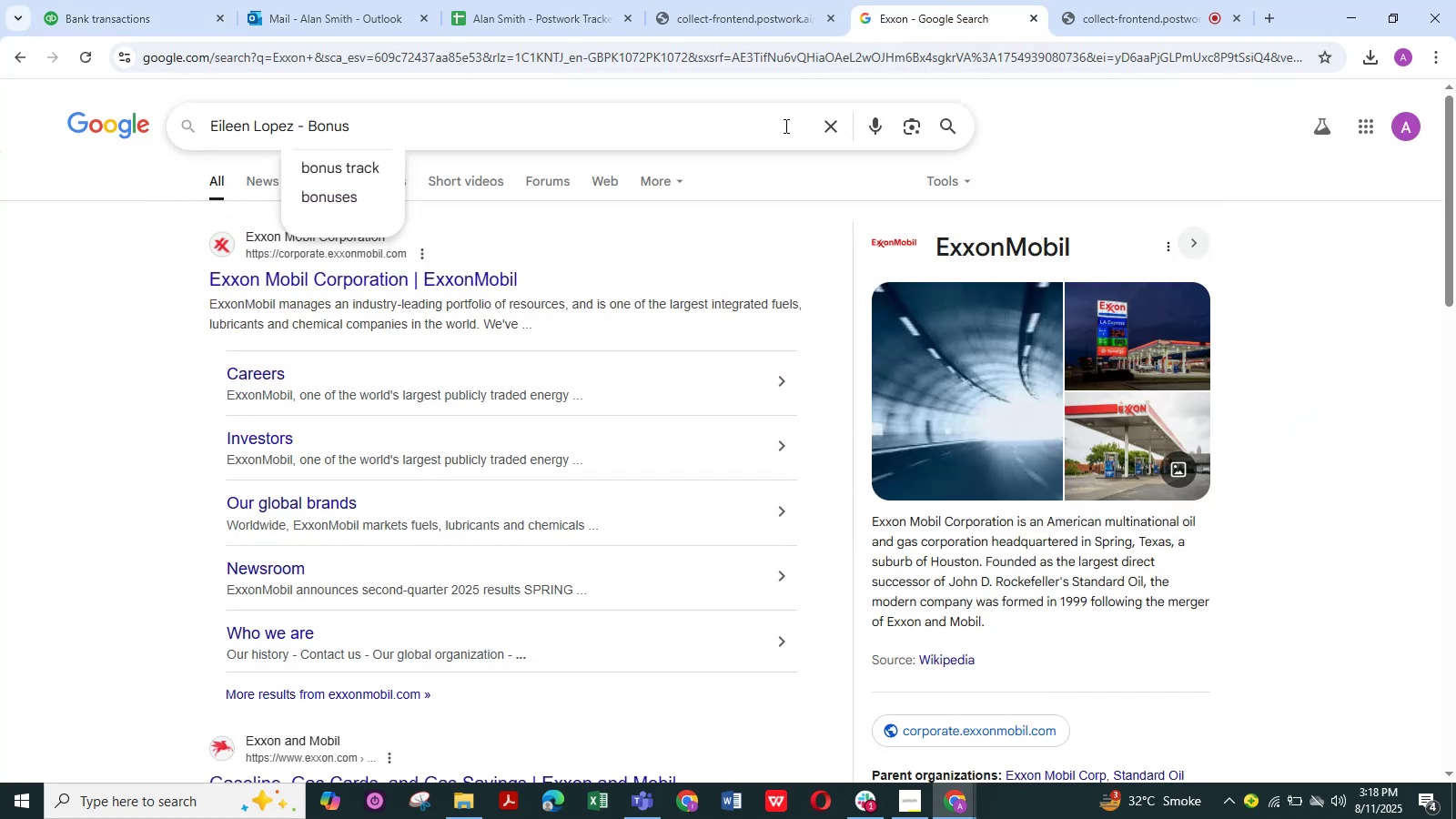 
key(NumpadEnter)
 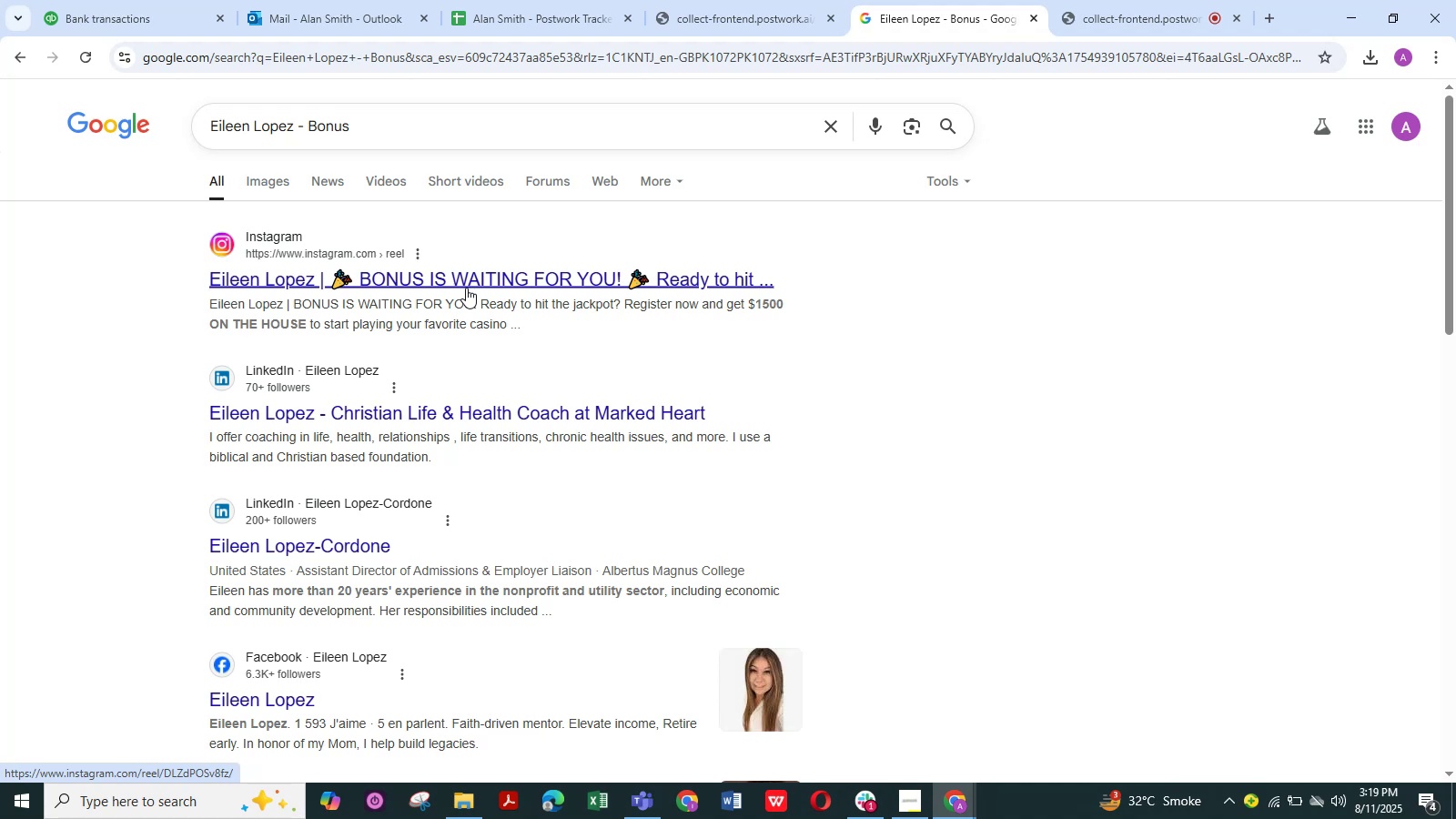 
wait(37.06)
 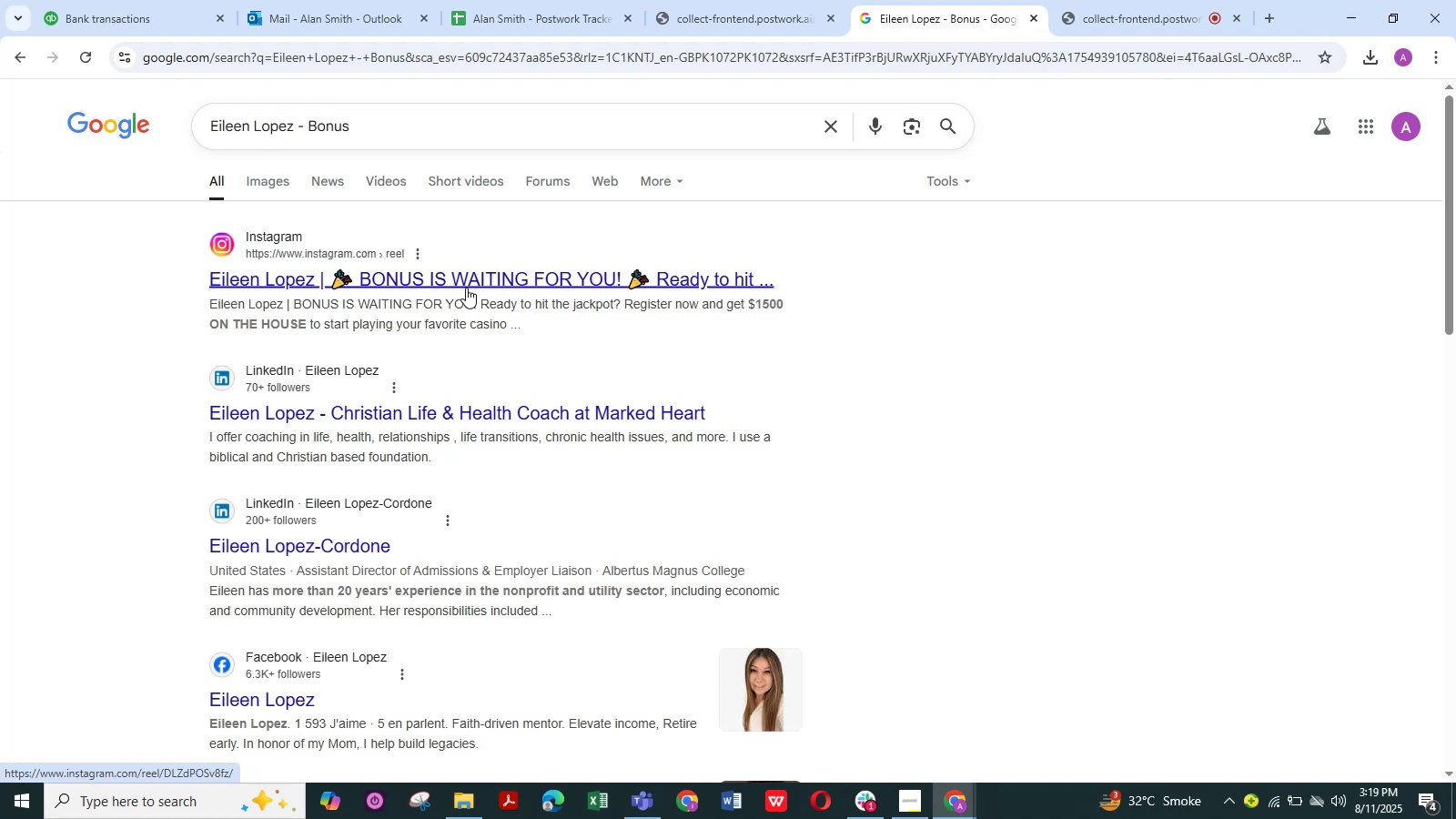 
scroll: coordinate [565, 358], scroll_direction: up, amount: 1.0
 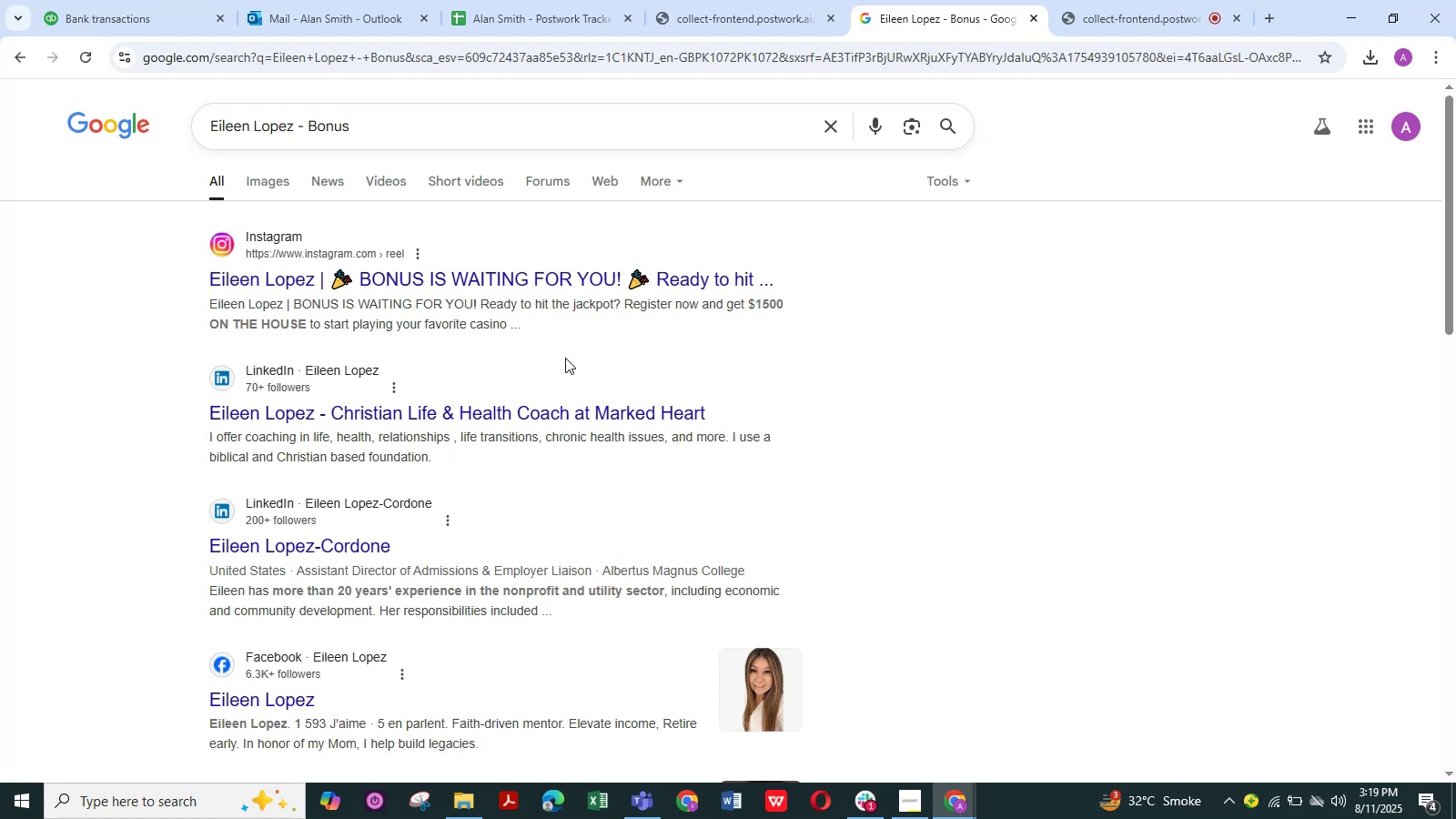 
scroll: coordinate [565, 358], scroll_direction: down, amount: 1.0
 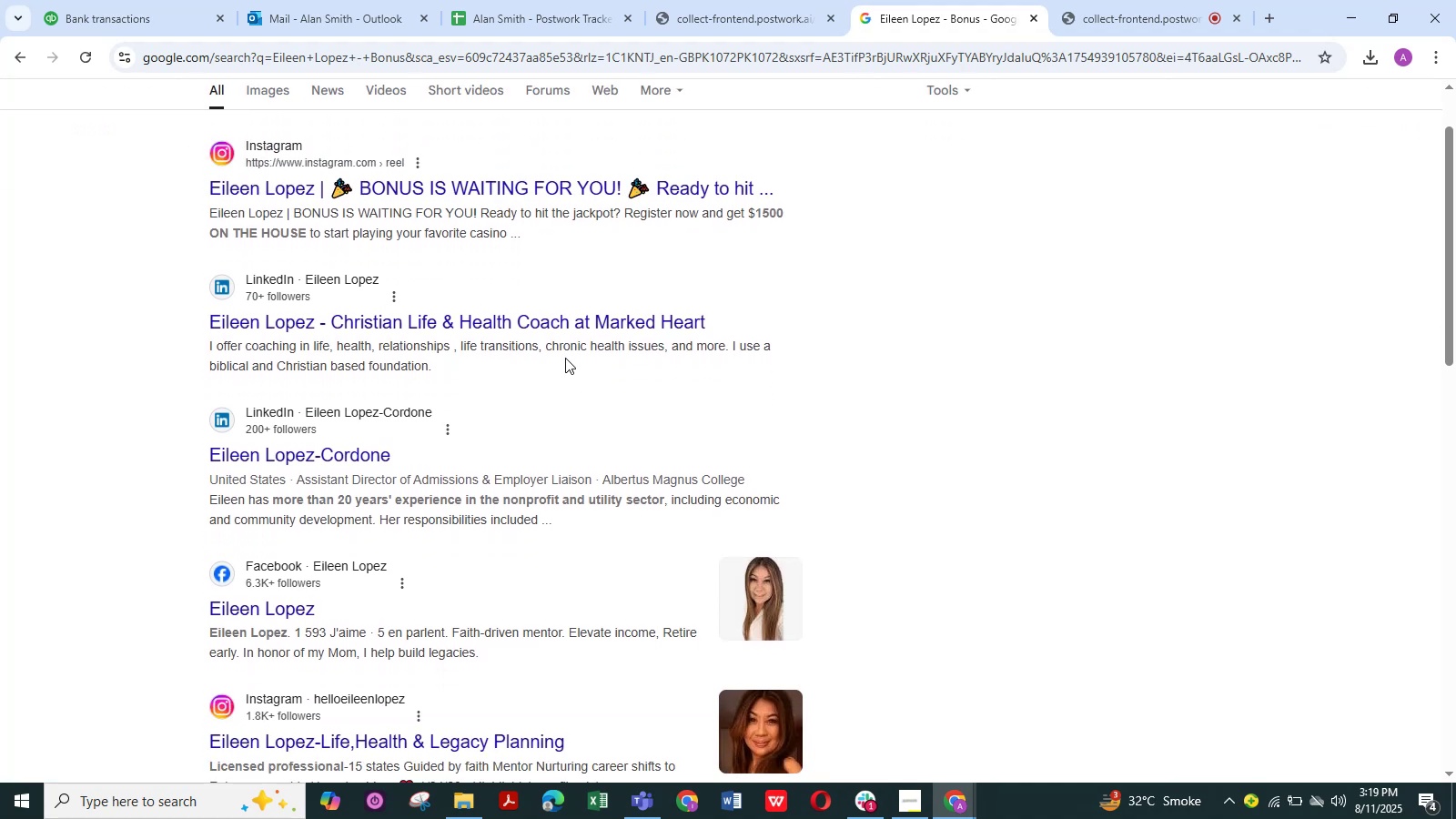 
scroll: coordinate [566, 322], scroll_direction: up, amount: 7.0
 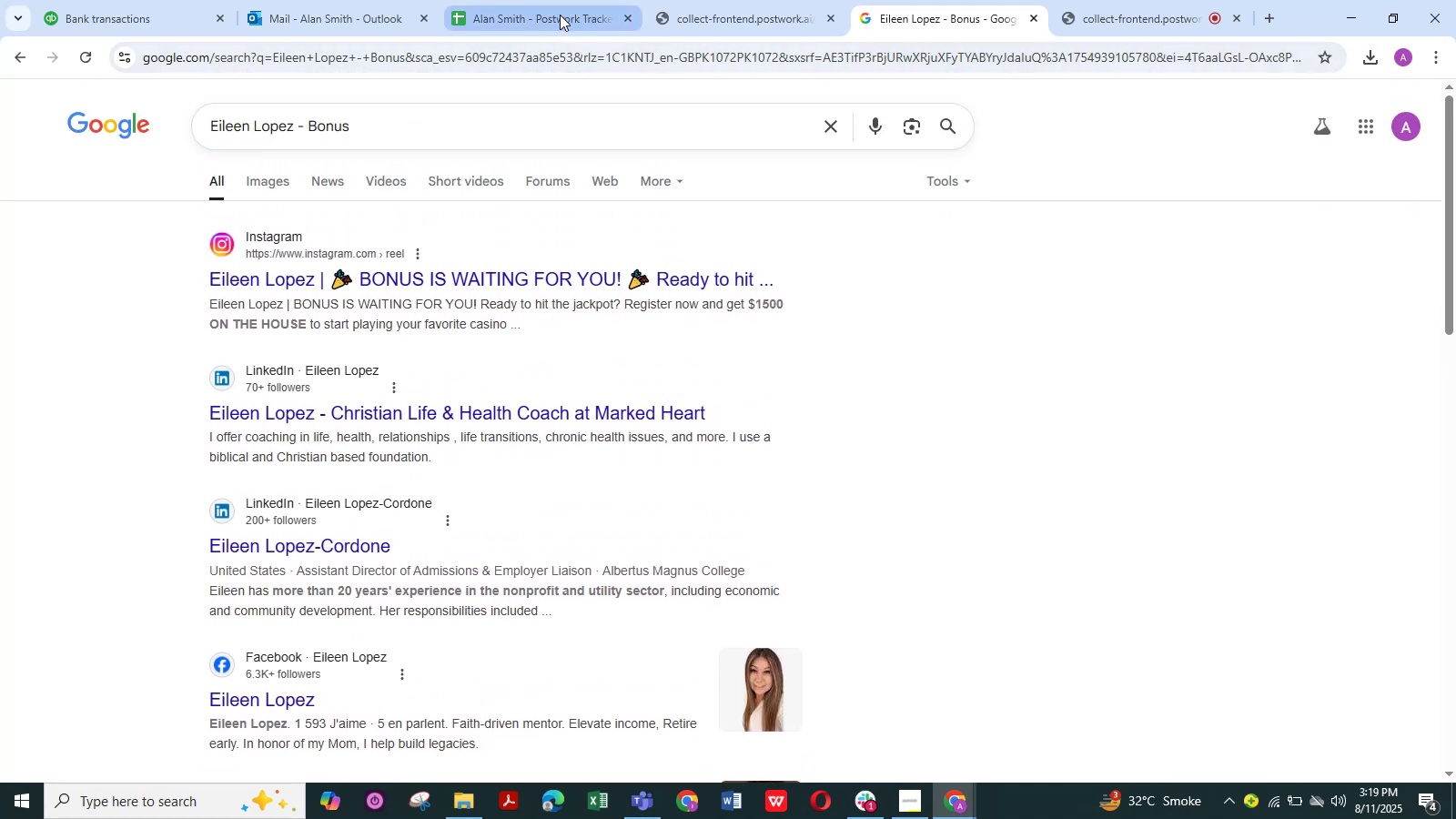 
left_click([559, 15])
 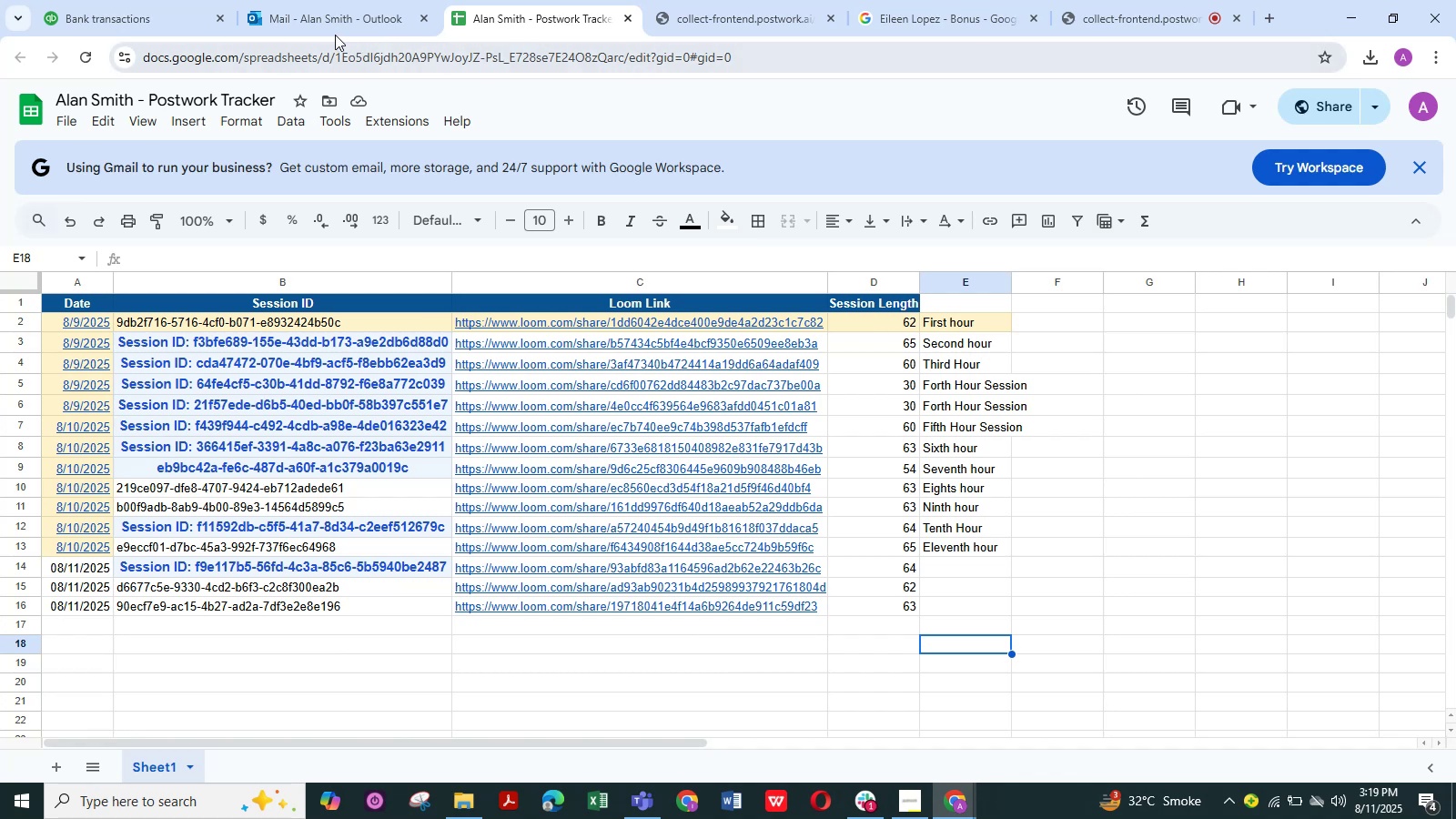 
left_click([328, 25])
 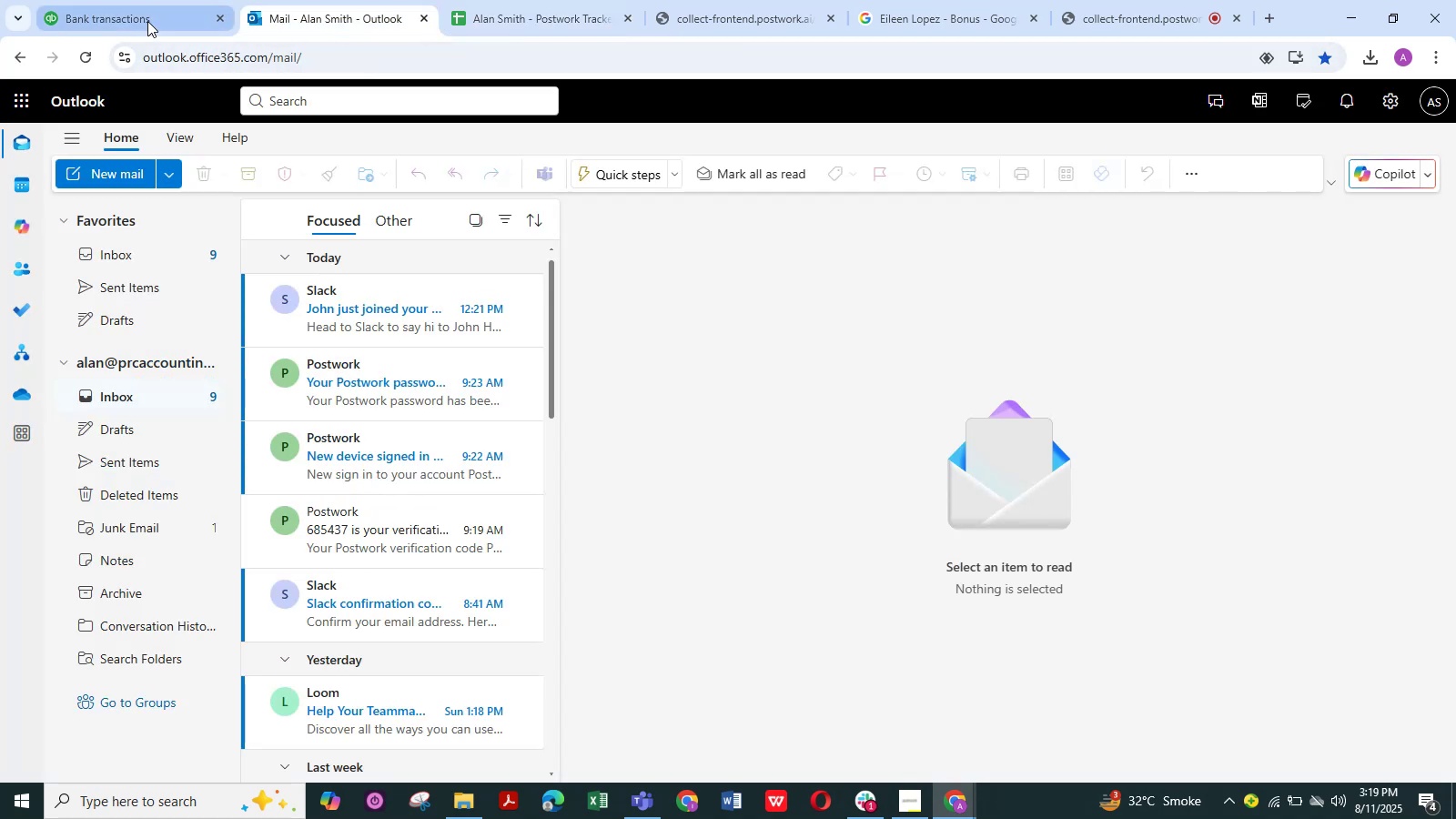 
left_click([142, 21])
 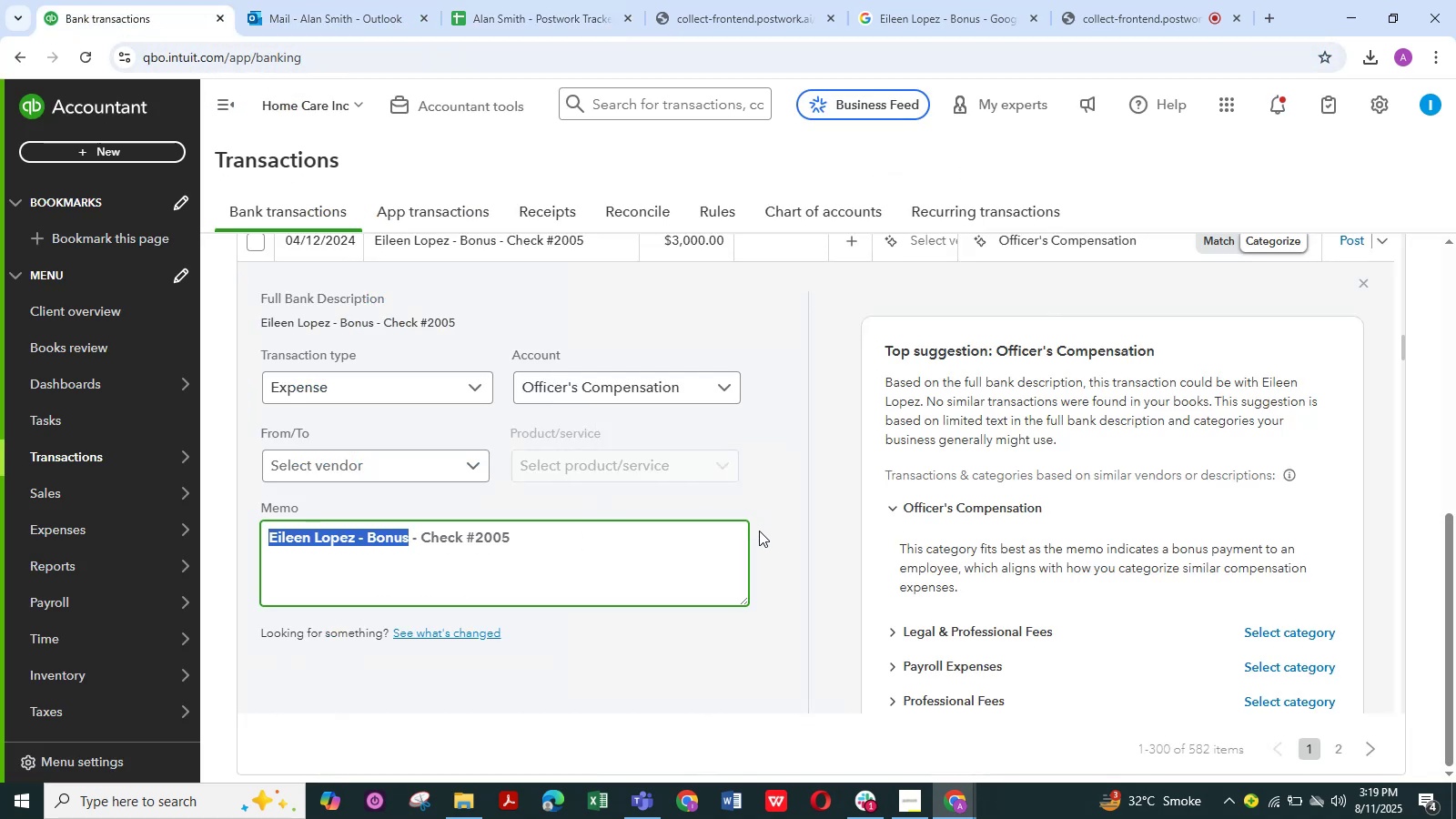 
scroll: coordinate [759, 531], scroll_direction: up, amount: 1.0
 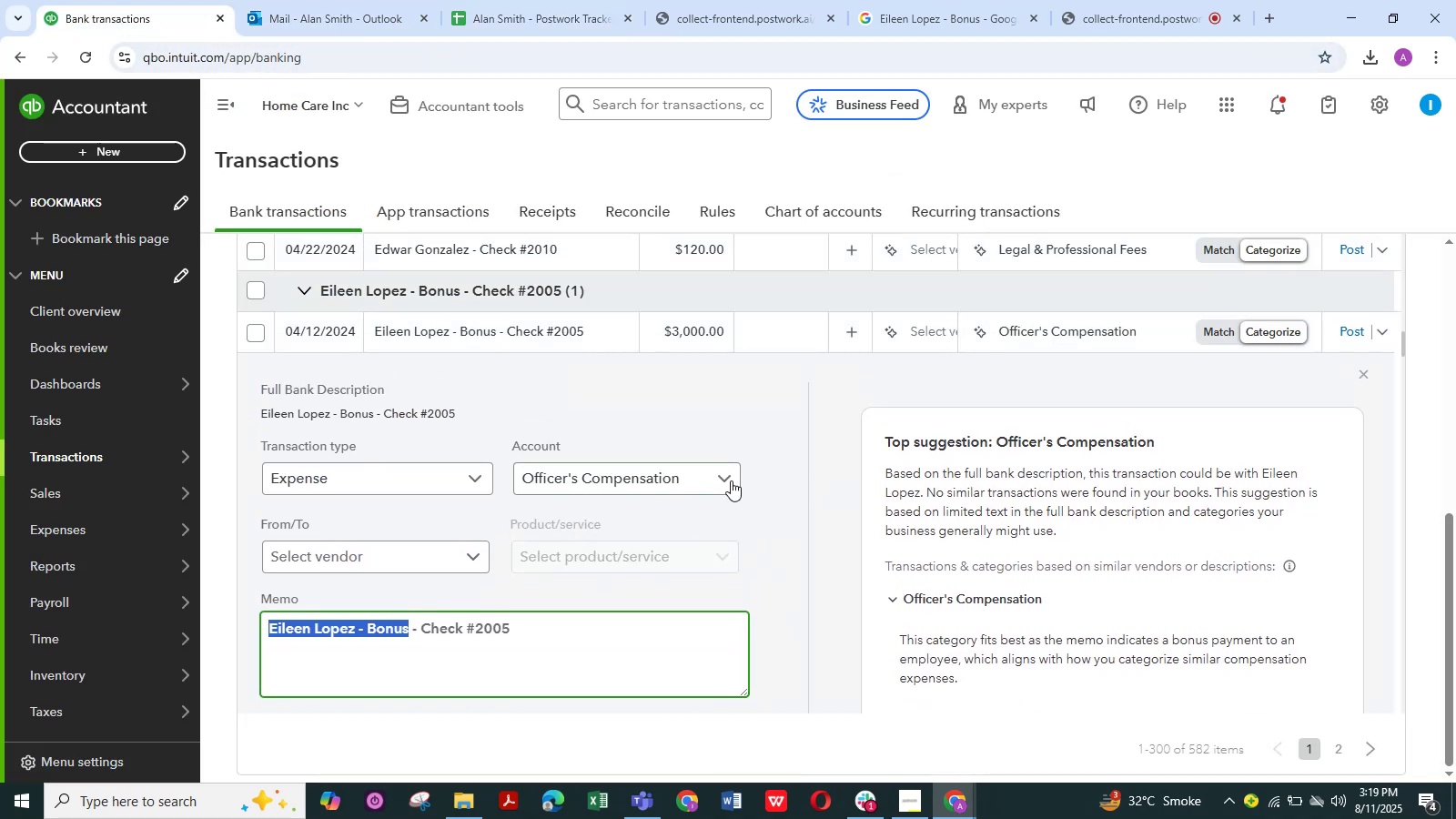 
wait(8.24)
 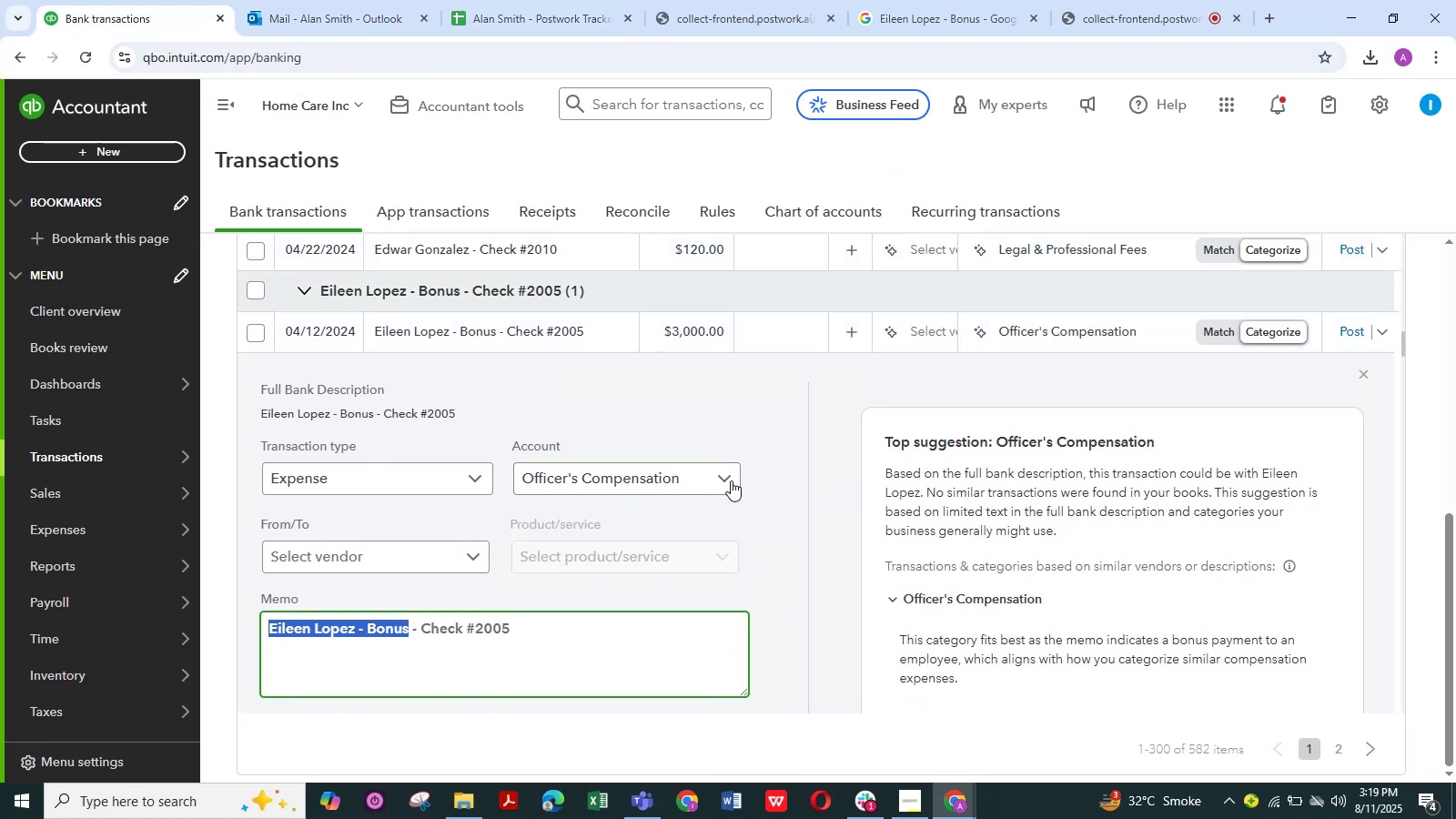 
left_click([731, 480])
 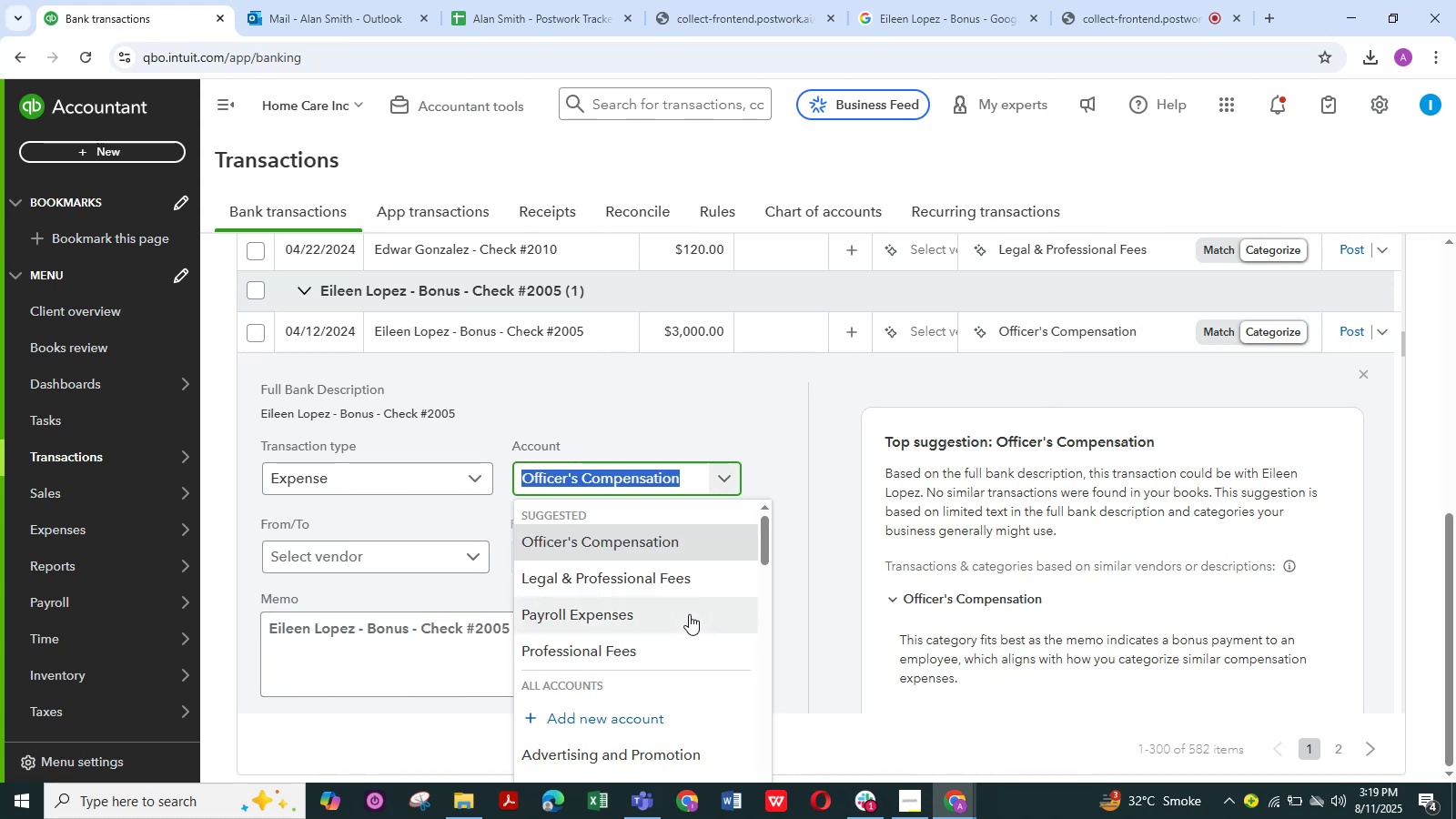 
scroll: coordinate [688, 615], scroll_direction: down, amount: 1.0
 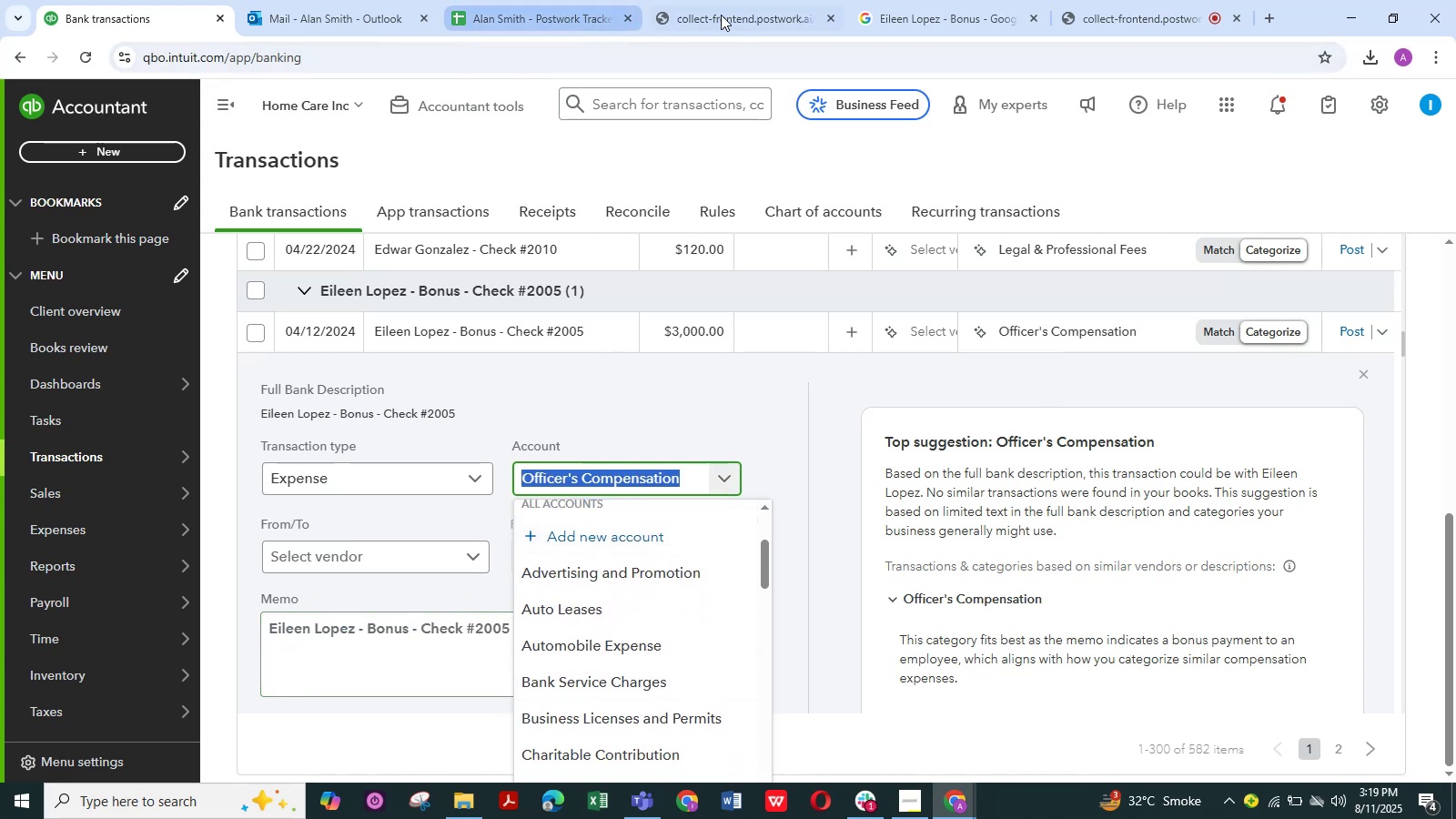 
left_click([935, 13])
 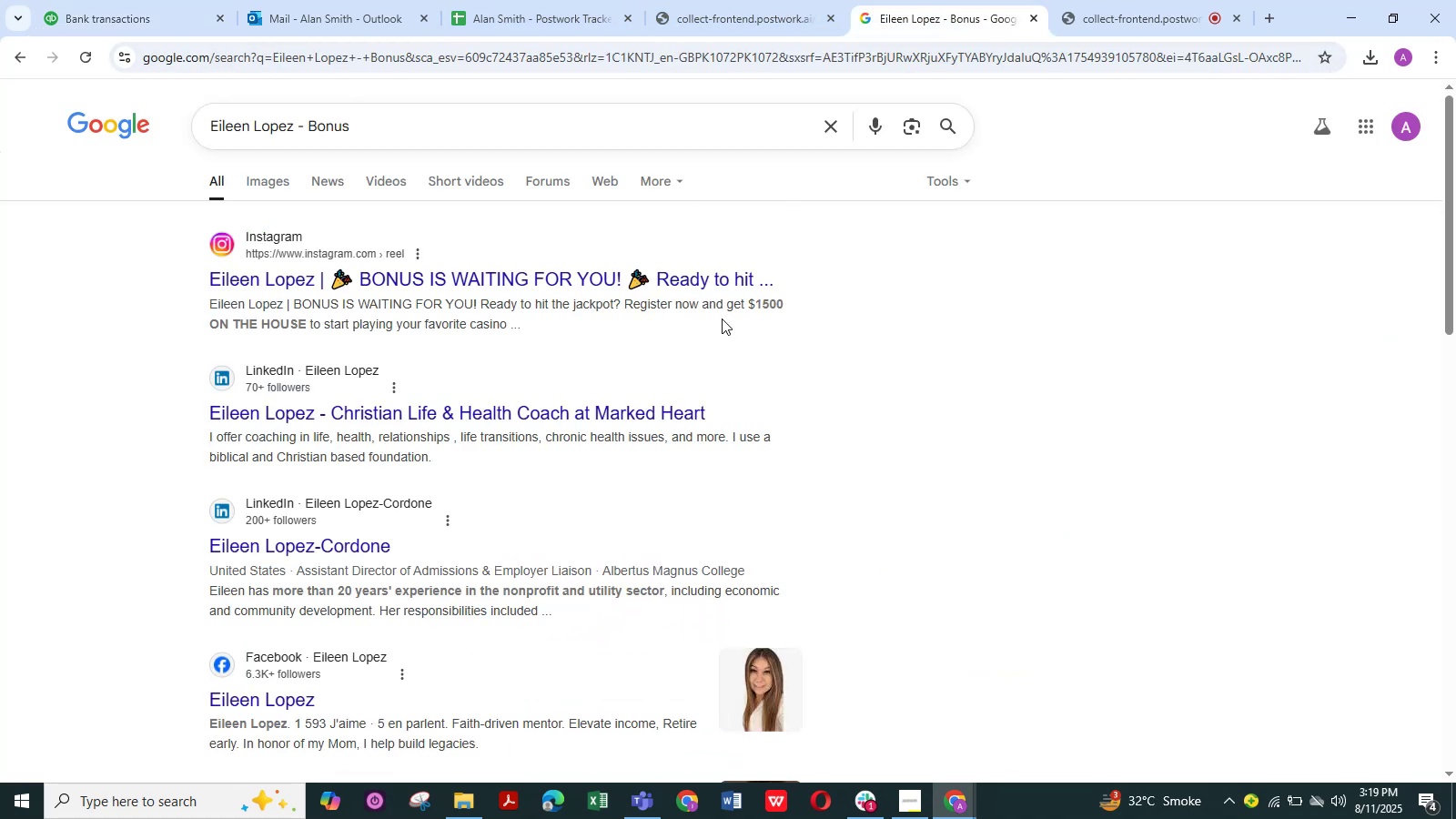 
scroll: coordinate [722, 318], scroll_direction: up, amount: 1.0
 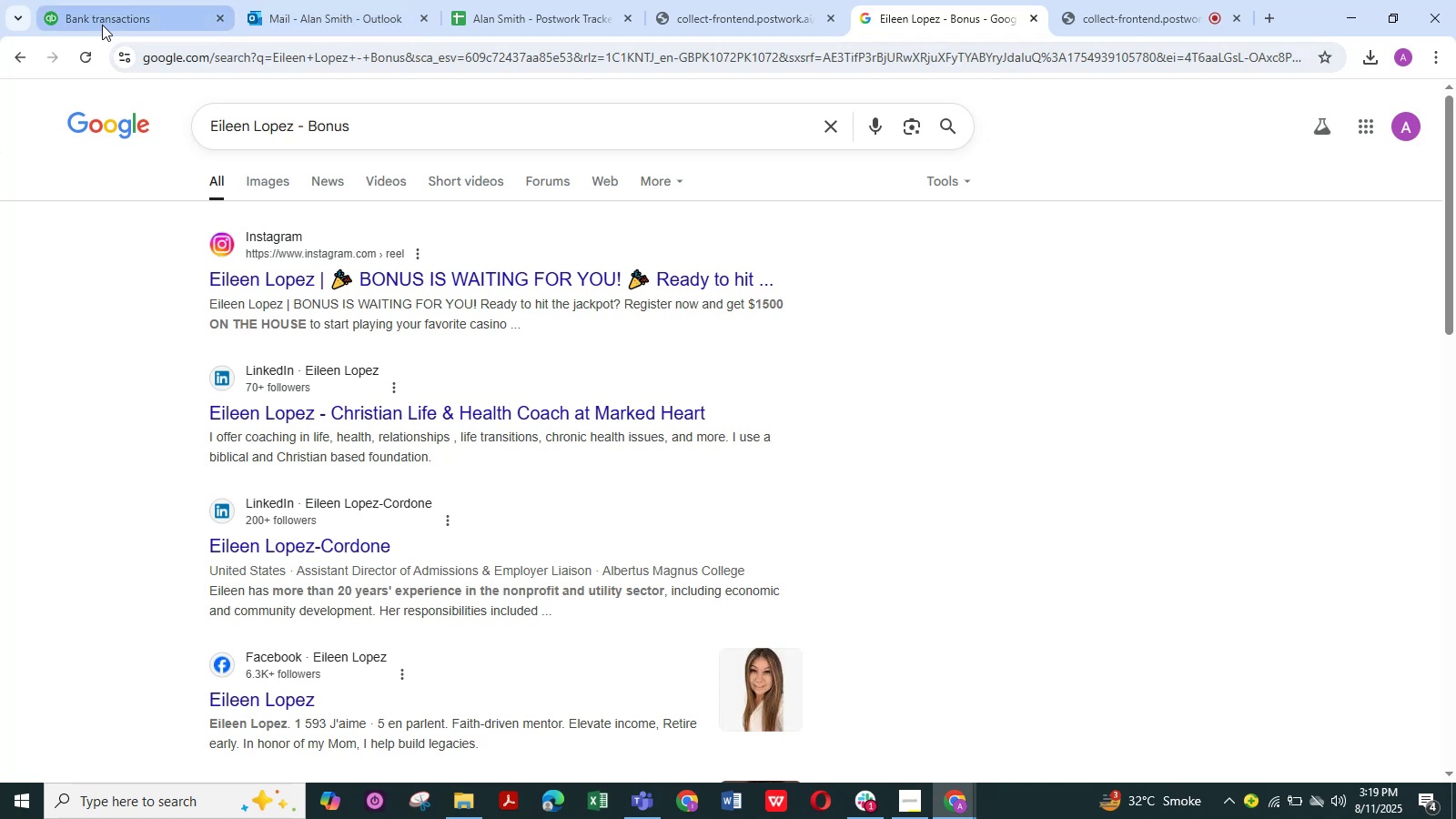 
left_click([111, 15])
 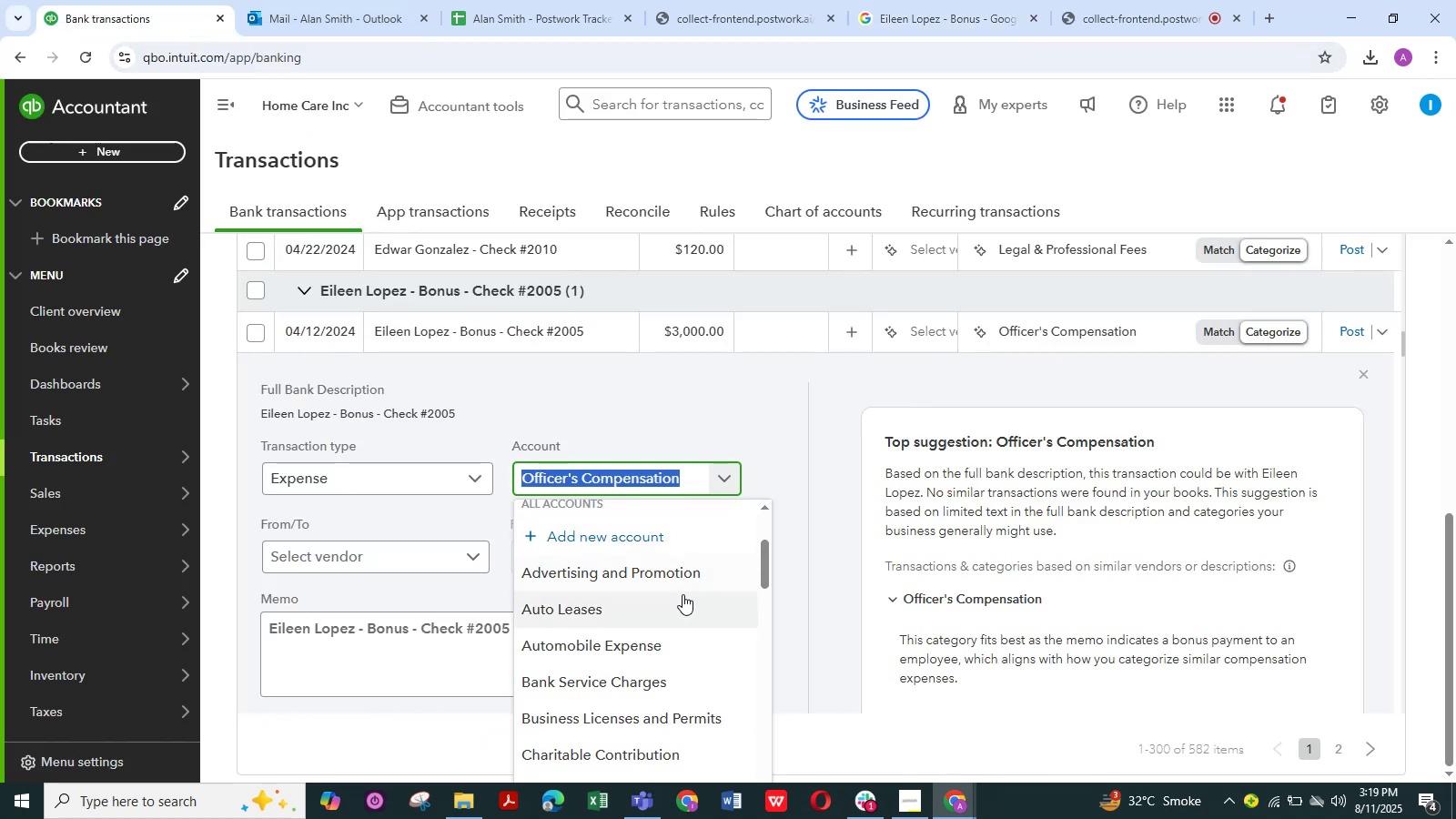 
scroll: coordinate [679, 597], scroll_direction: down, amount: 3.0
 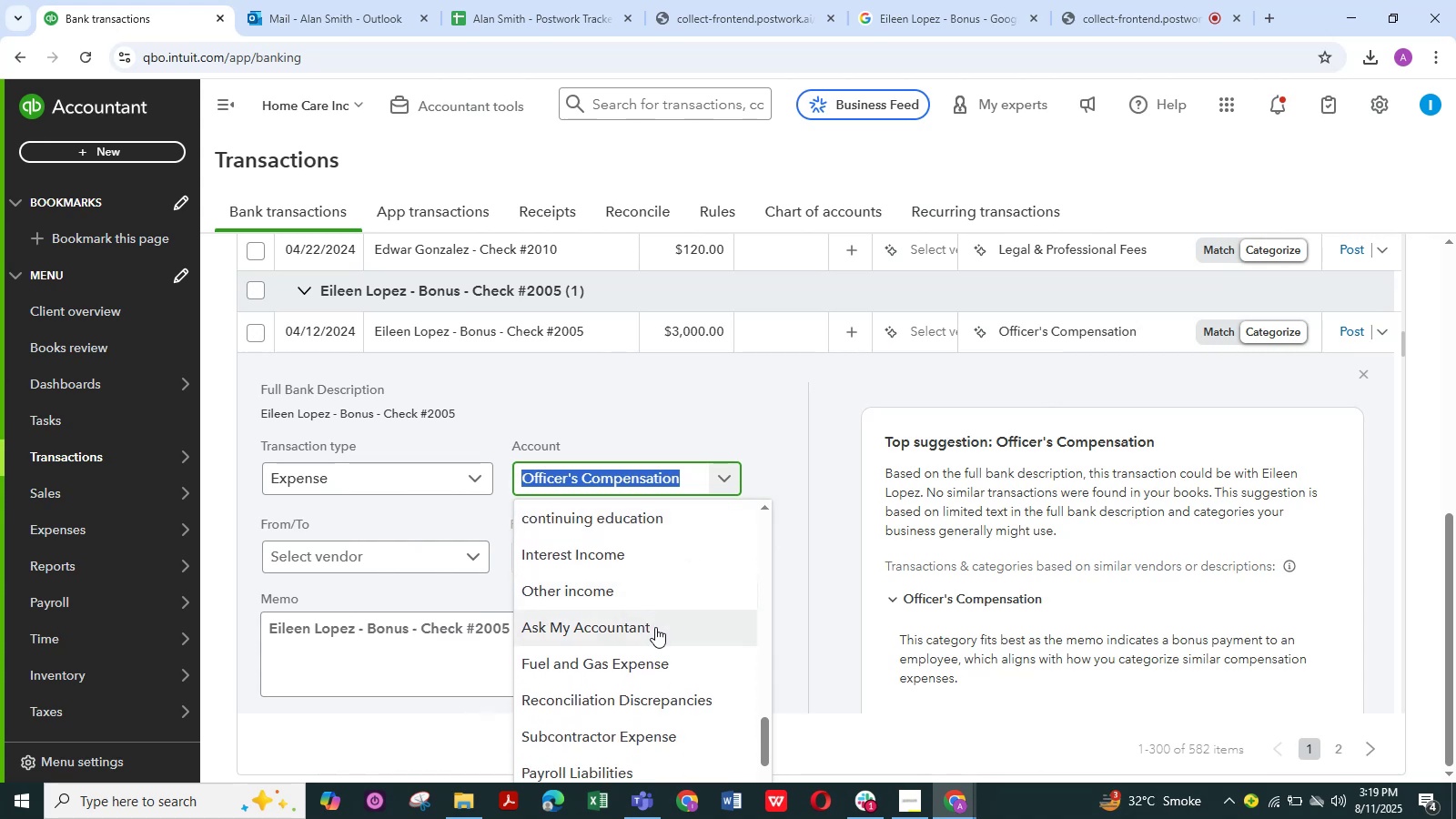 
left_click([655, 631])
 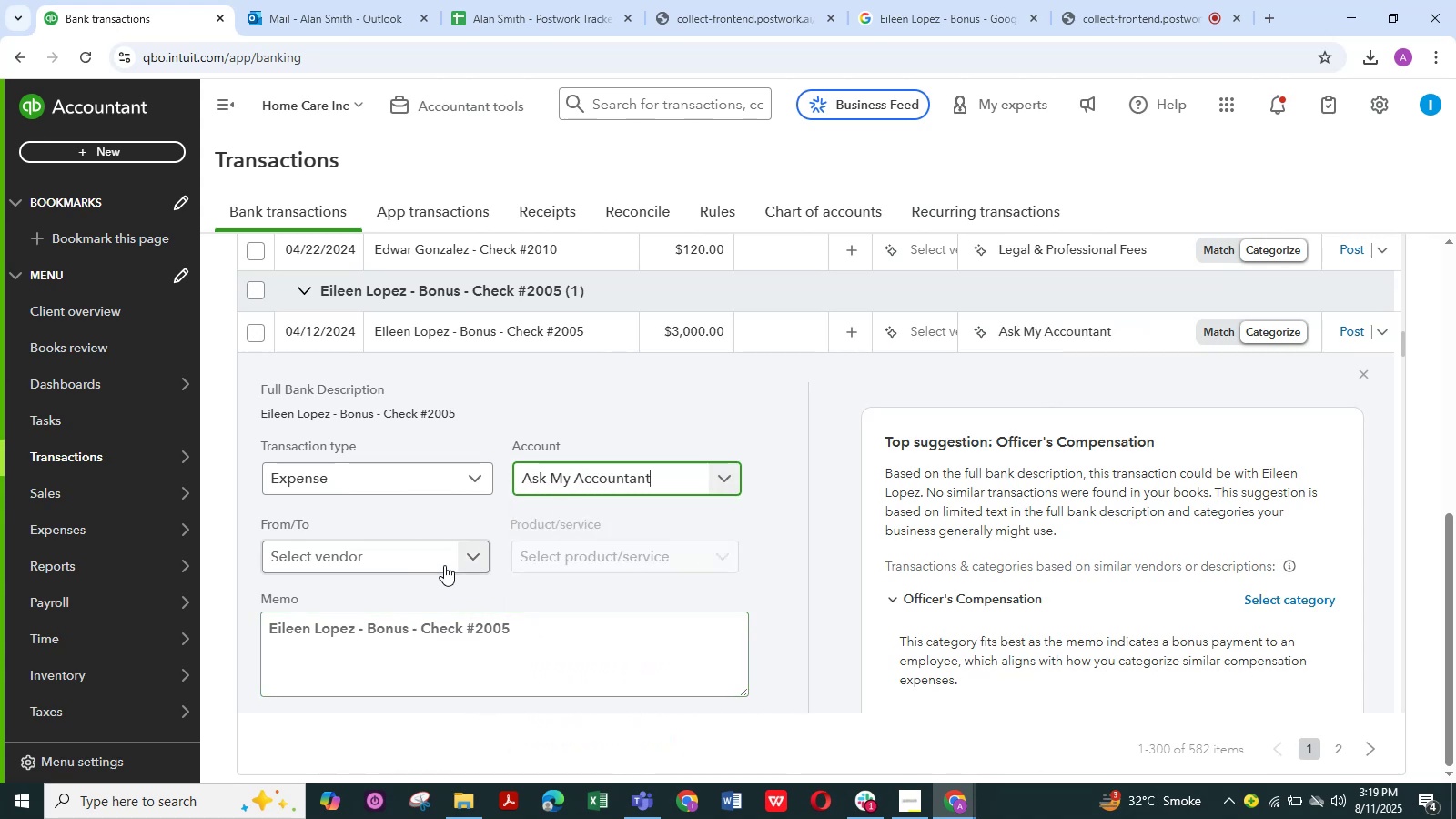 
left_click([477, 554])
 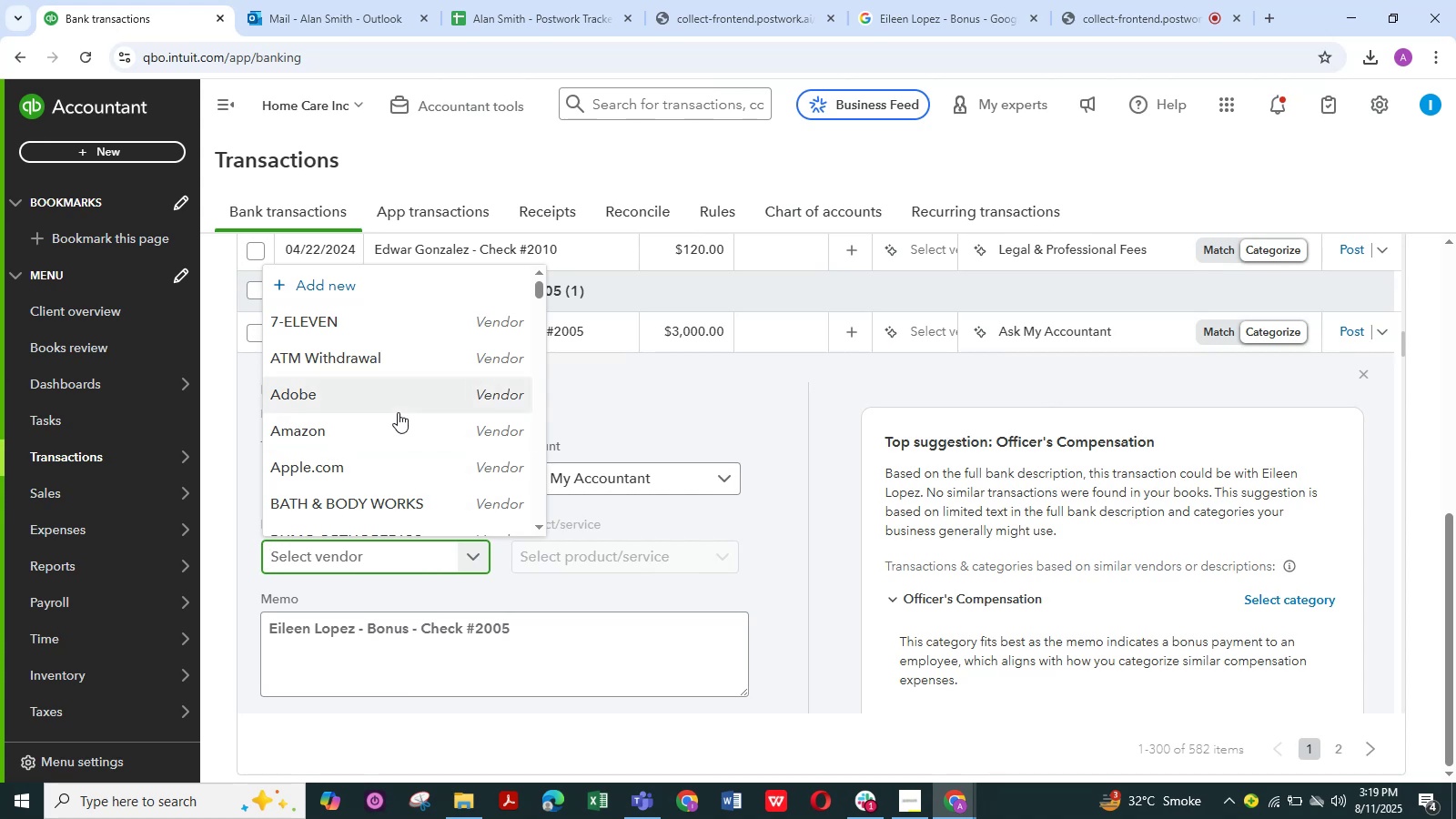 
scroll: coordinate [404, 404], scroll_direction: down, amount: 5.0
 